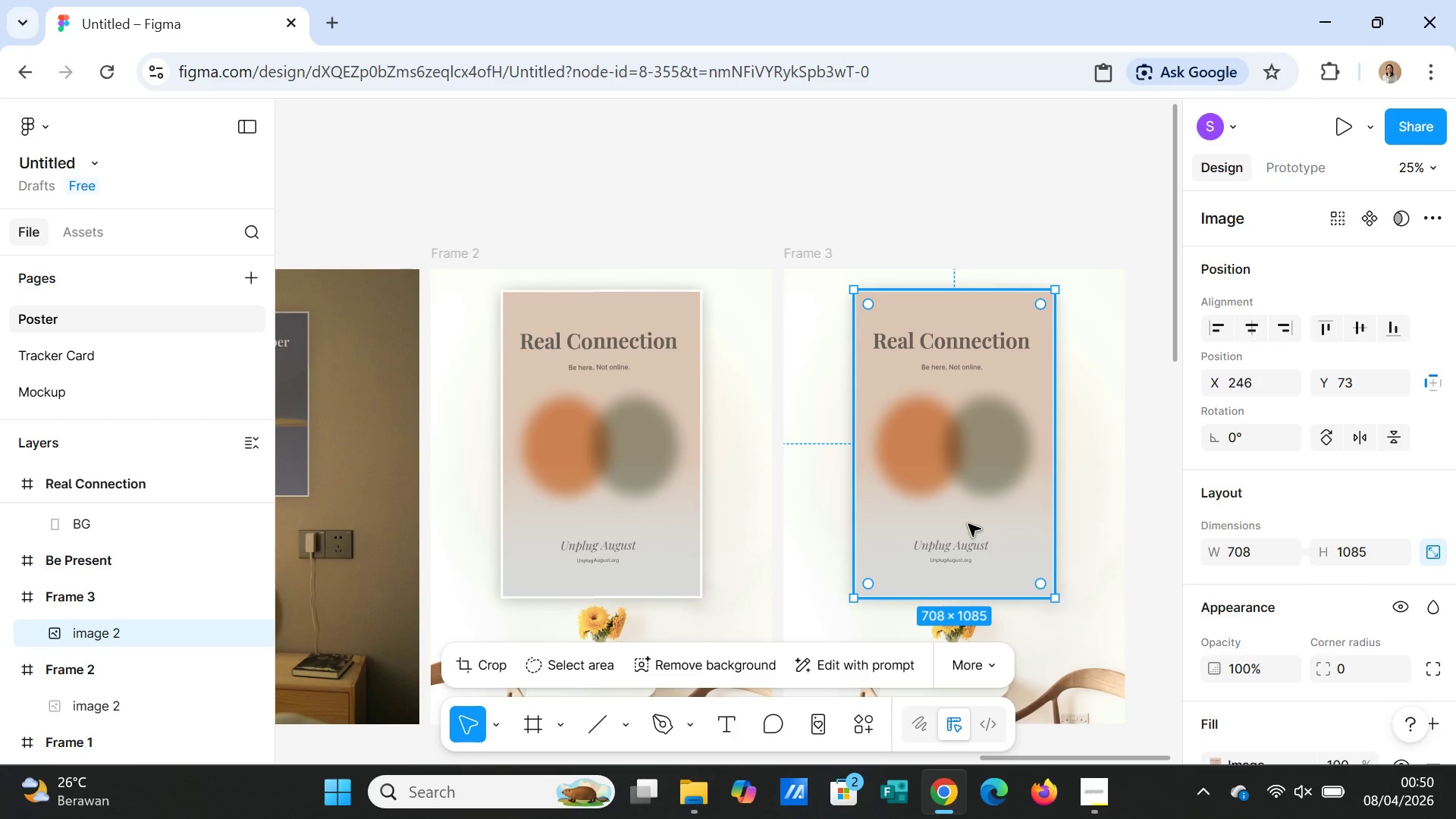 
key(Delete)
 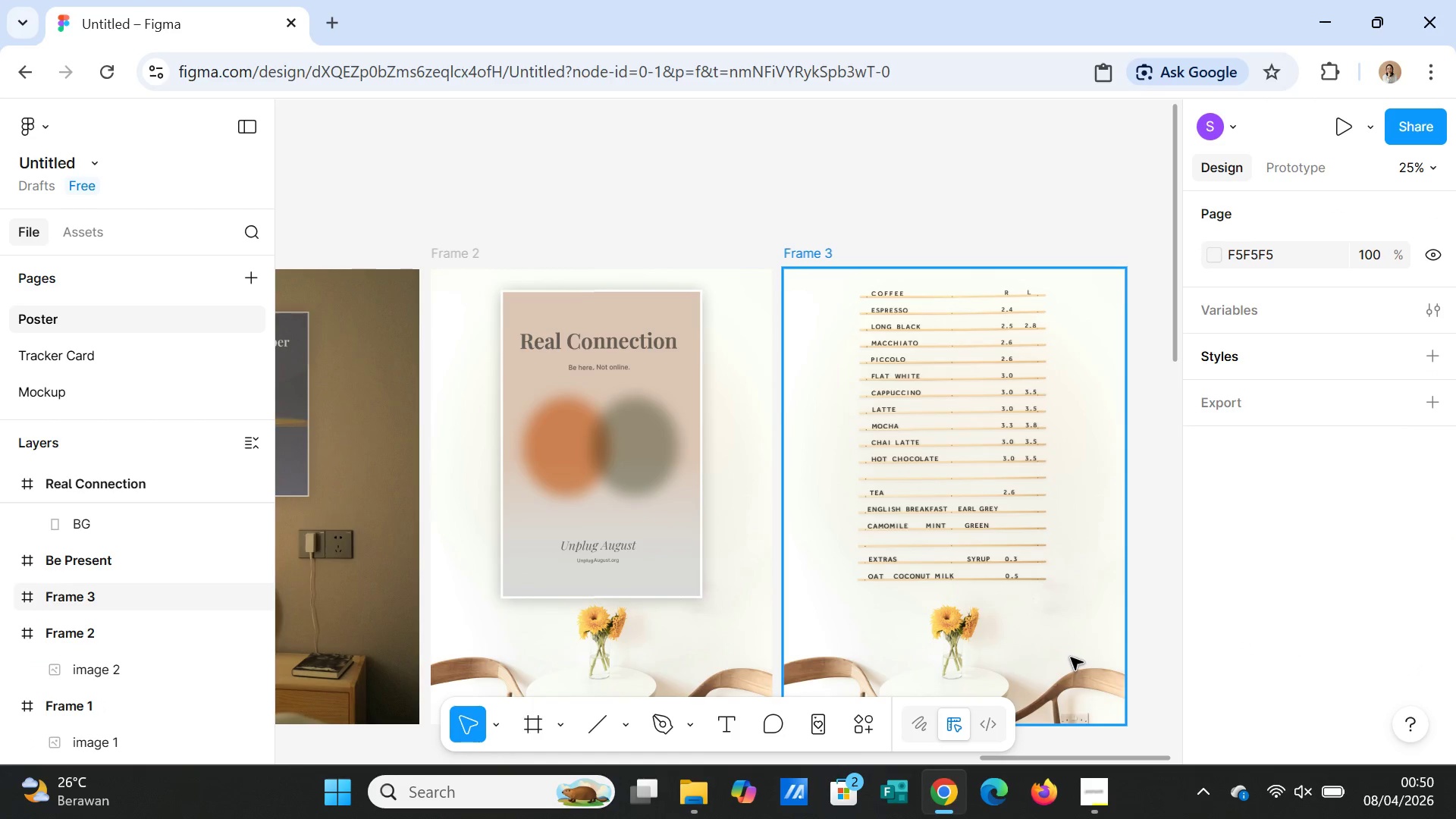 
left_click([1072, 662])
 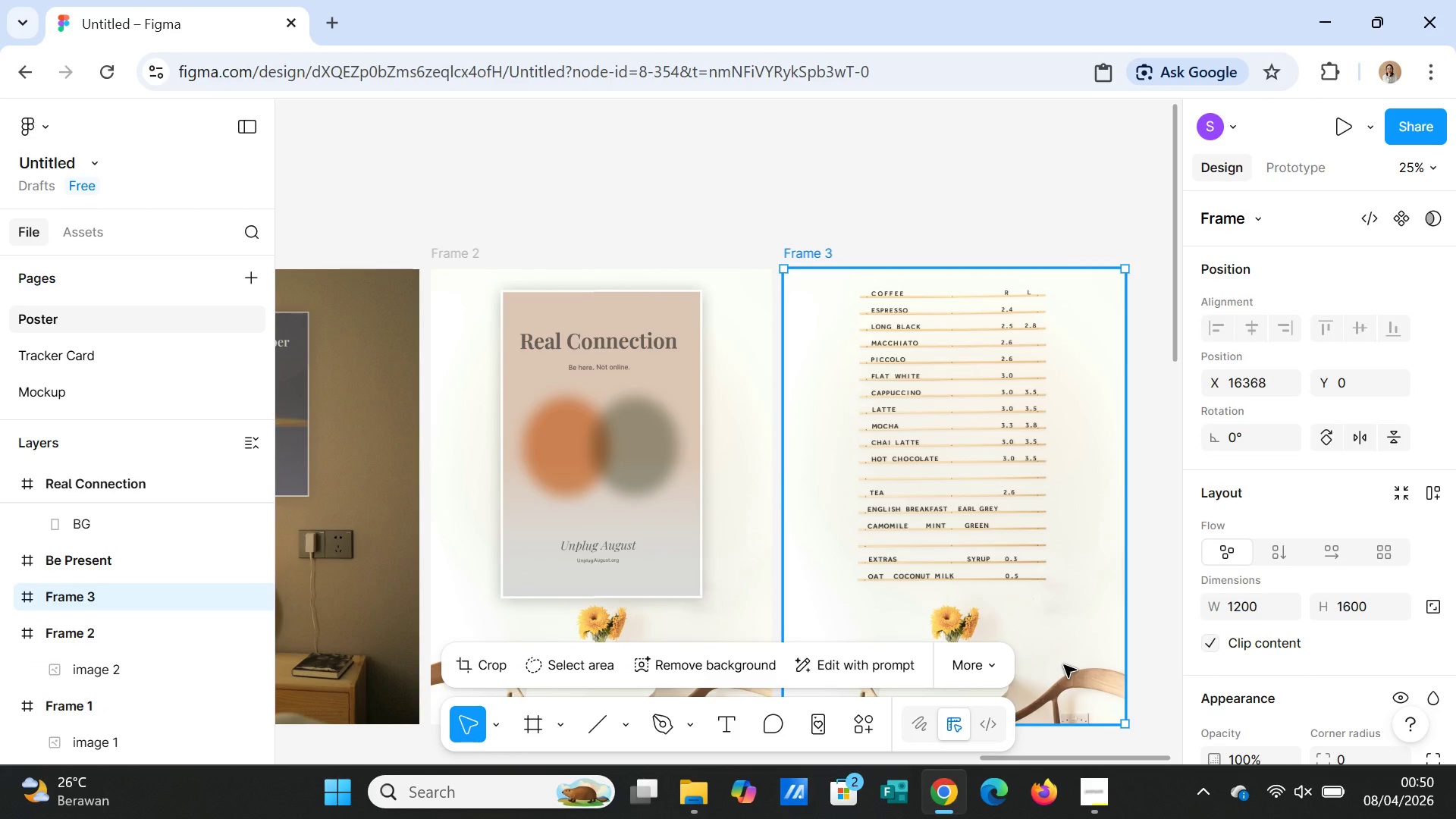 
wait(6.7)
 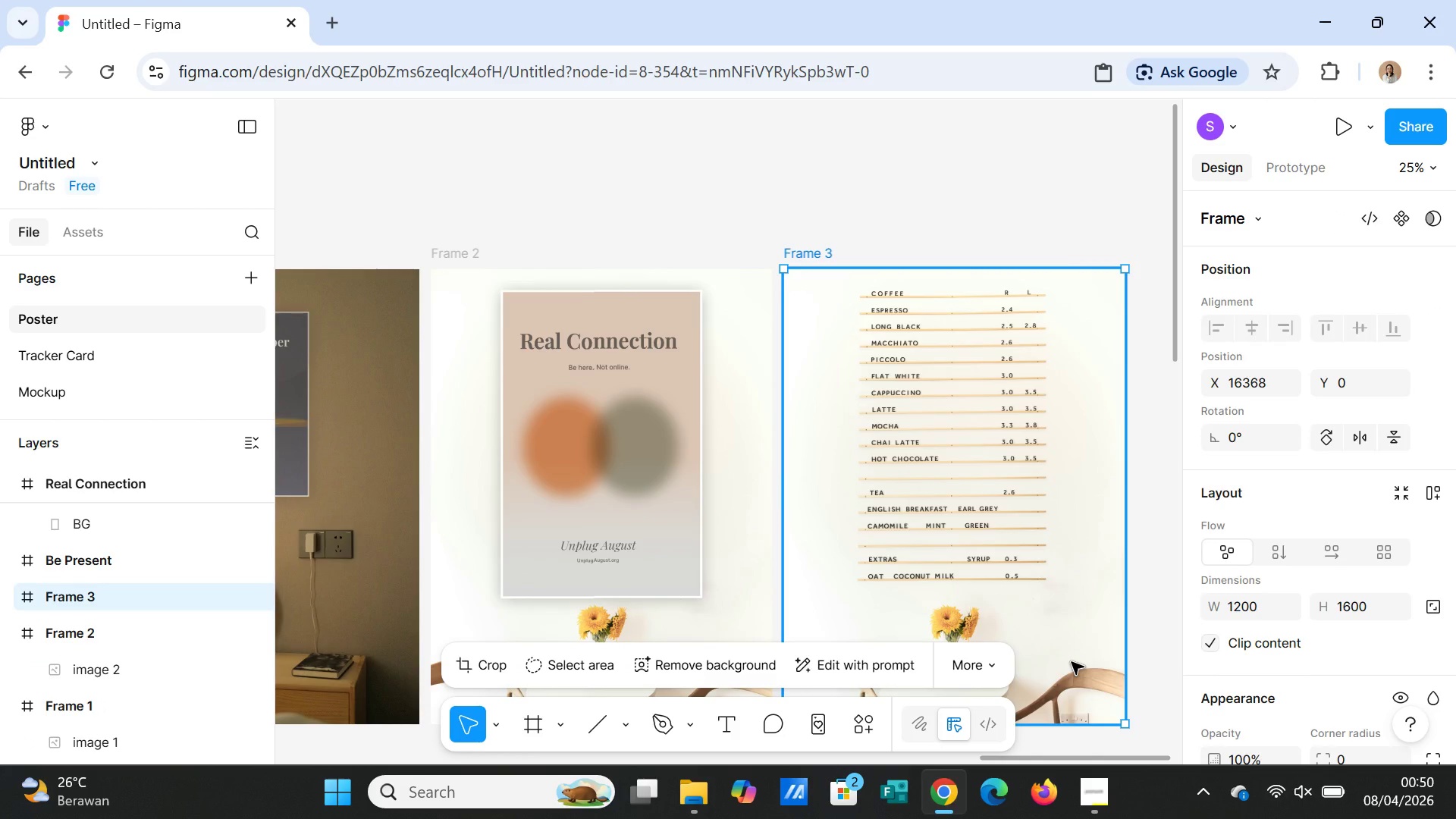 
left_click([855, 725])
 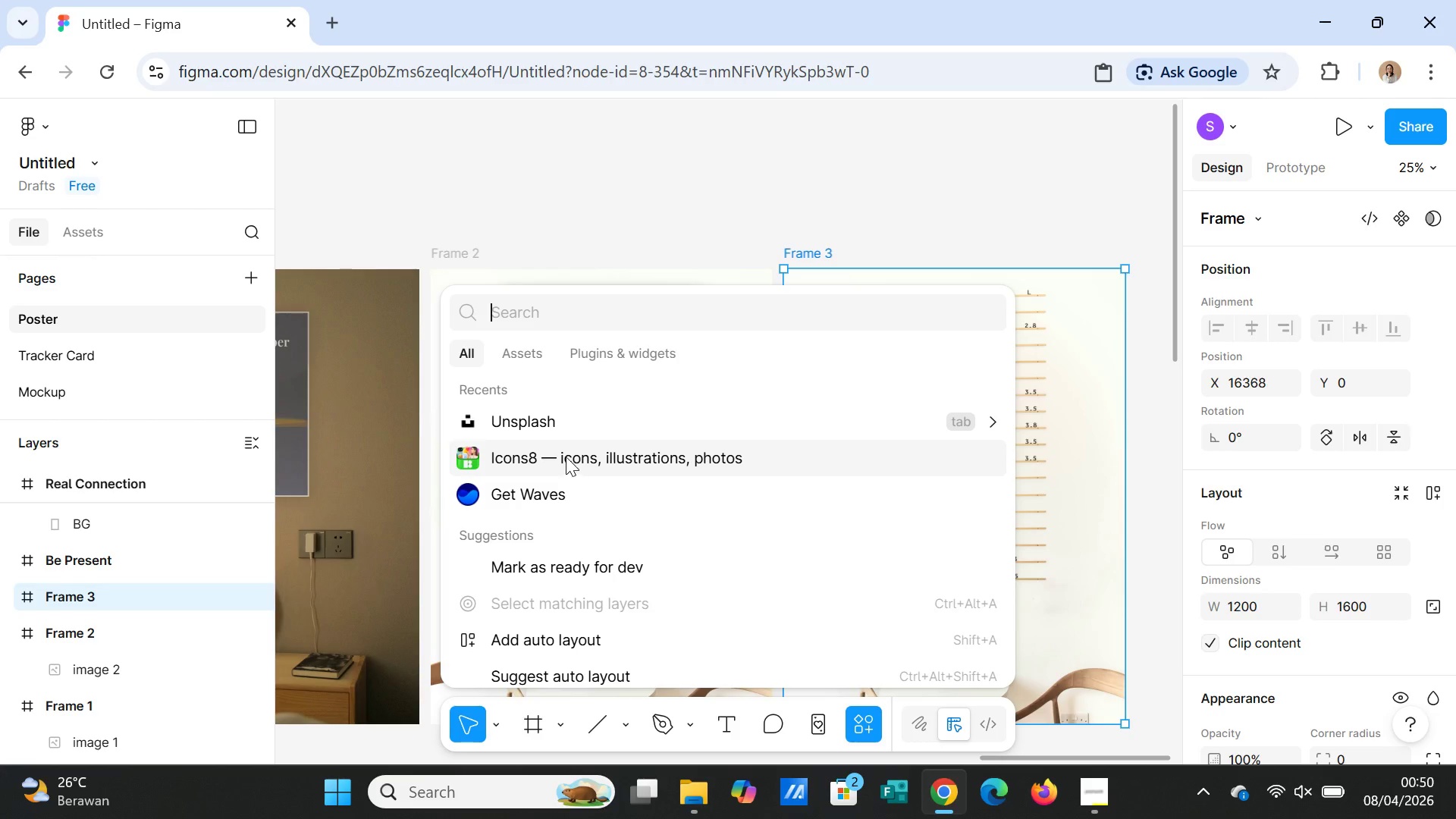 
left_click([561, 423])
 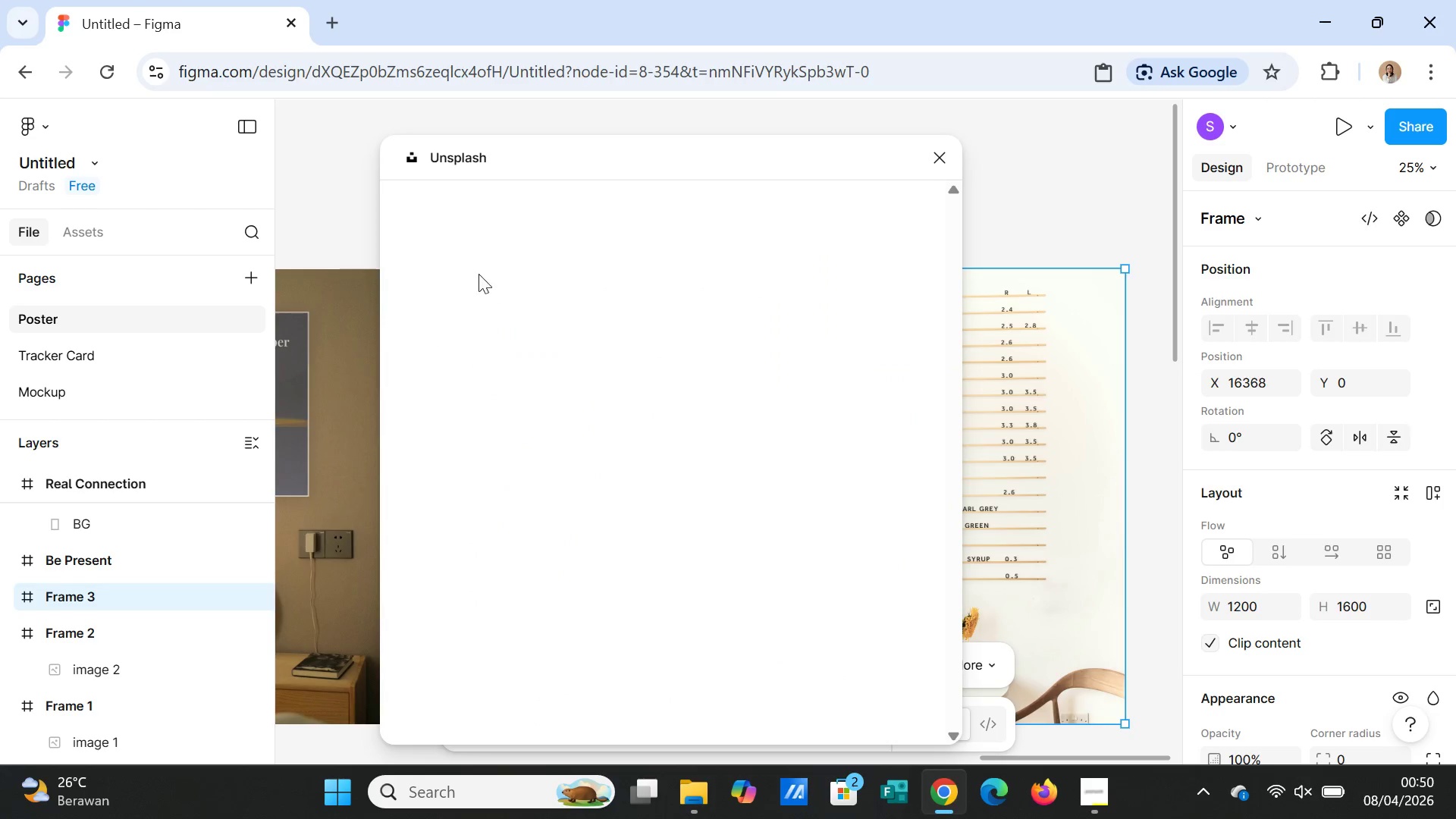 
left_click([498, 260])
 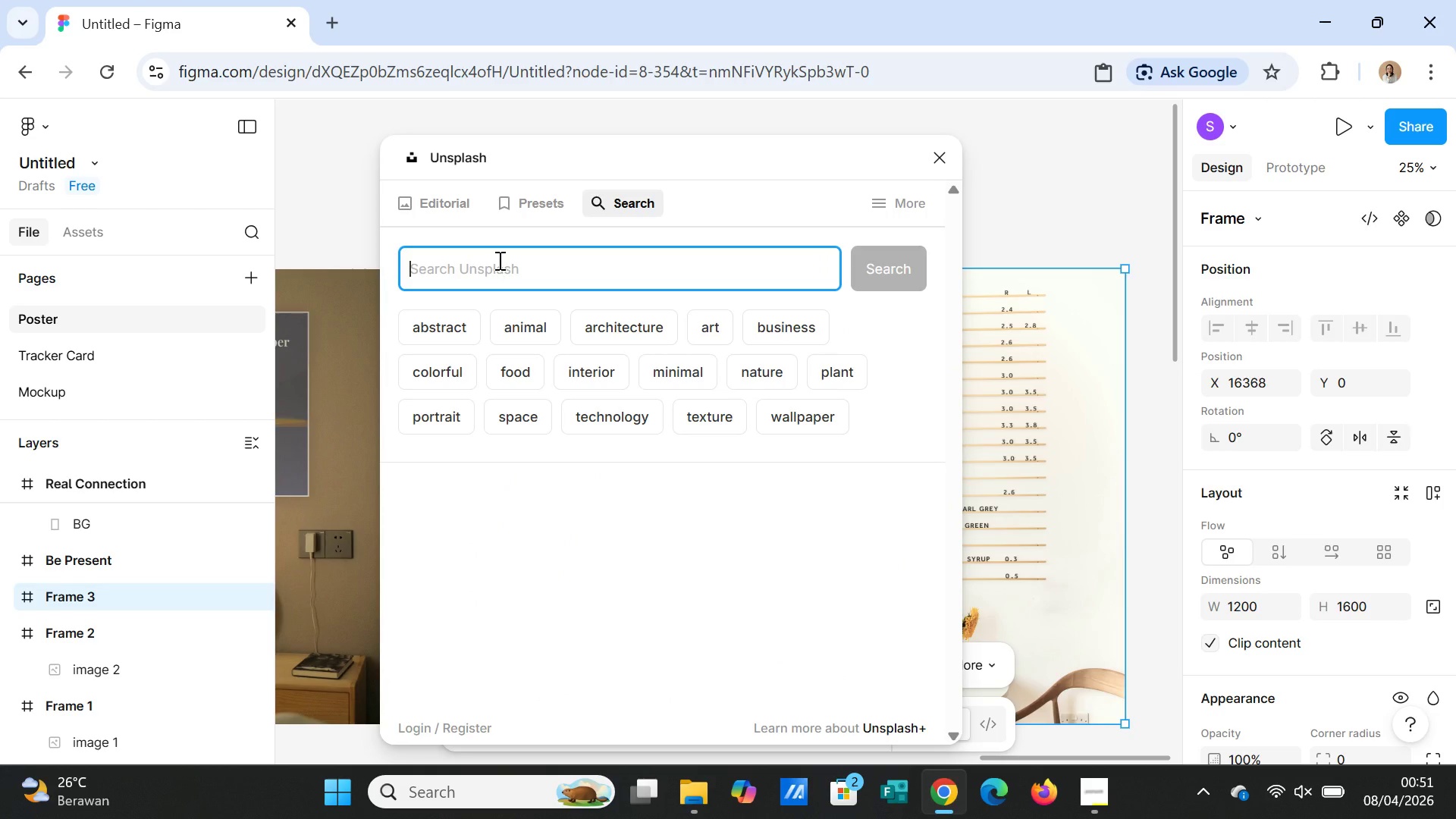 
wait(7.38)
 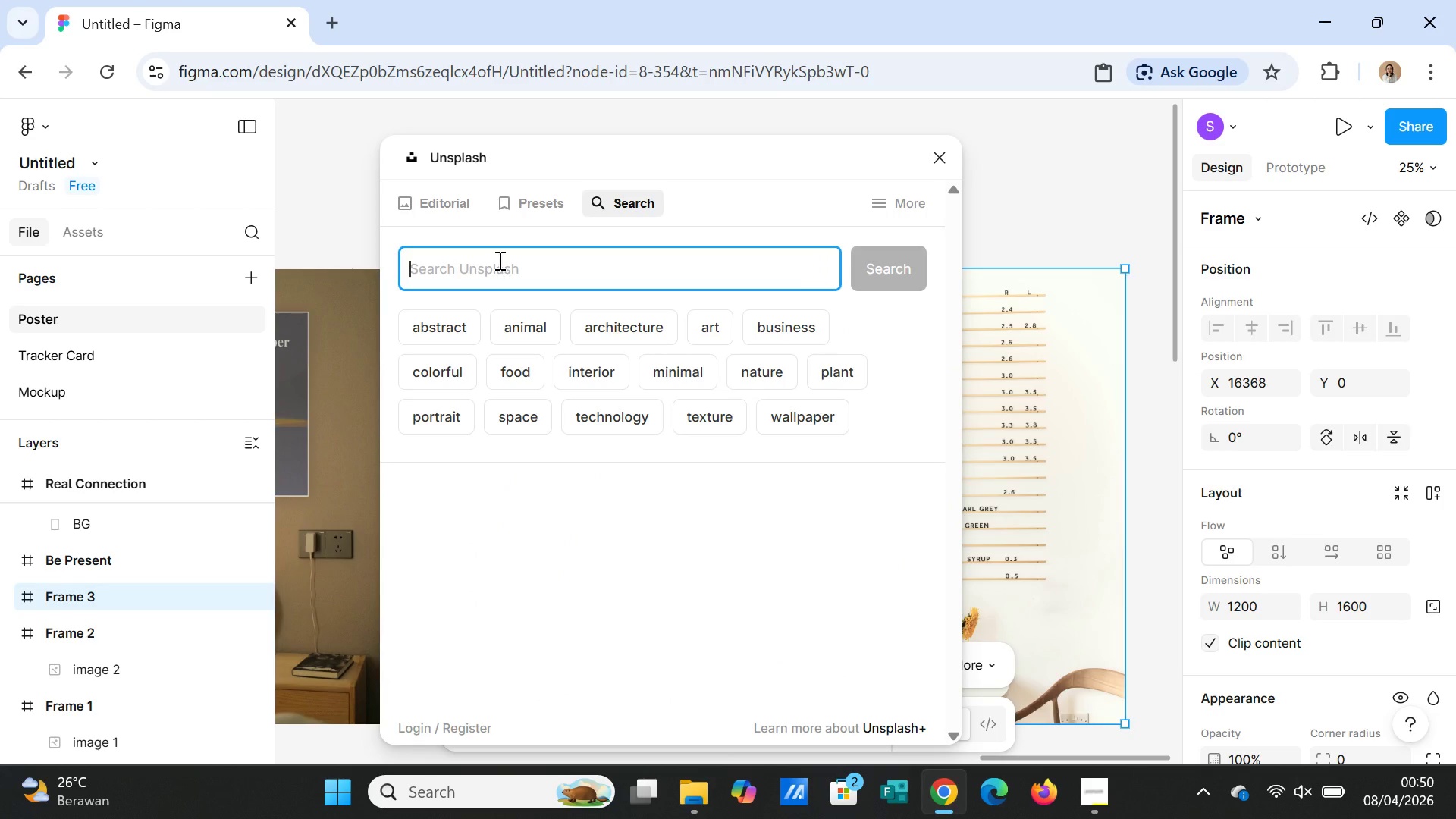 
type(minimal worksoace desk)
 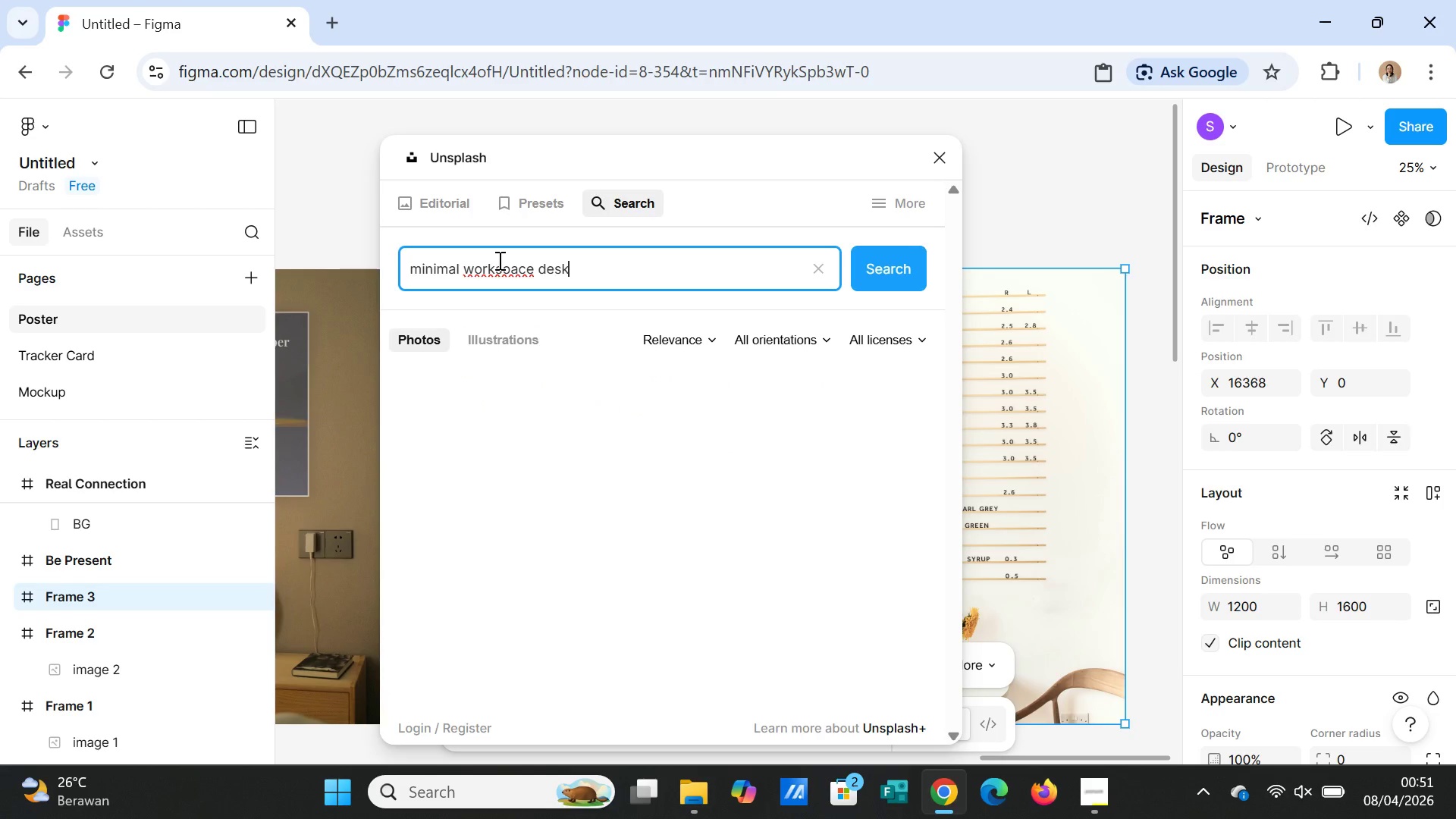 
key(Enter)
 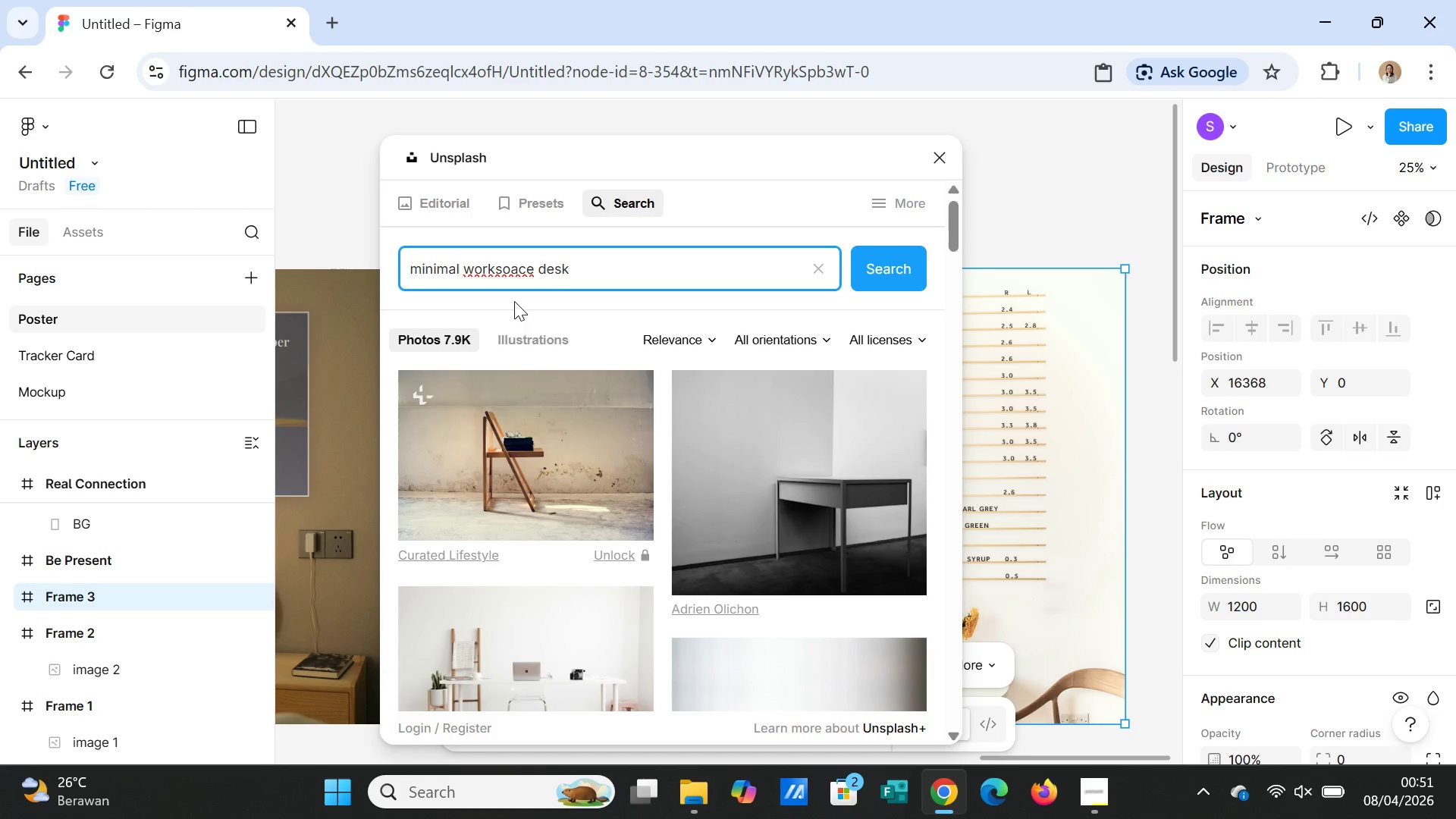 
scroll: coordinate [594, 601], scroll_direction: down, amount: 10.0
 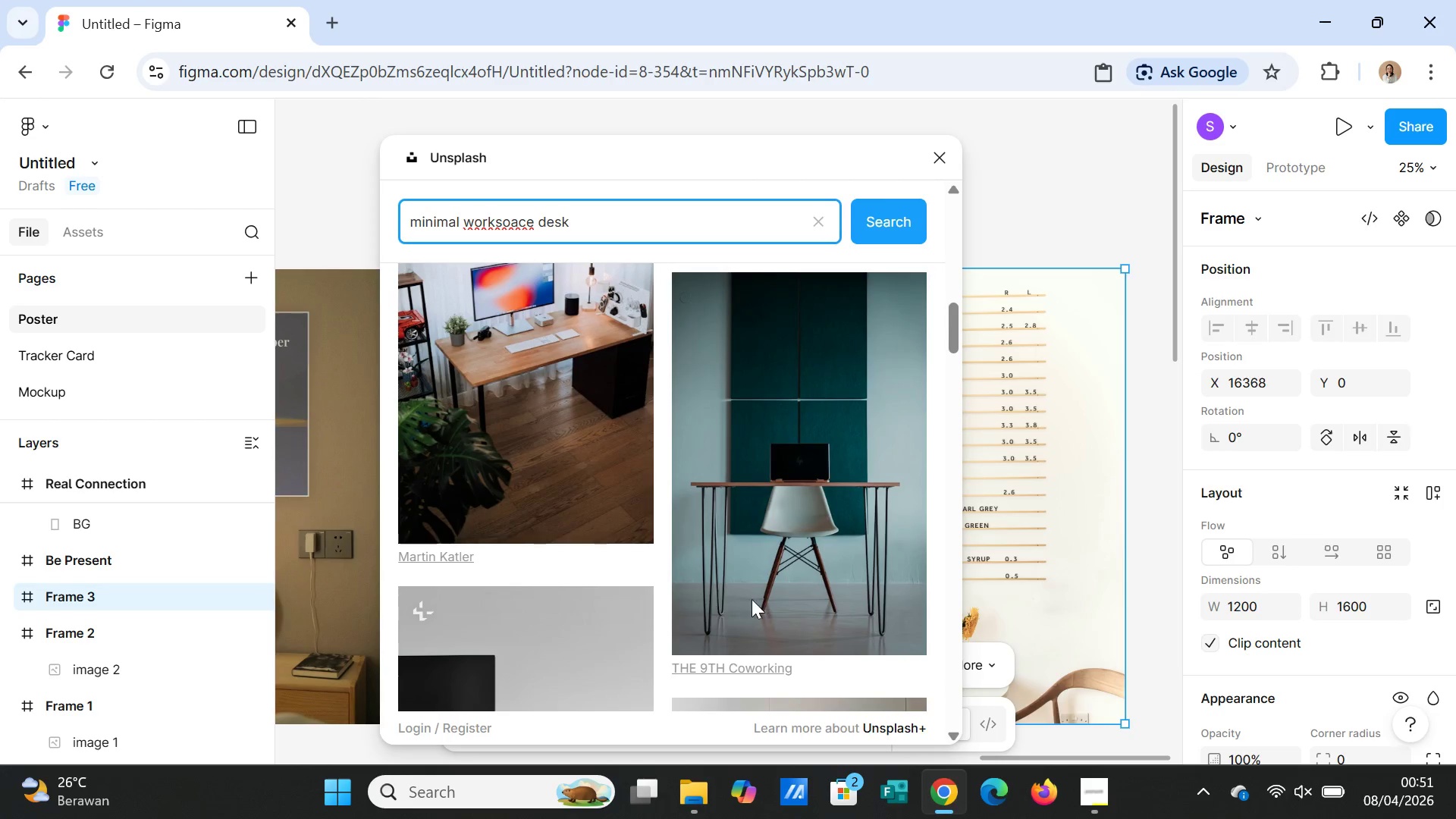 
wait(6.29)
 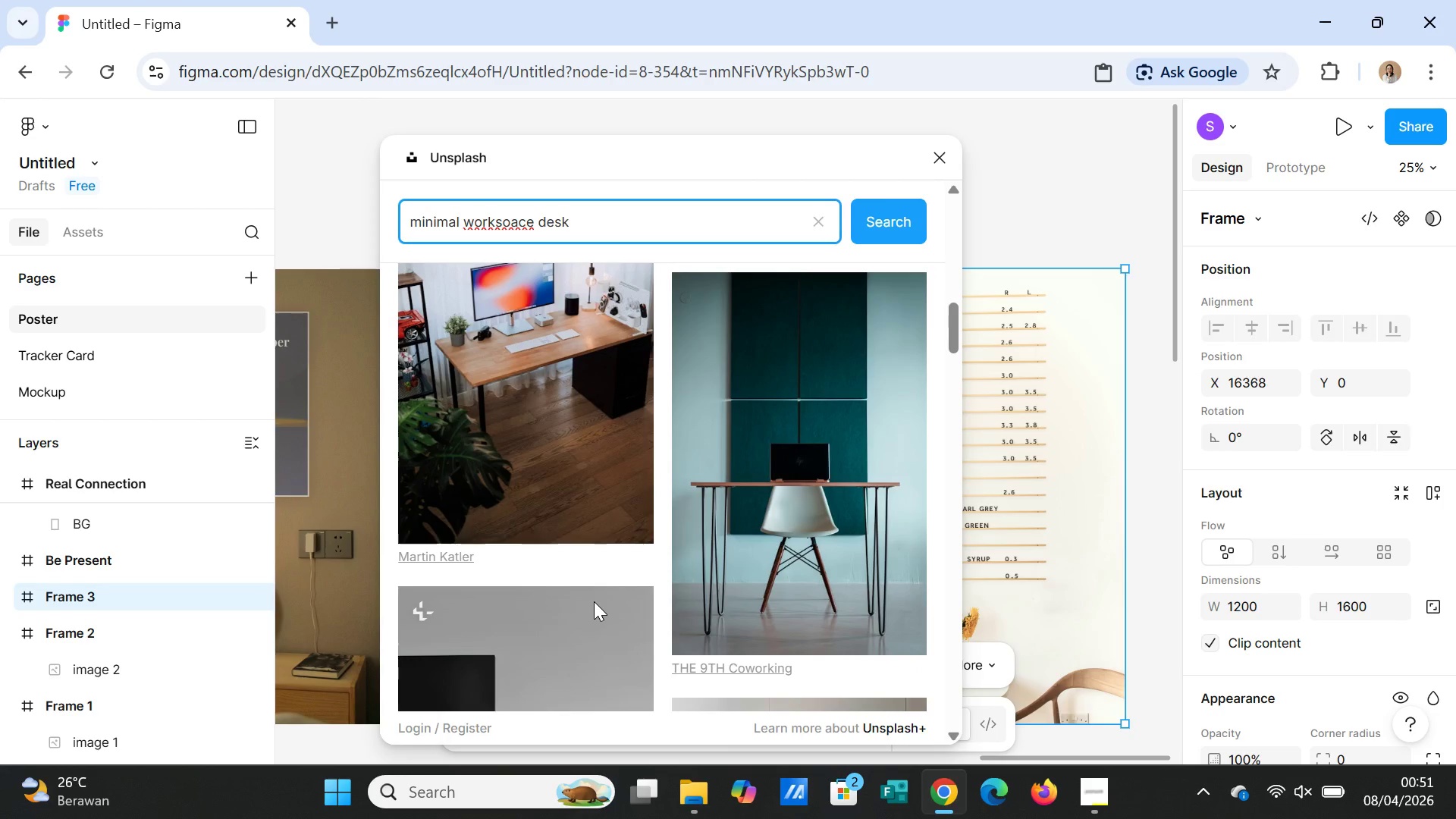 
left_click([774, 581])
 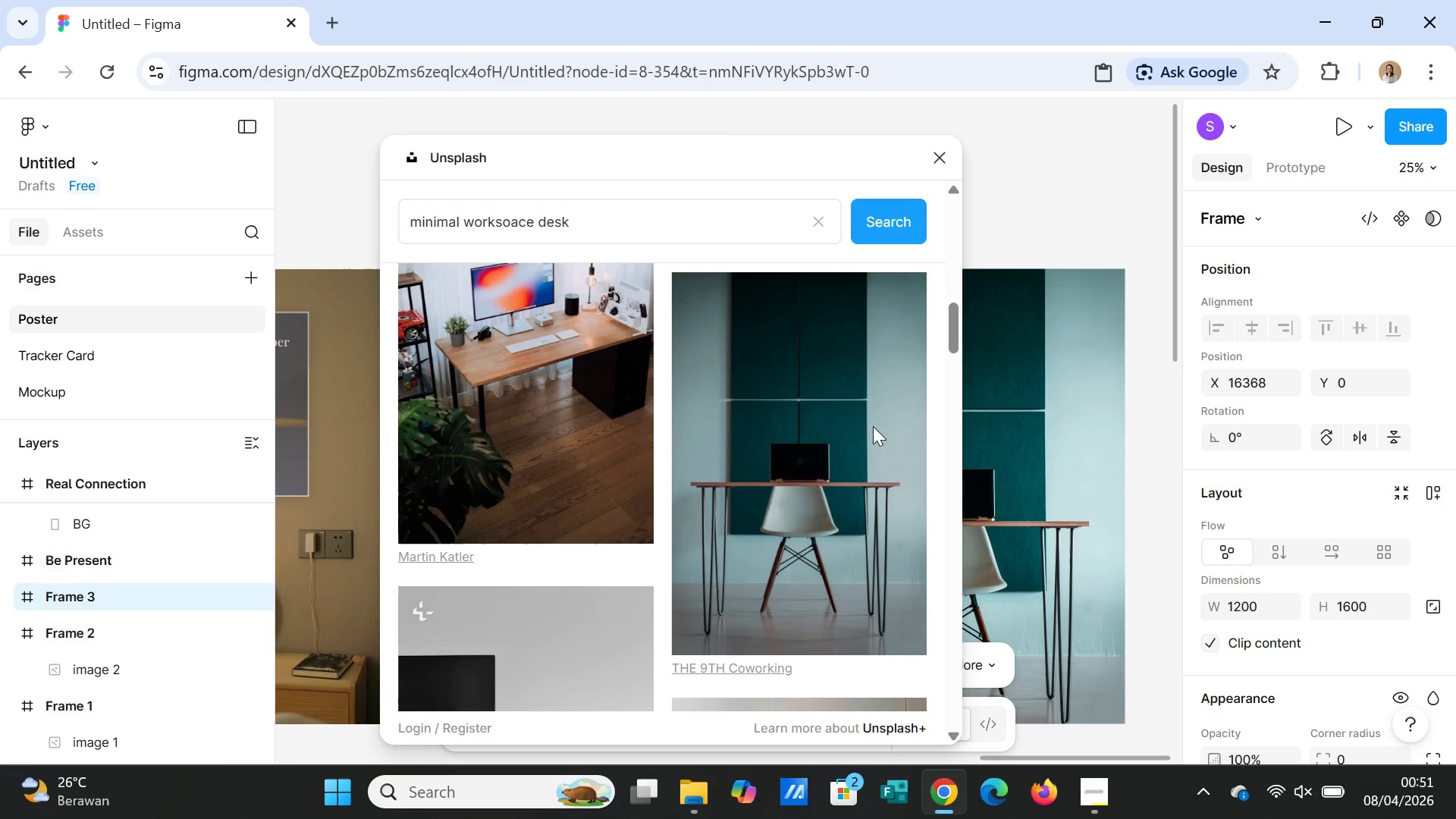 
left_click([949, 152])
 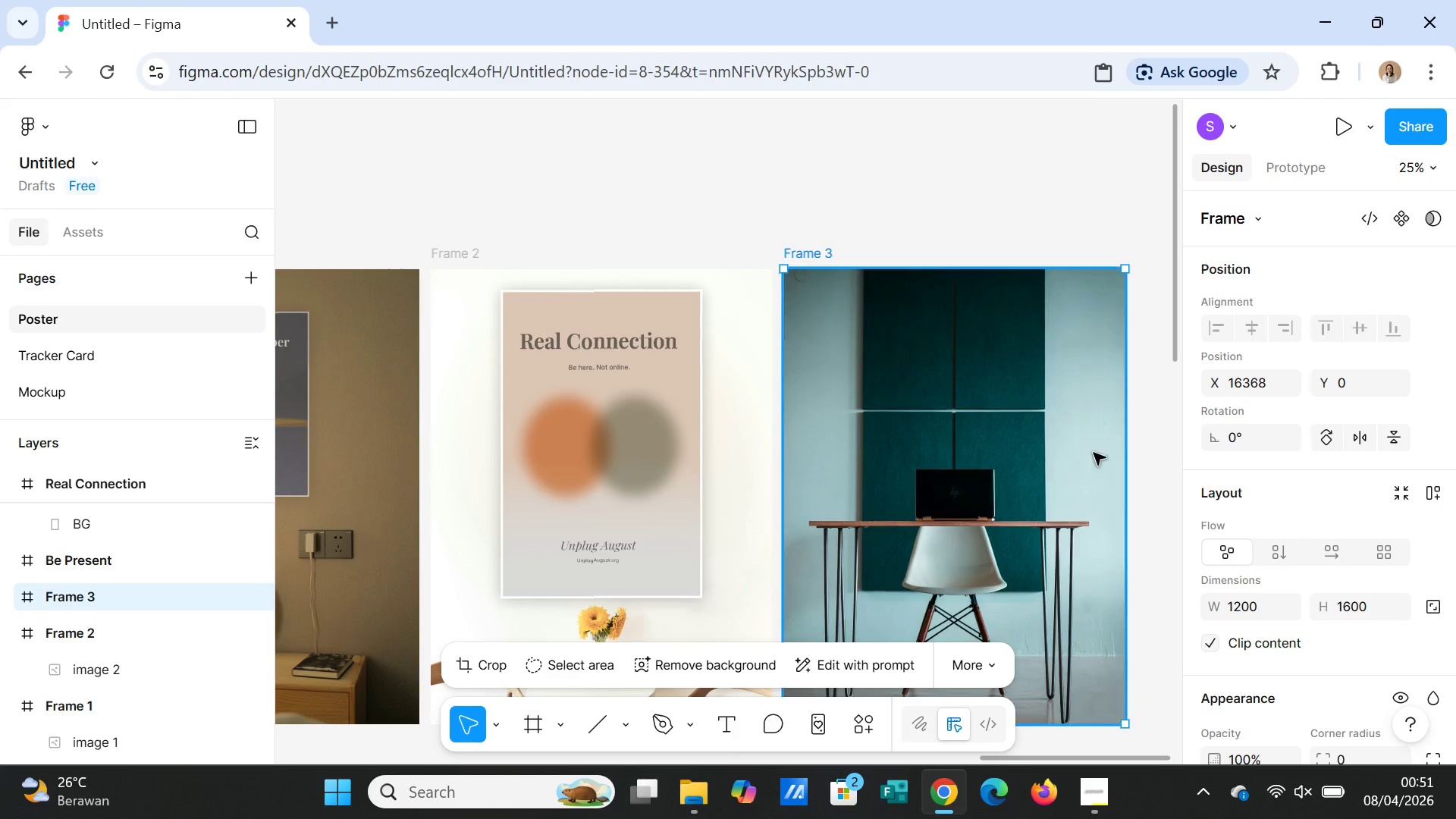 
scroll: coordinate [1103, 511], scroll_direction: down, amount: 3.0
 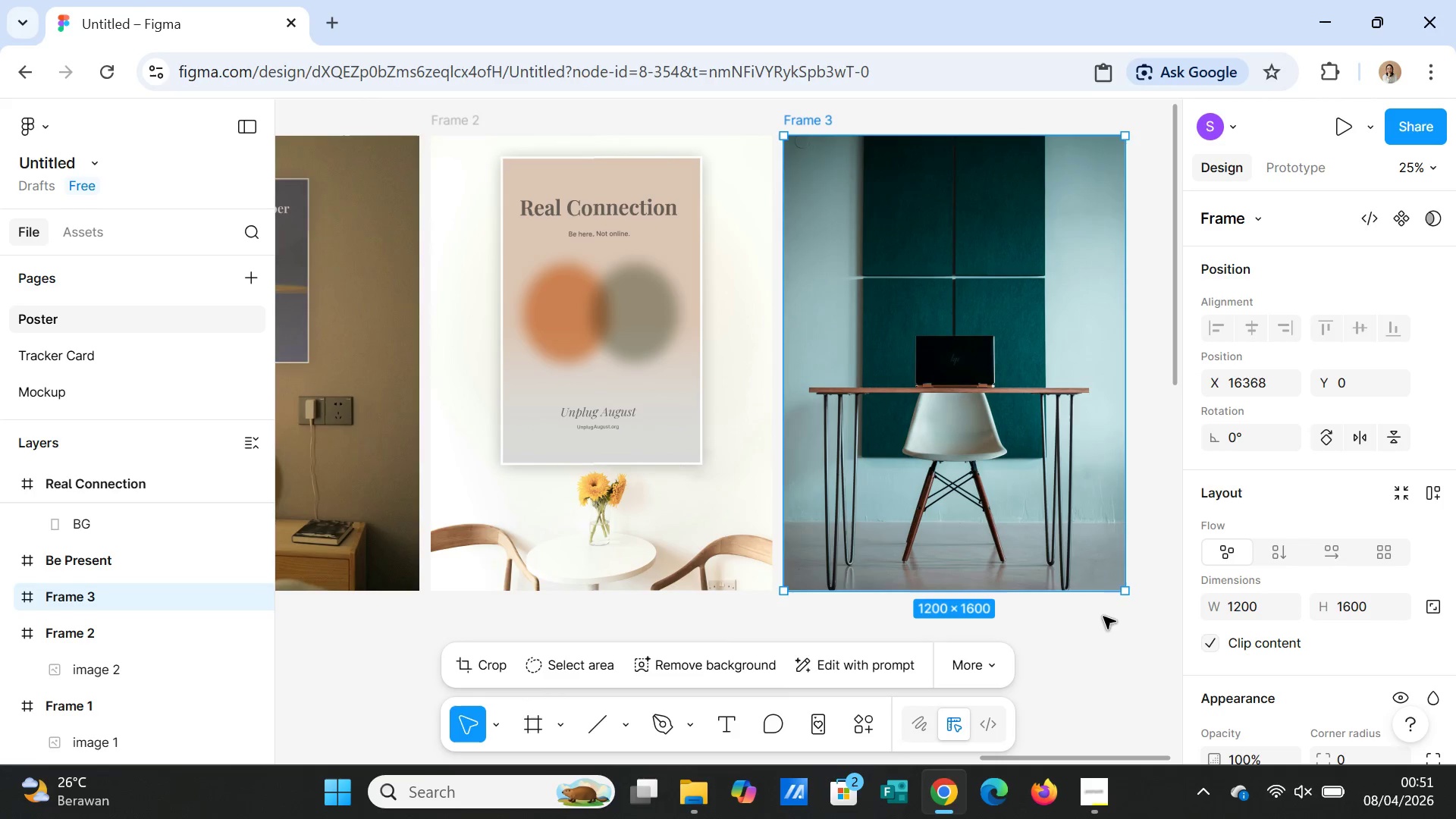 
scroll: coordinate [1102, 627], scroll_direction: up, amount: 2.0
 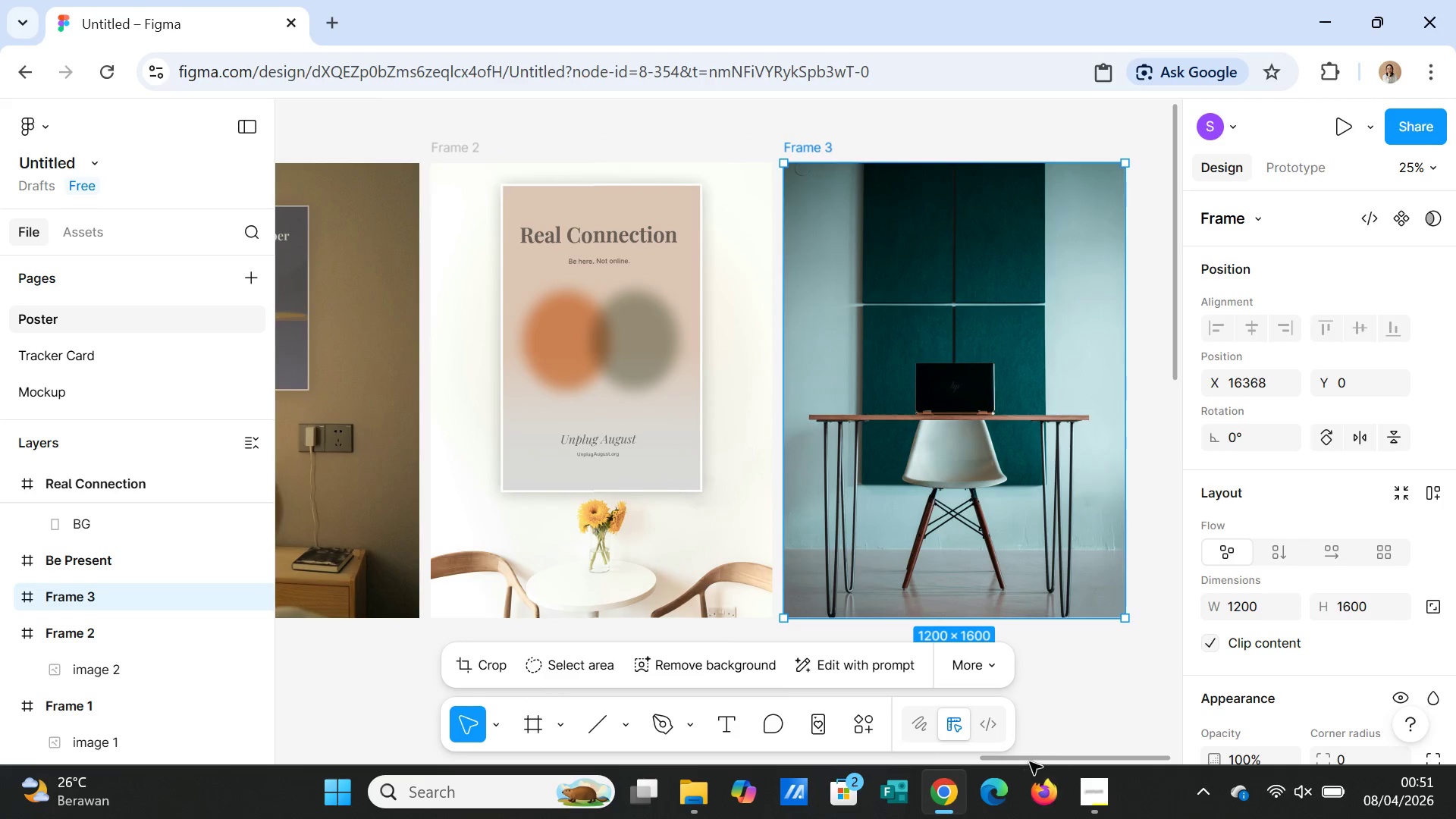 
left_click_drag(start_coordinate=[1030, 760], to_coordinate=[530, 708])
 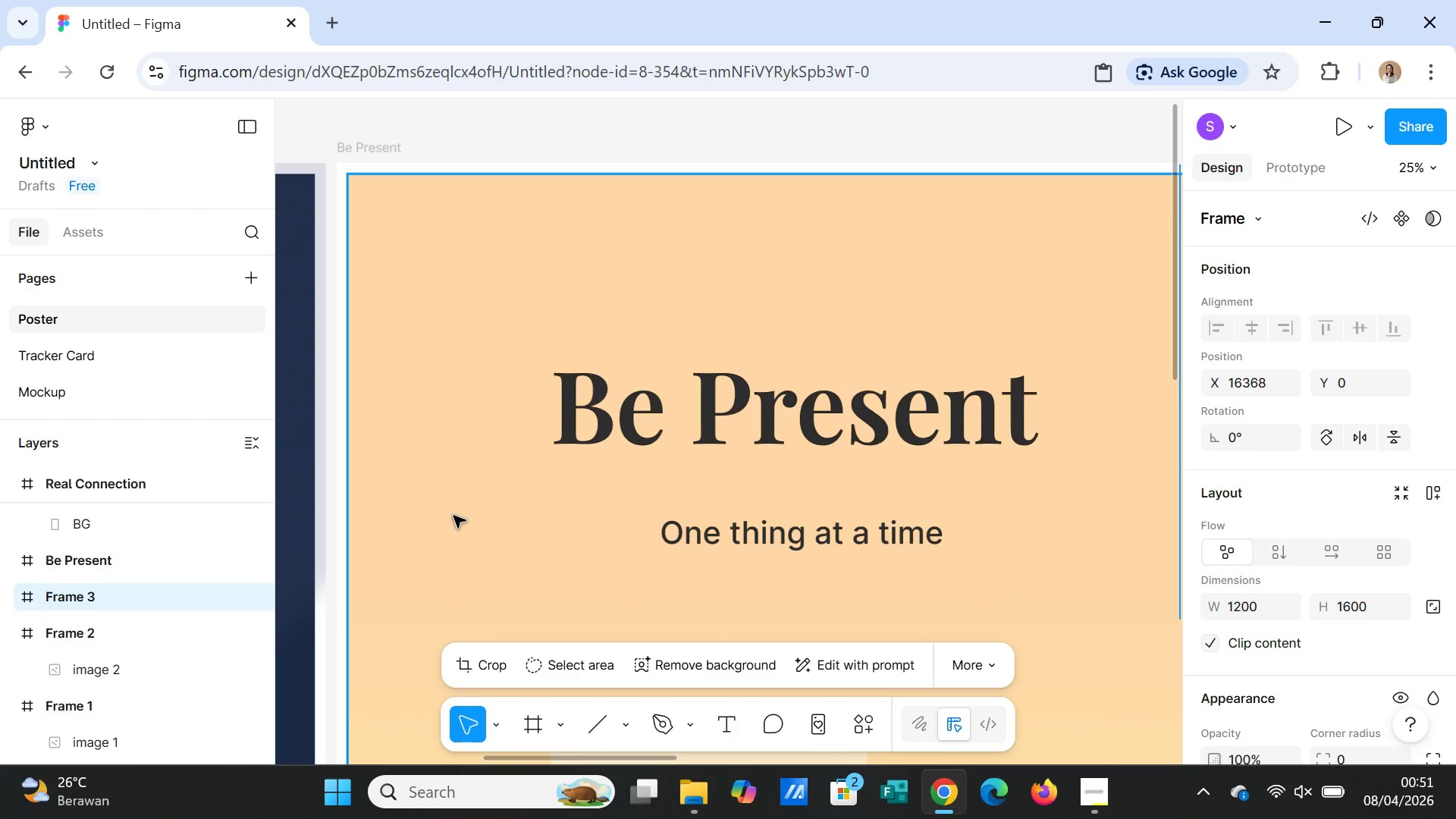 
scroll: coordinate [453, 516], scroll_direction: up, amount: 3.0
 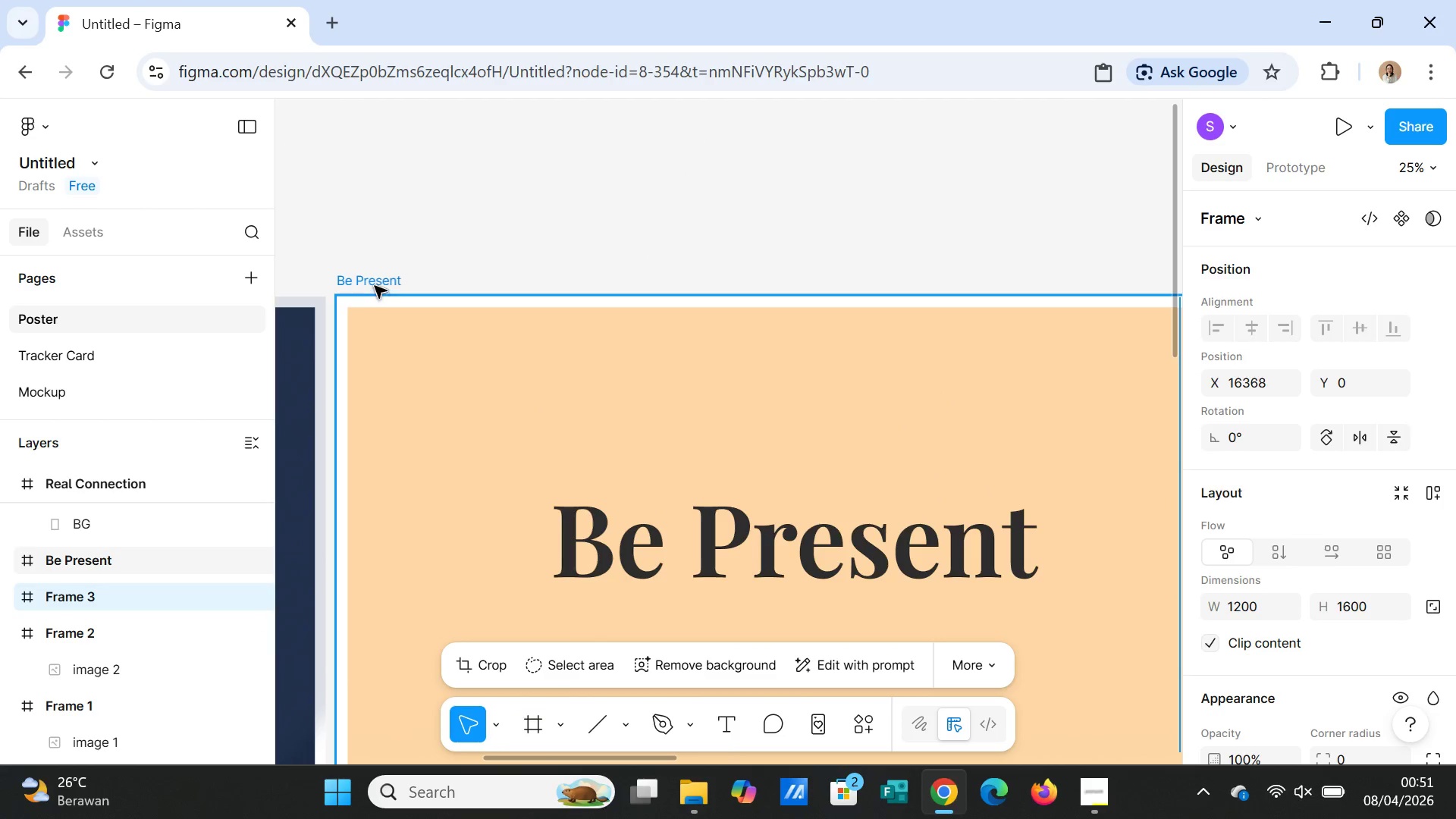 
left_click([375, 278])
 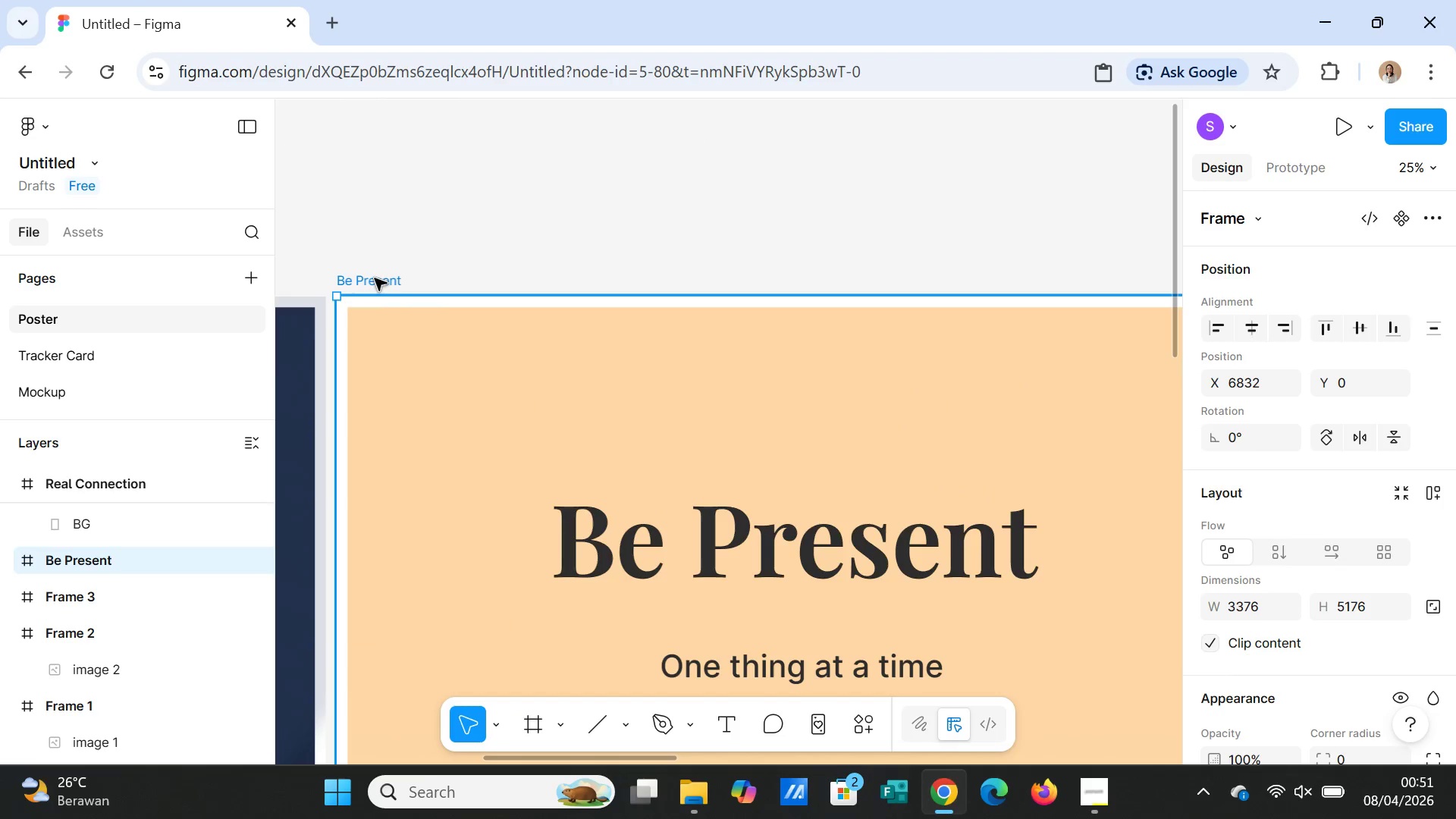 
right_click([375, 278])
 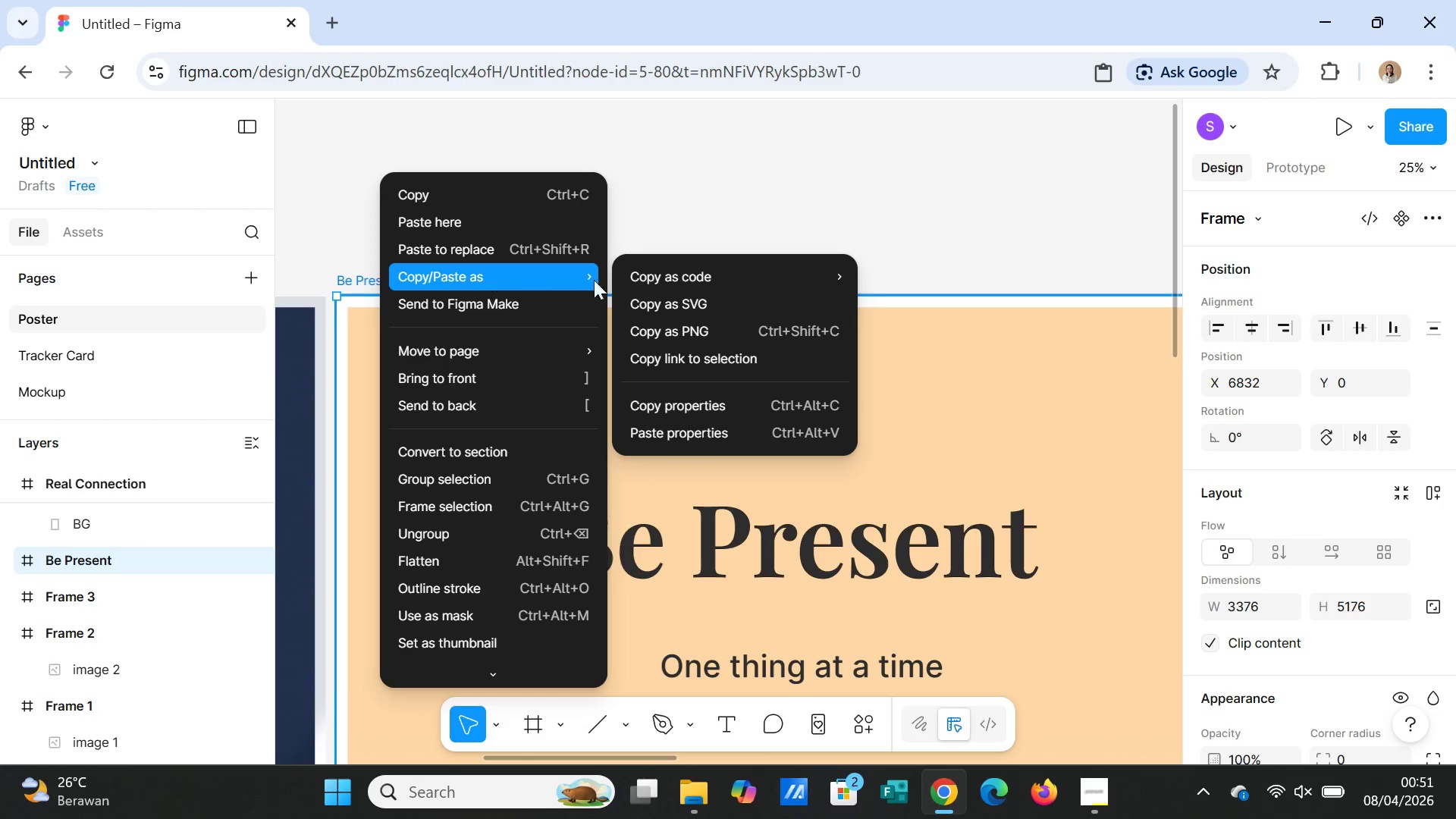 
left_click([677, 327])
 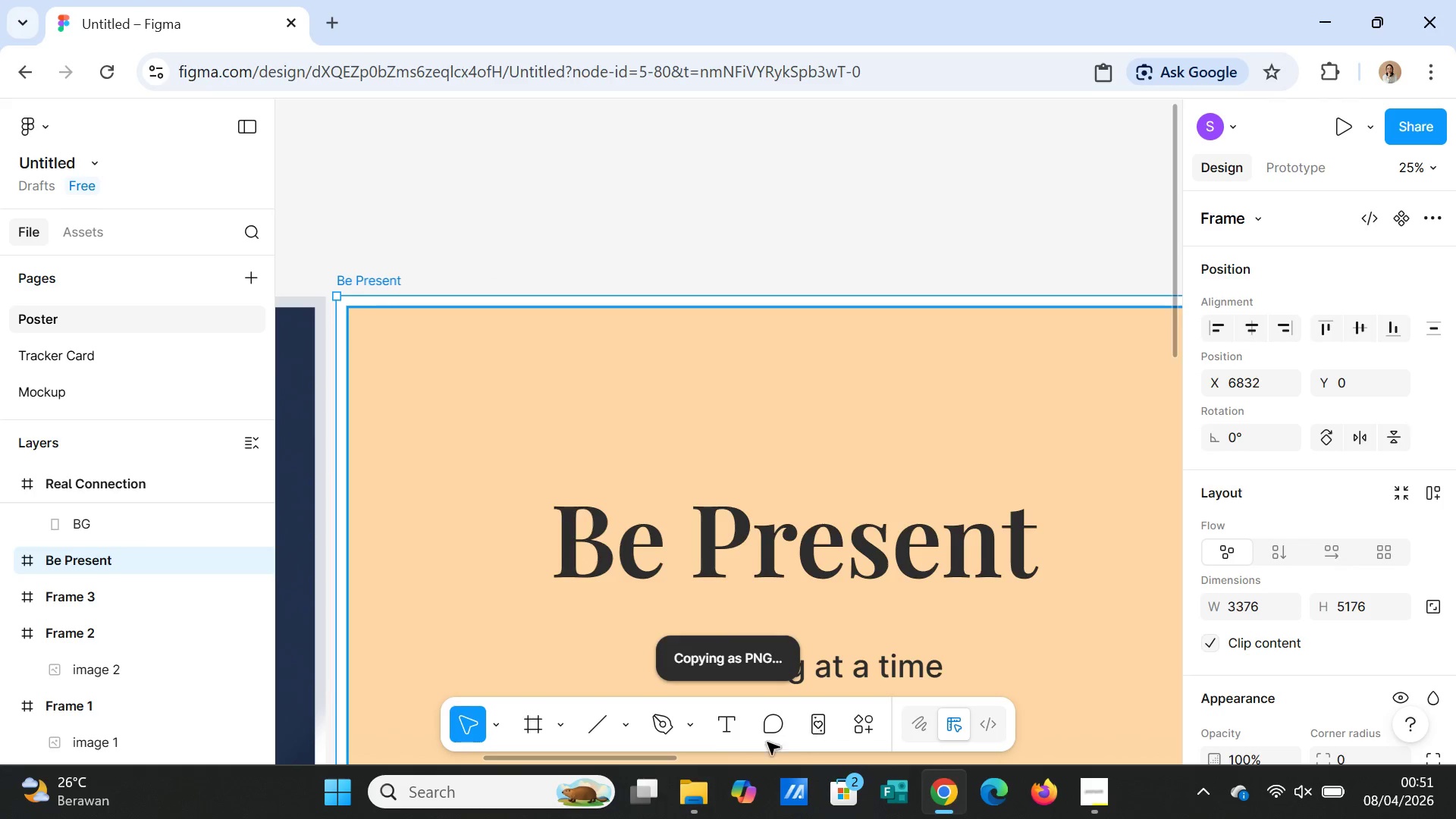 
wait(6.34)
 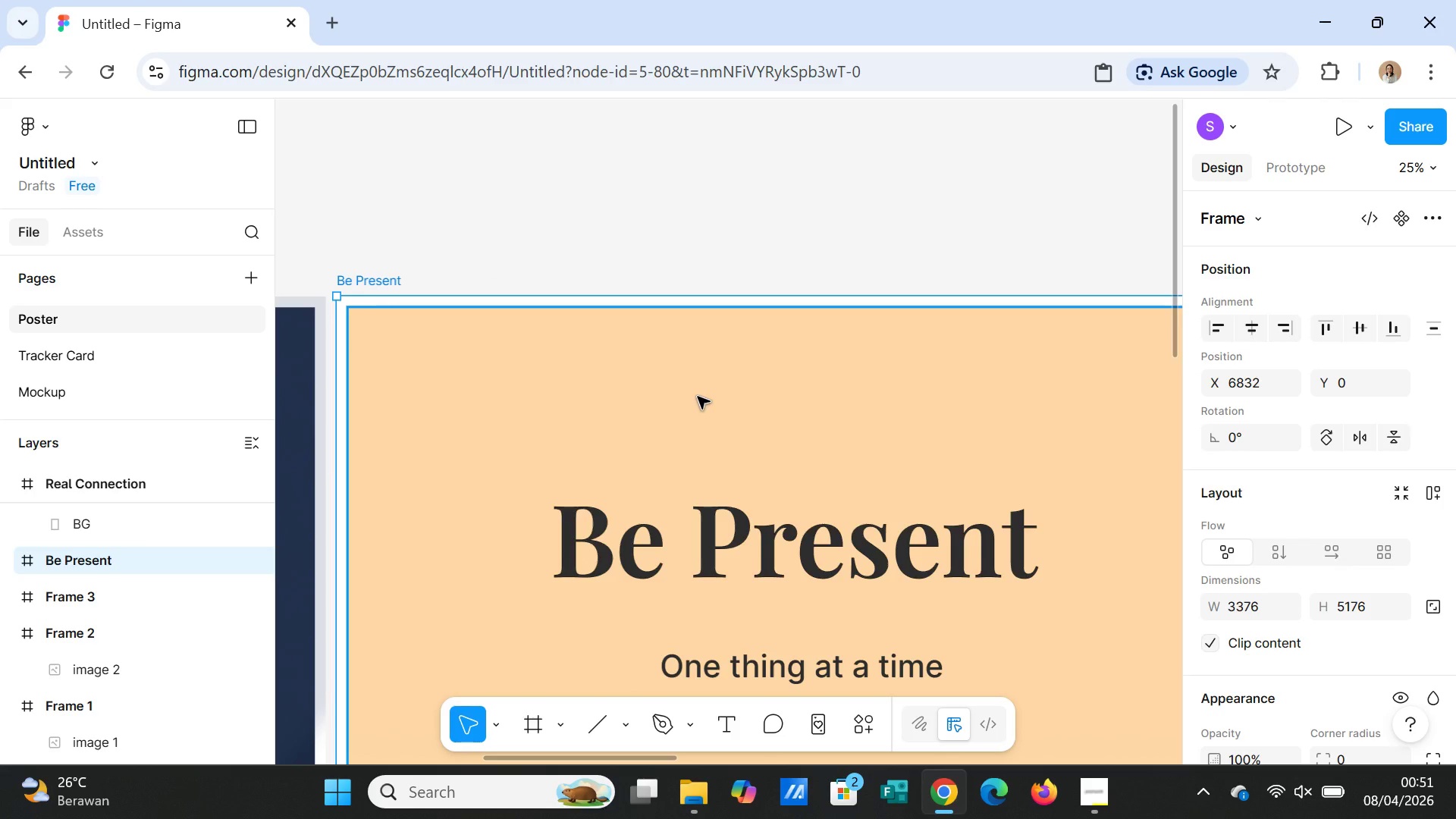 
left_click_drag(start_coordinate=[657, 759], to_coordinate=[1093, 761])
 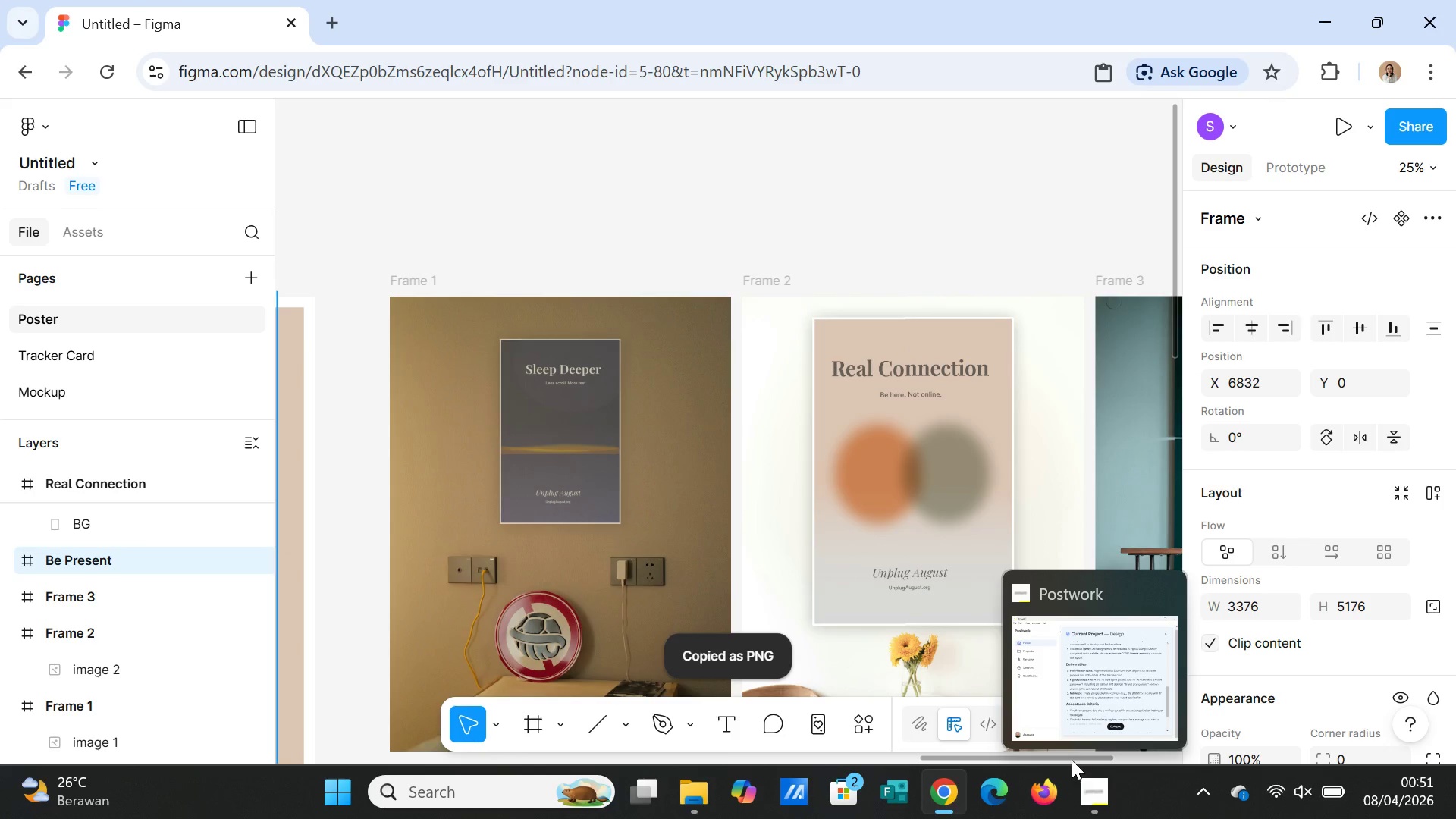 
left_click_drag(start_coordinate=[1072, 760], to_coordinate=[1099, 759])
 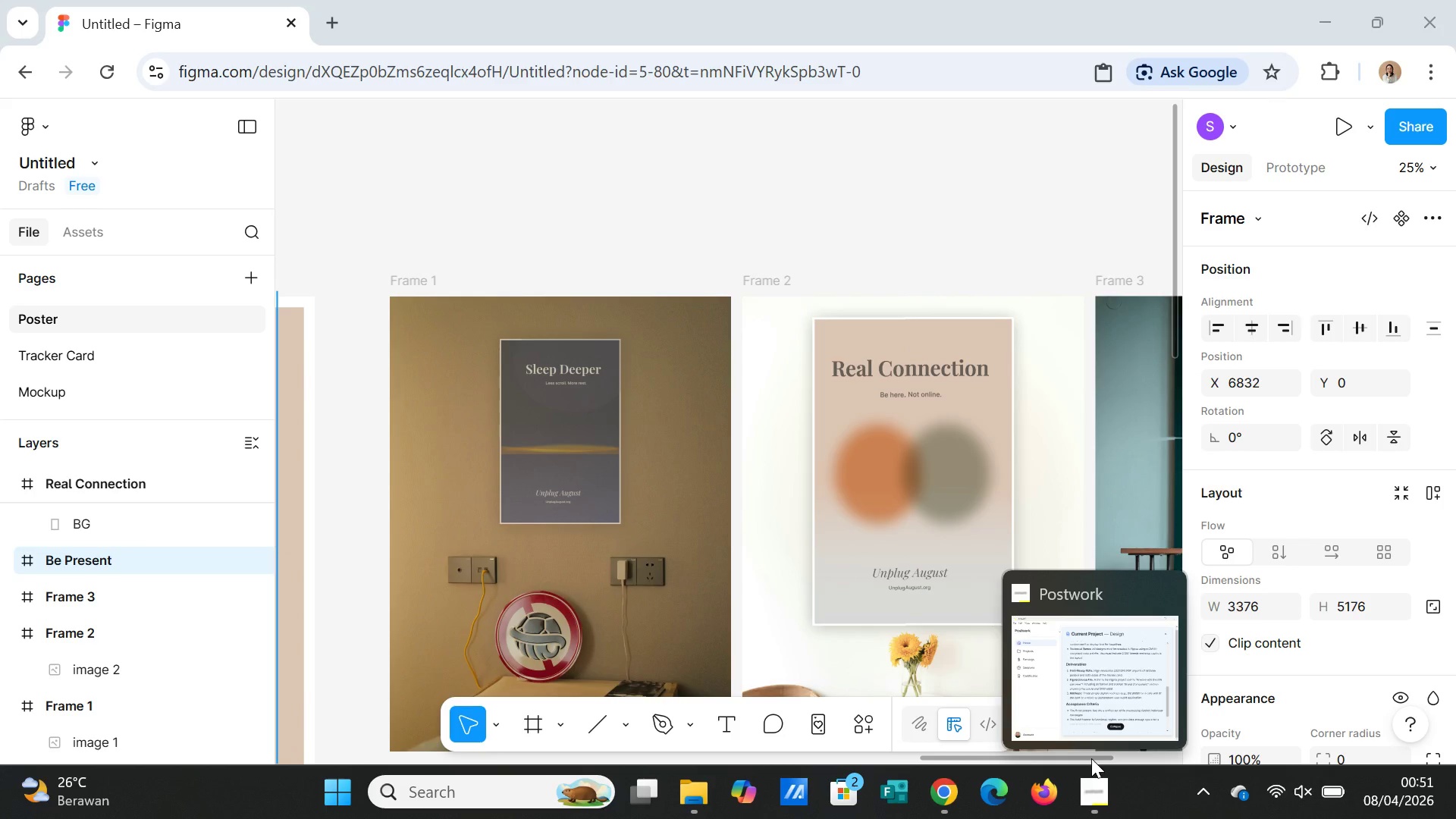 
left_click_drag(start_coordinate=[1091, 758], to_coordinate=[1123, 758])
 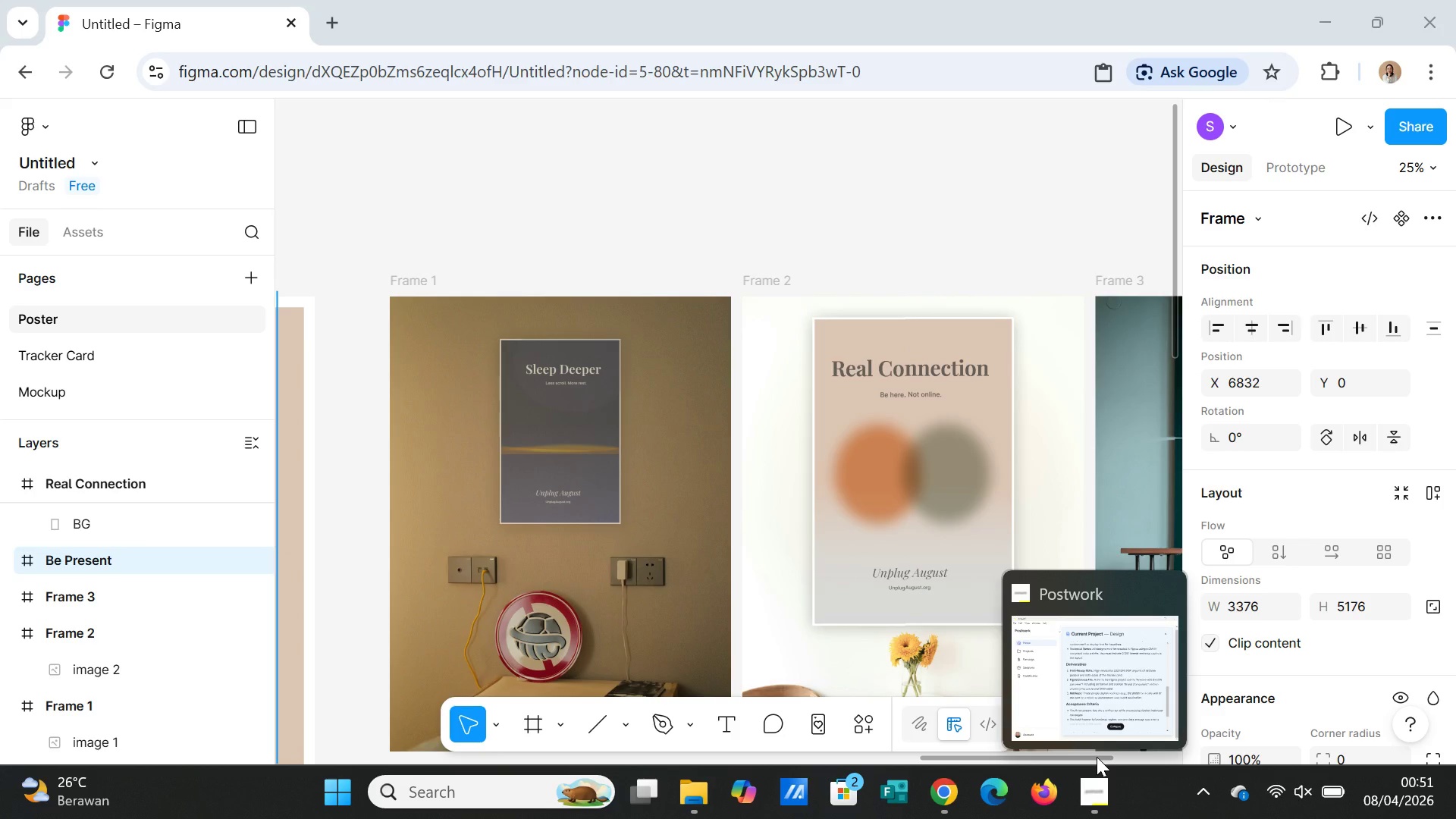 
left_click_drag(start_coordinate=[1097, 757], to_coordinate=[1120, 756])
 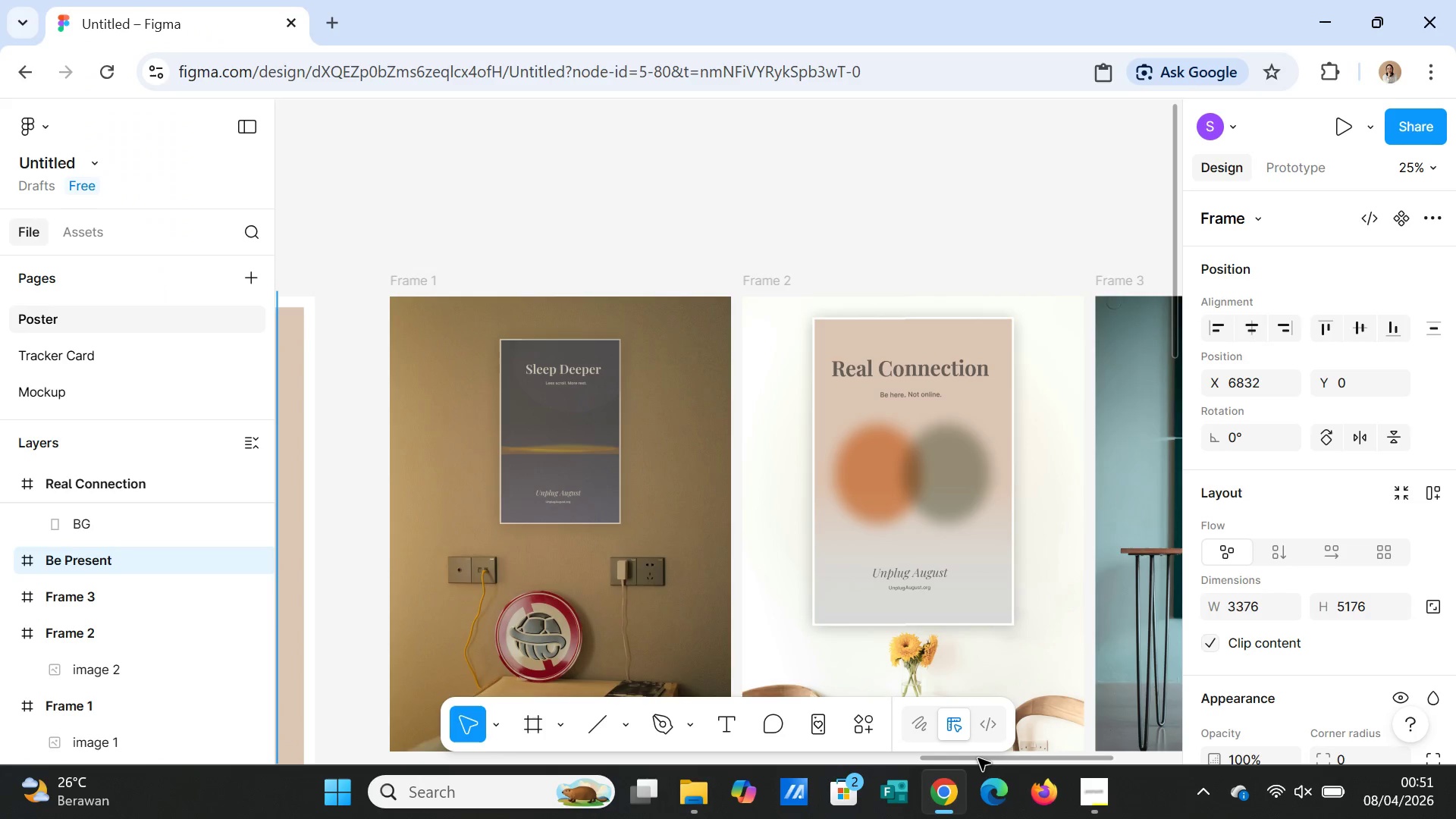 
left_click_drag(start_coordinate=[977, 758], to_coordinate=[1044, 759])
 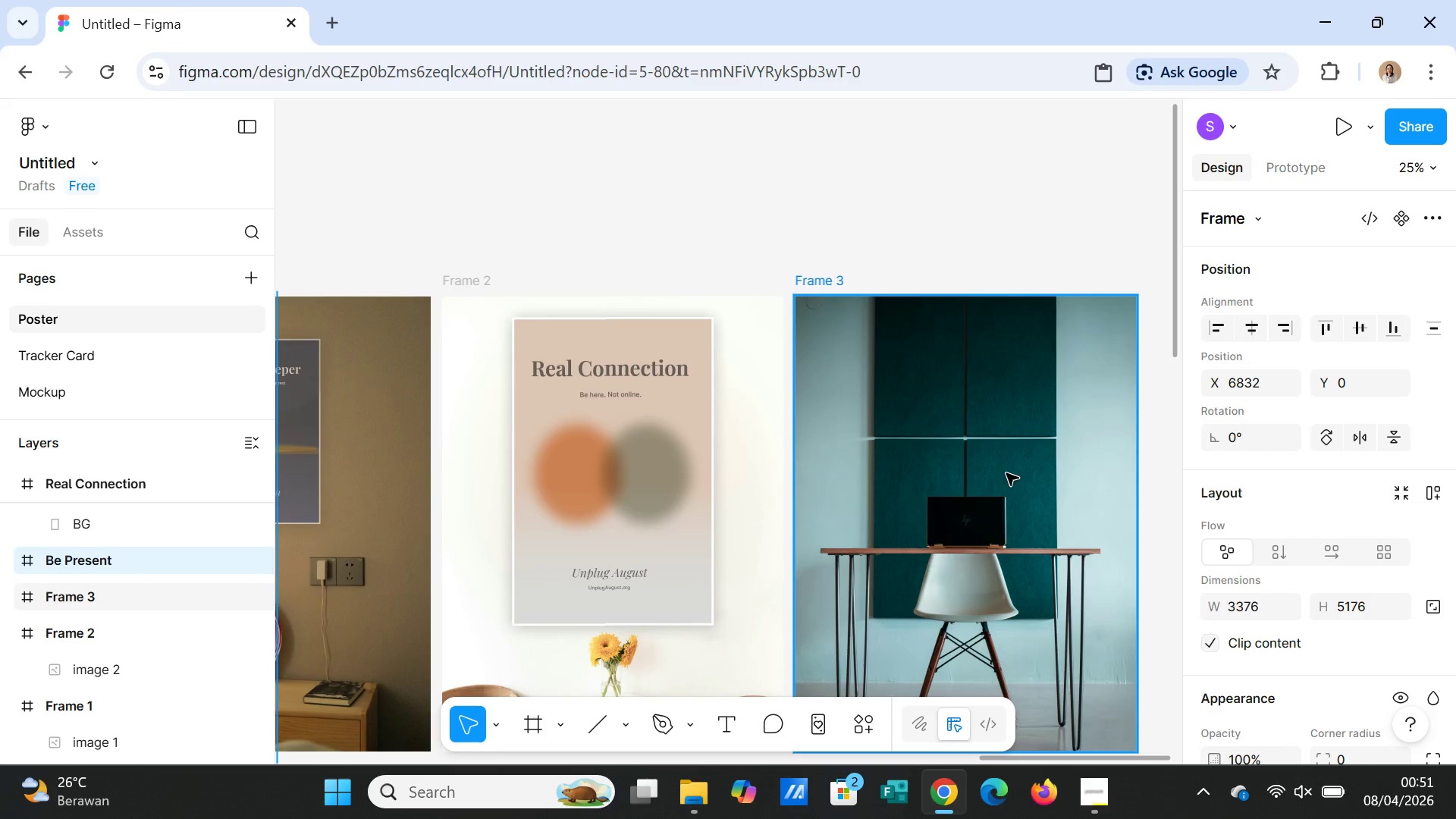 
mouse_move([981, 345])
 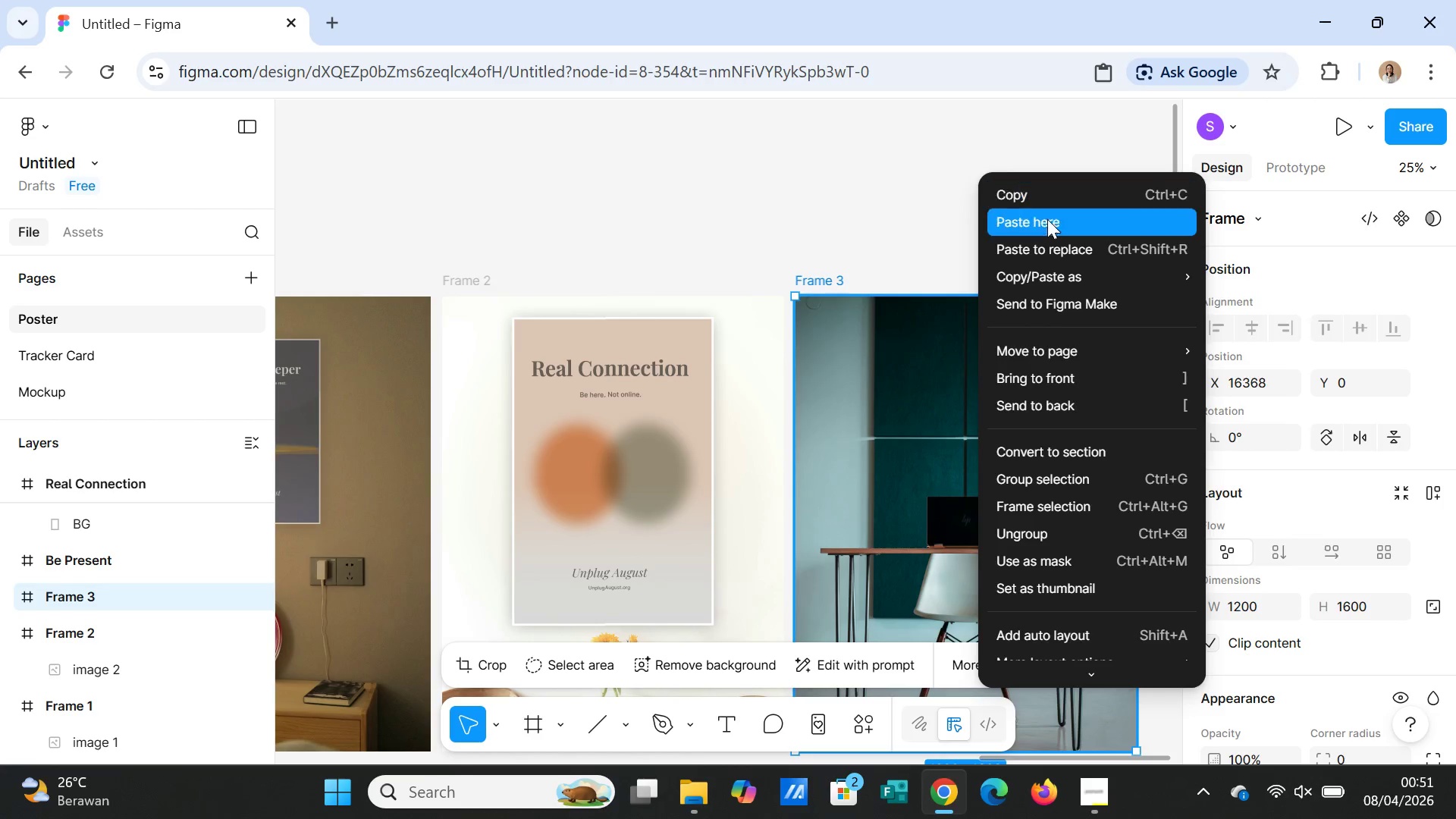 
left_click([1047, 221])
 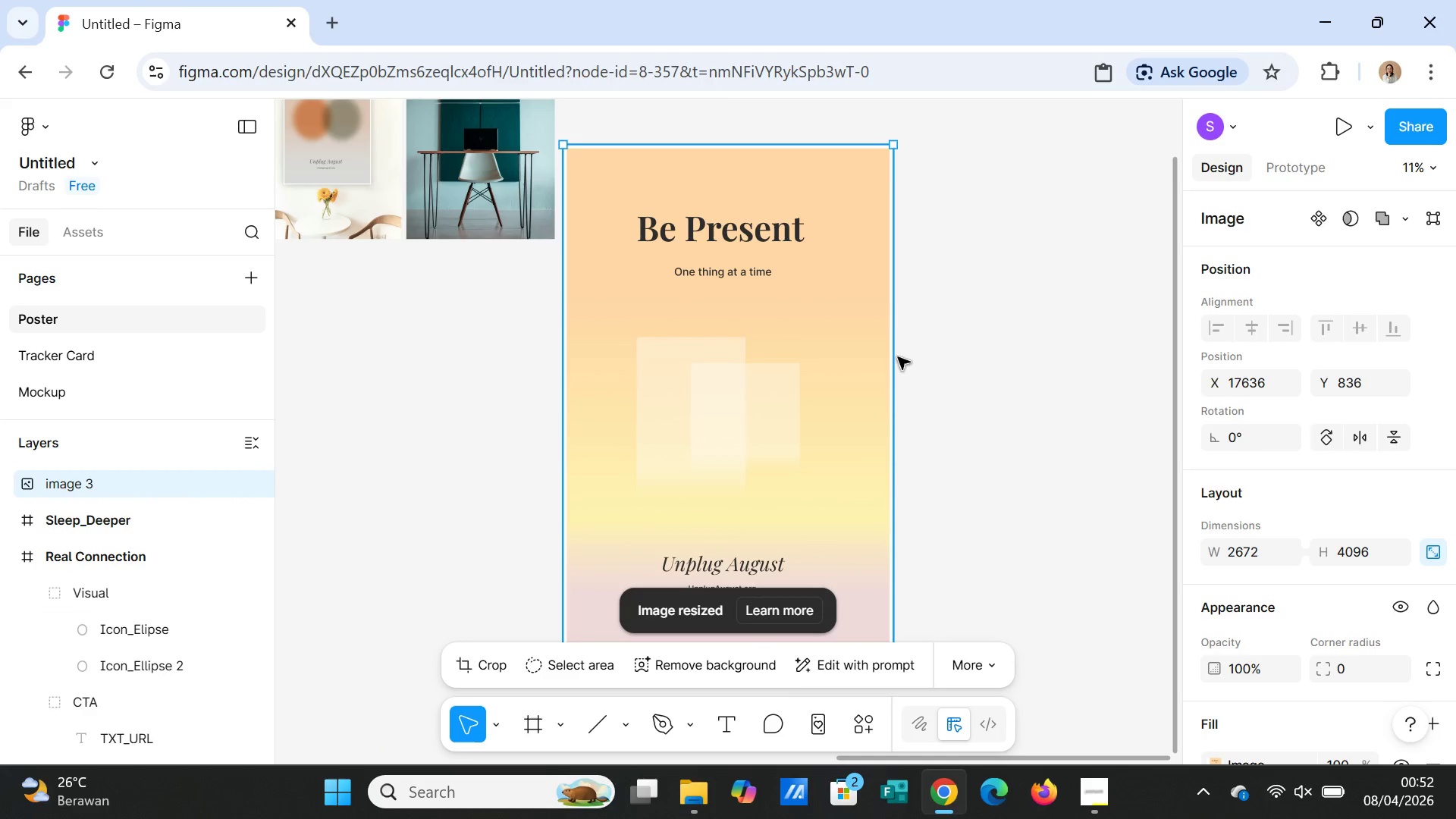 
left_click_drag(start_coordinate=[893, 146], to_coordinate=[639, 488])
 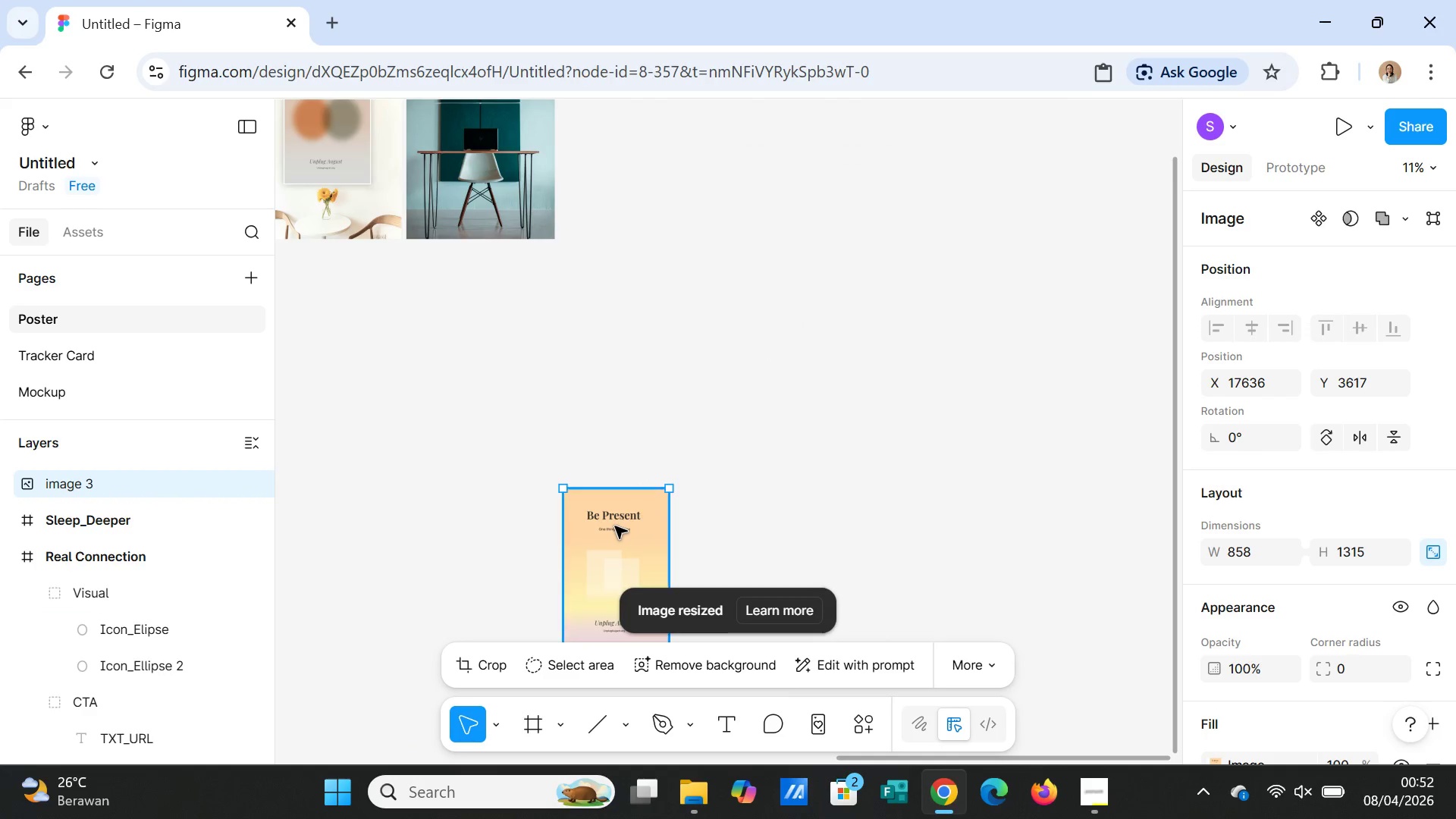 
left_click_drag(start_coordinate=[615, 526], to_coordinate=[510, 190])
 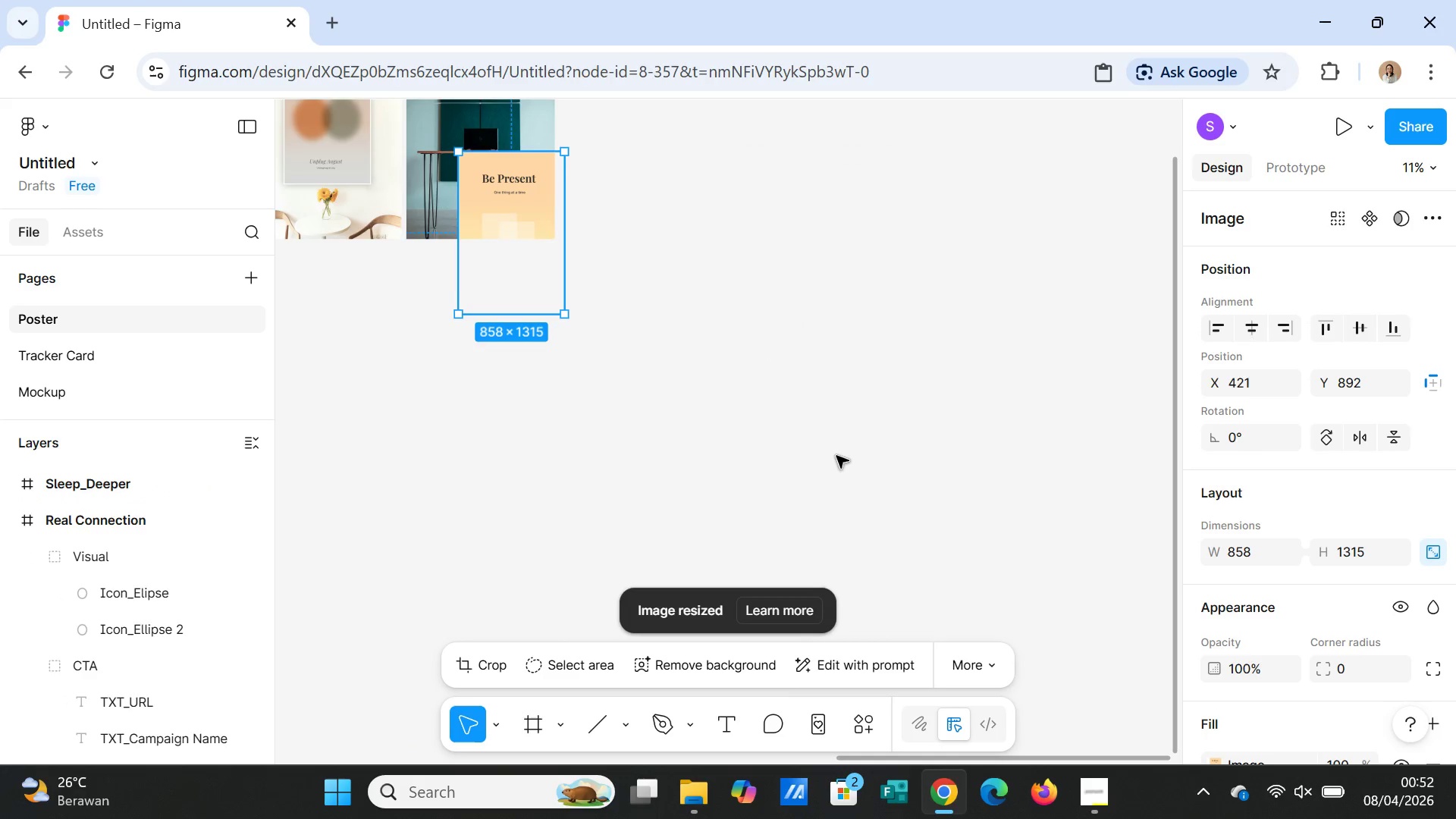 
scroll: coordinate [852, 476], scroll_direction: up, amount: 5.0
 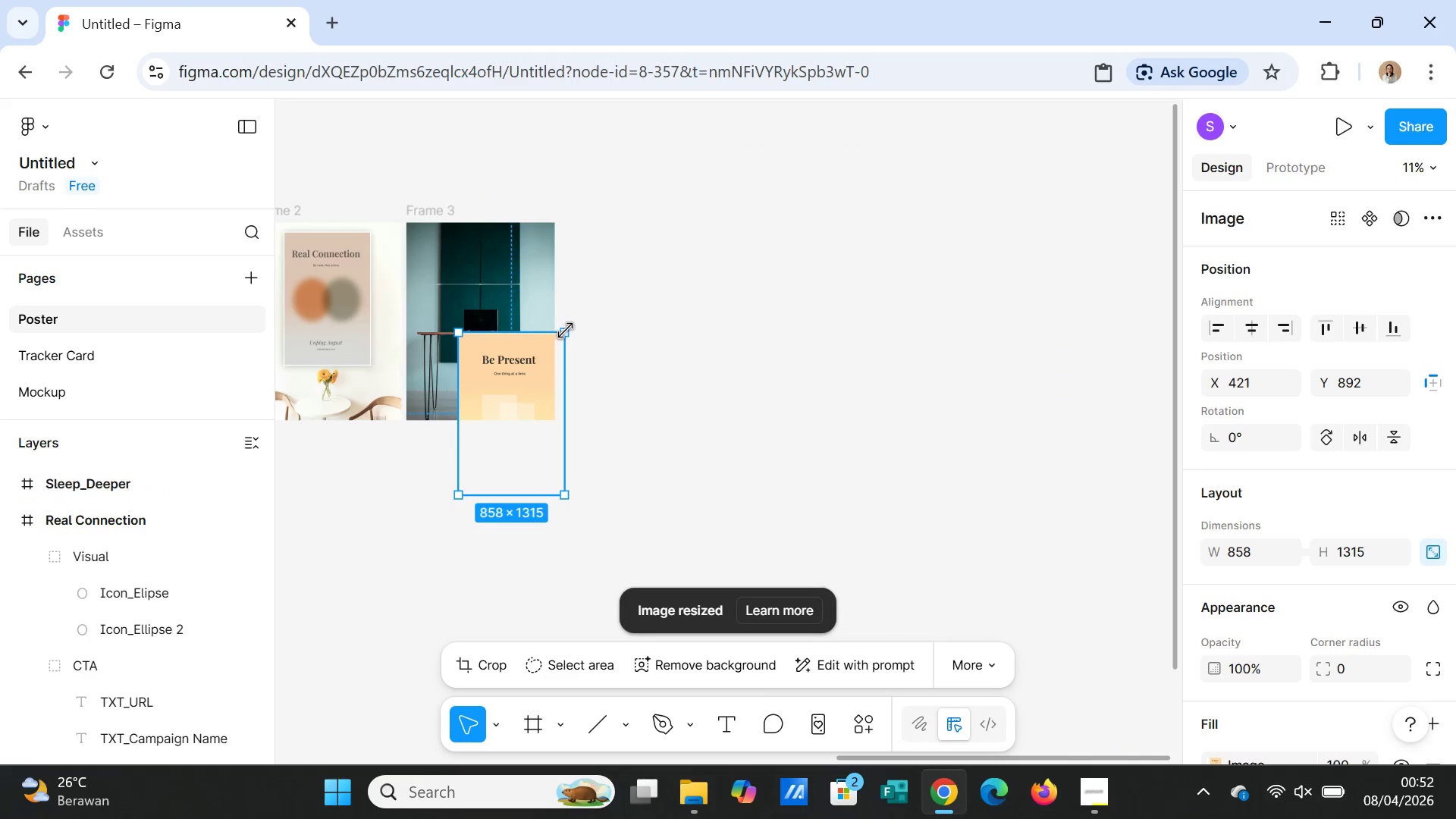 
left_click_drag(start_coordinate=[566, 331], to_coordinate=[506, 413])
 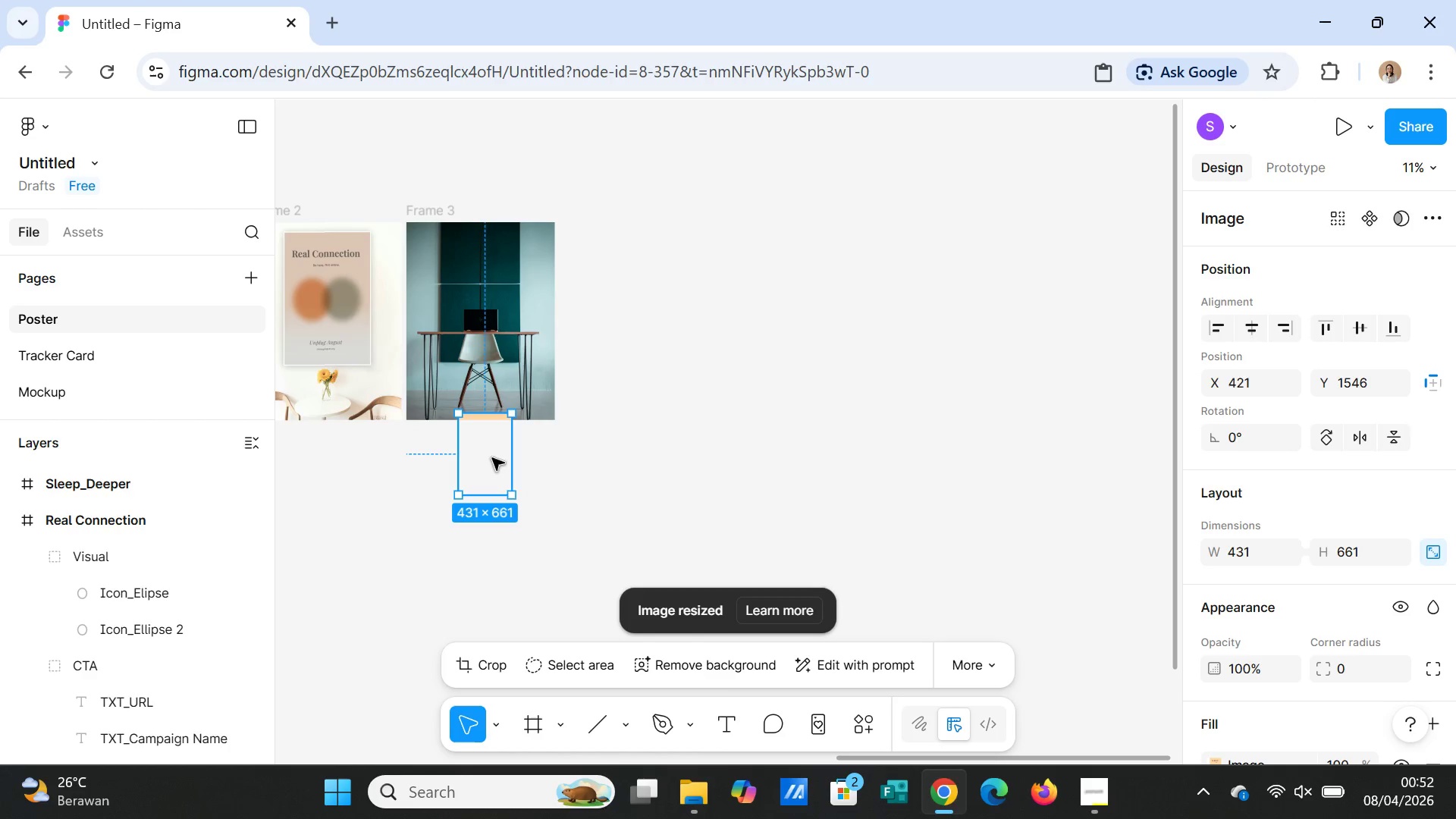 
left_click_drag(start_coordinate=[492, 458], to_coordinate=[485, 287])
 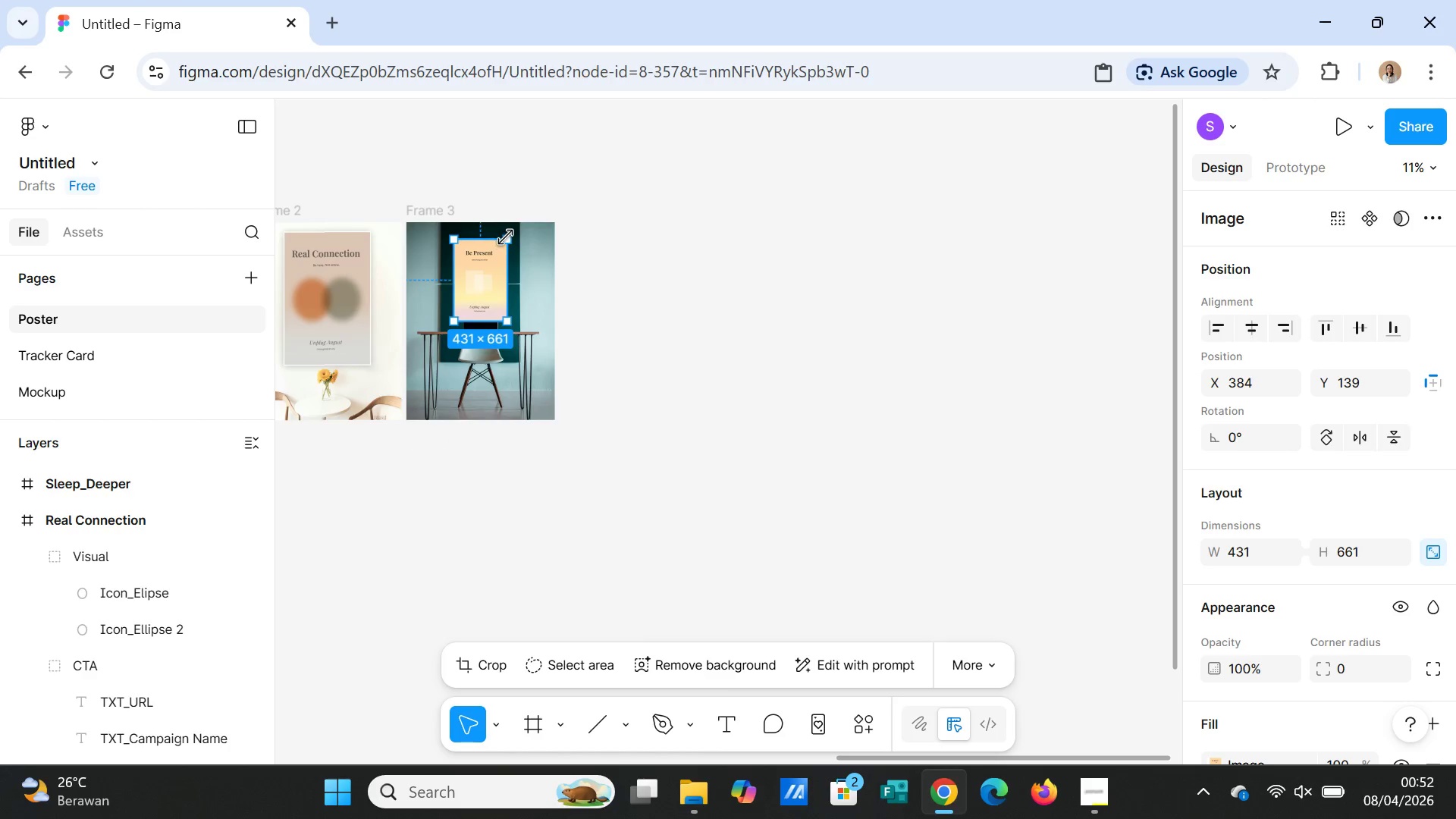 
left_click_drag(start_coordinate=[506, 237], to_coordinate=[494, 259])
 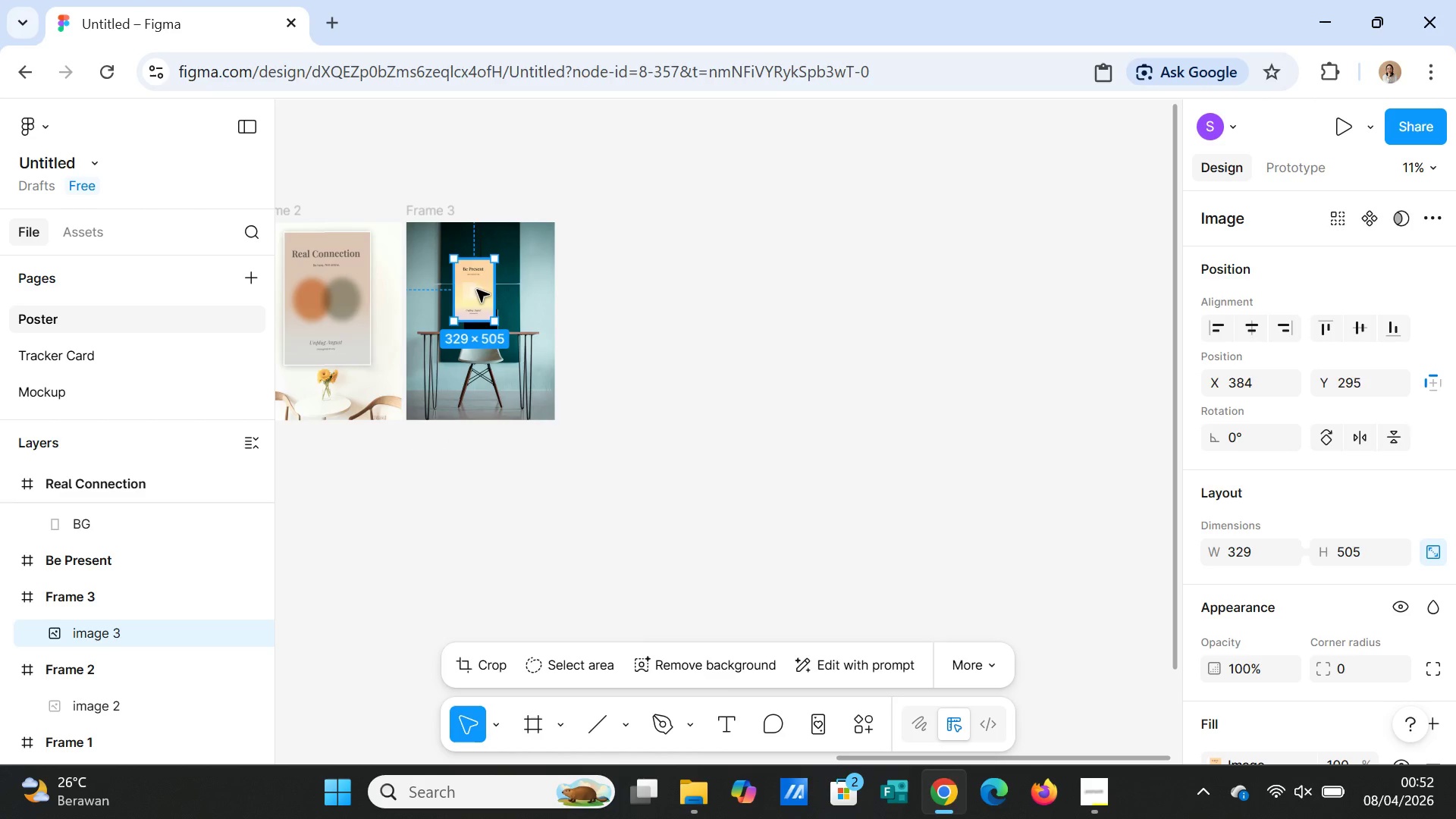 
left_click_drag(start_coordinate=[476, 293], to_coordinate=[484, 272])
 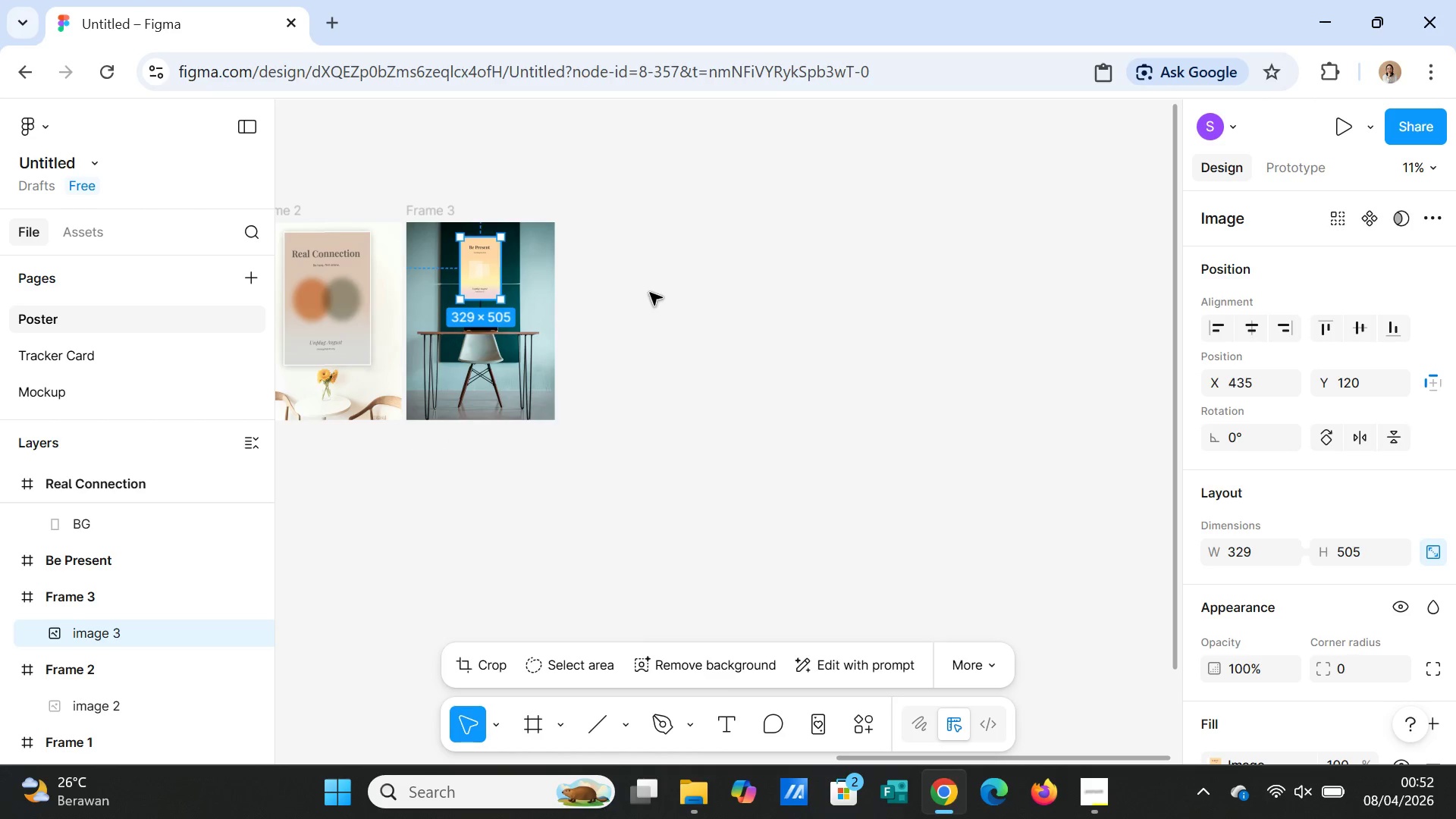 
left_click([650, 293])
 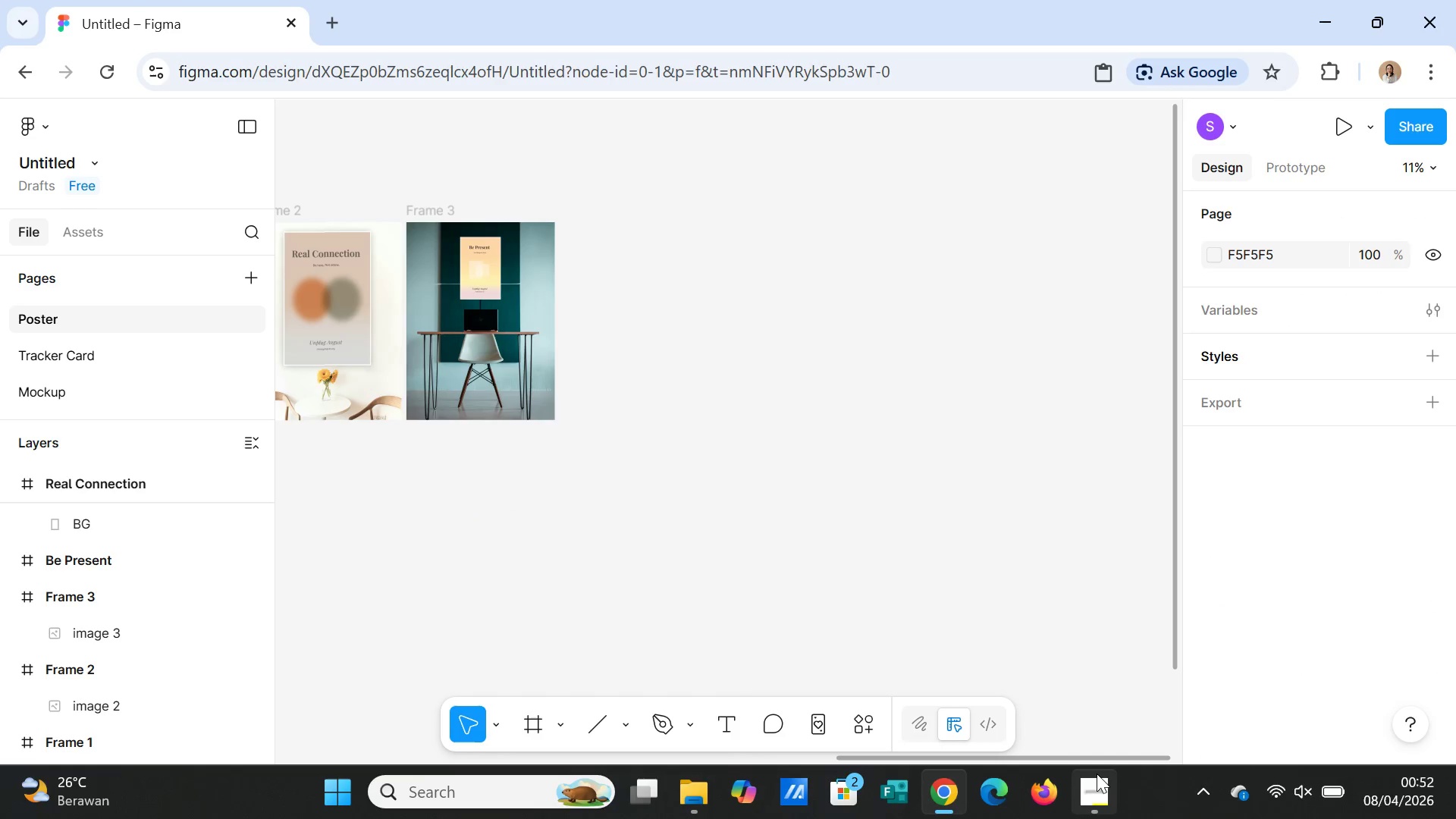 
left_click_drag(start_coordinate=[1080, 759], to_coordinate=[968, 760])
 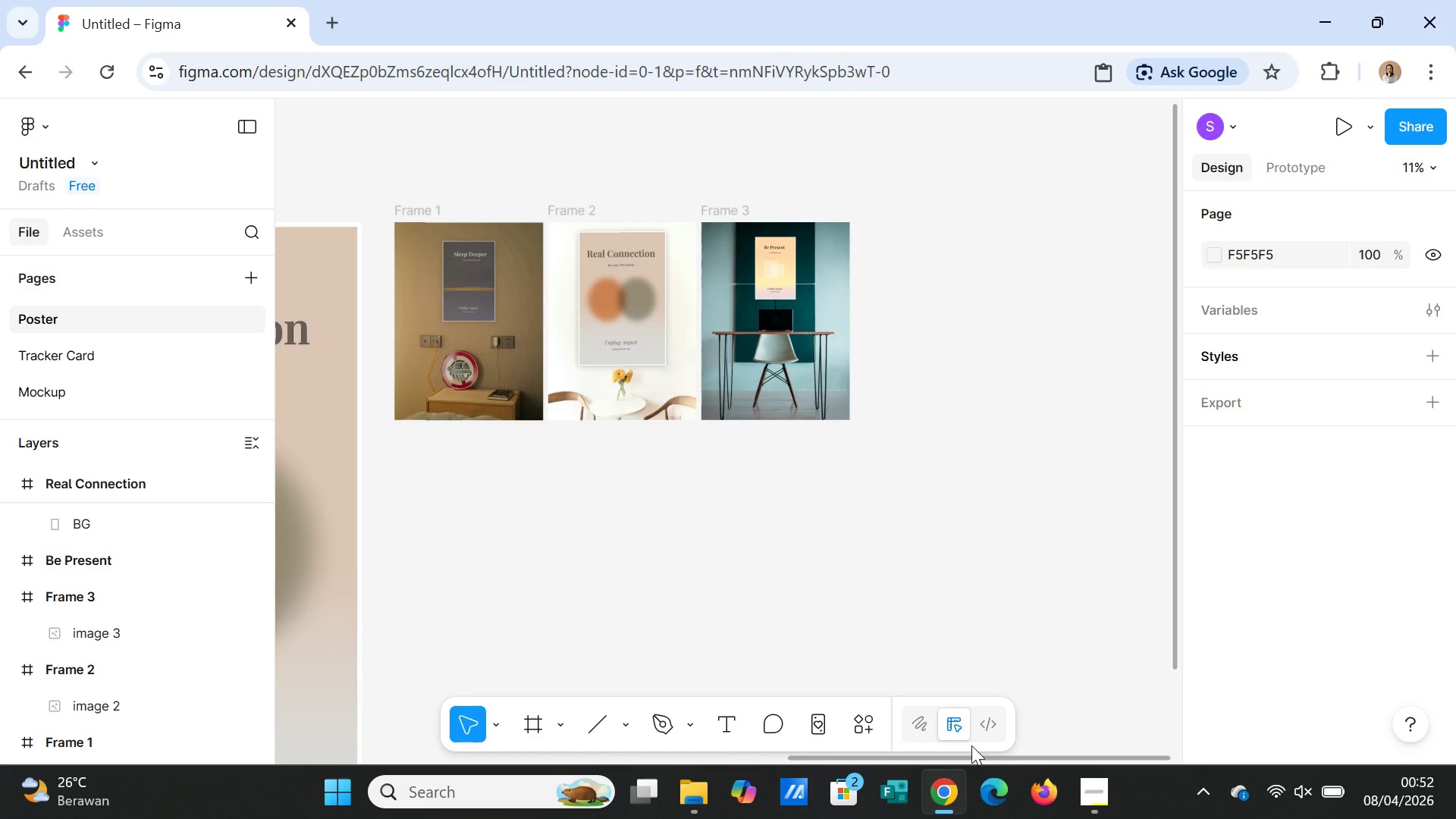 
key(Equal)
 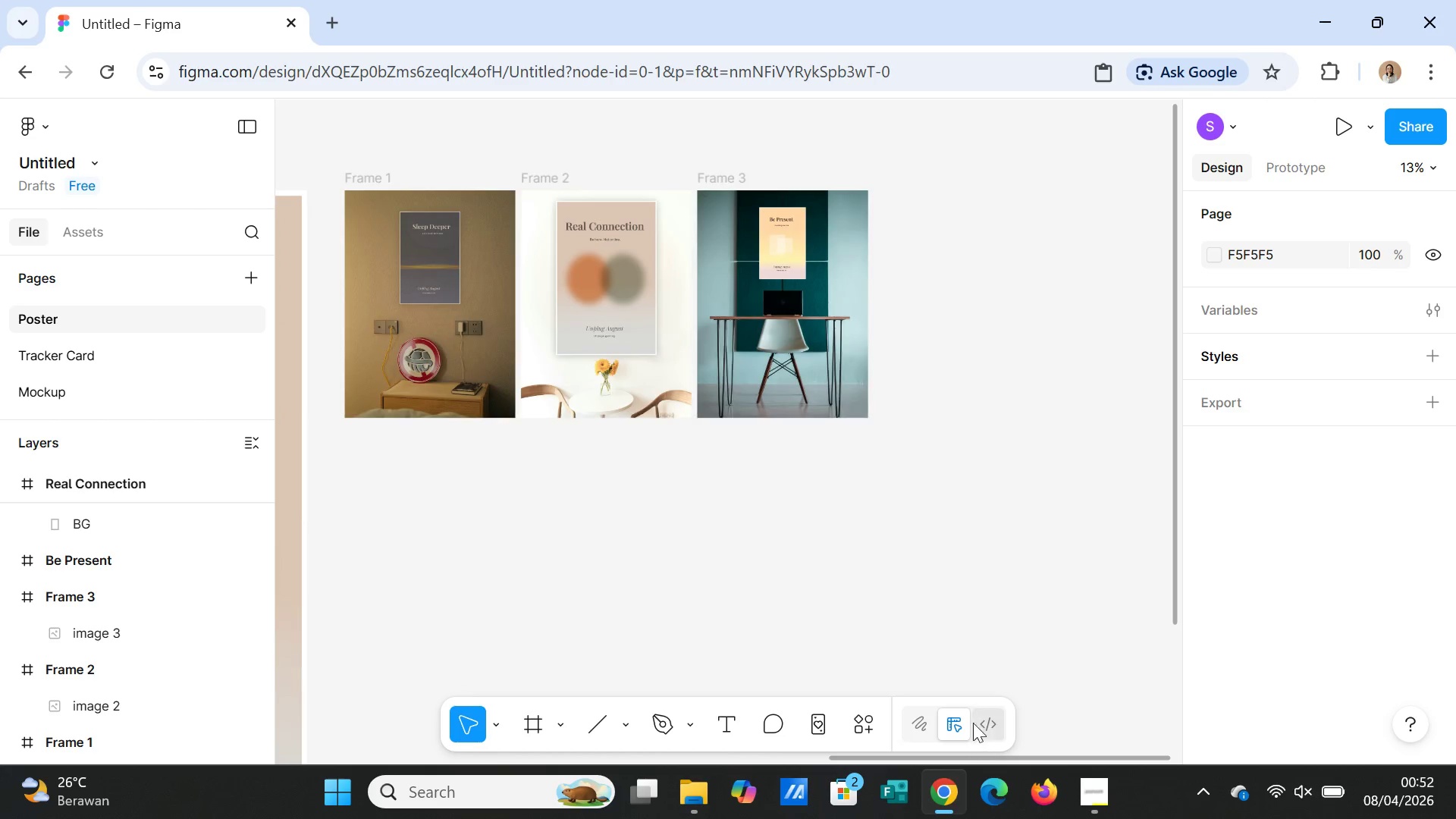 
key(Equal)
 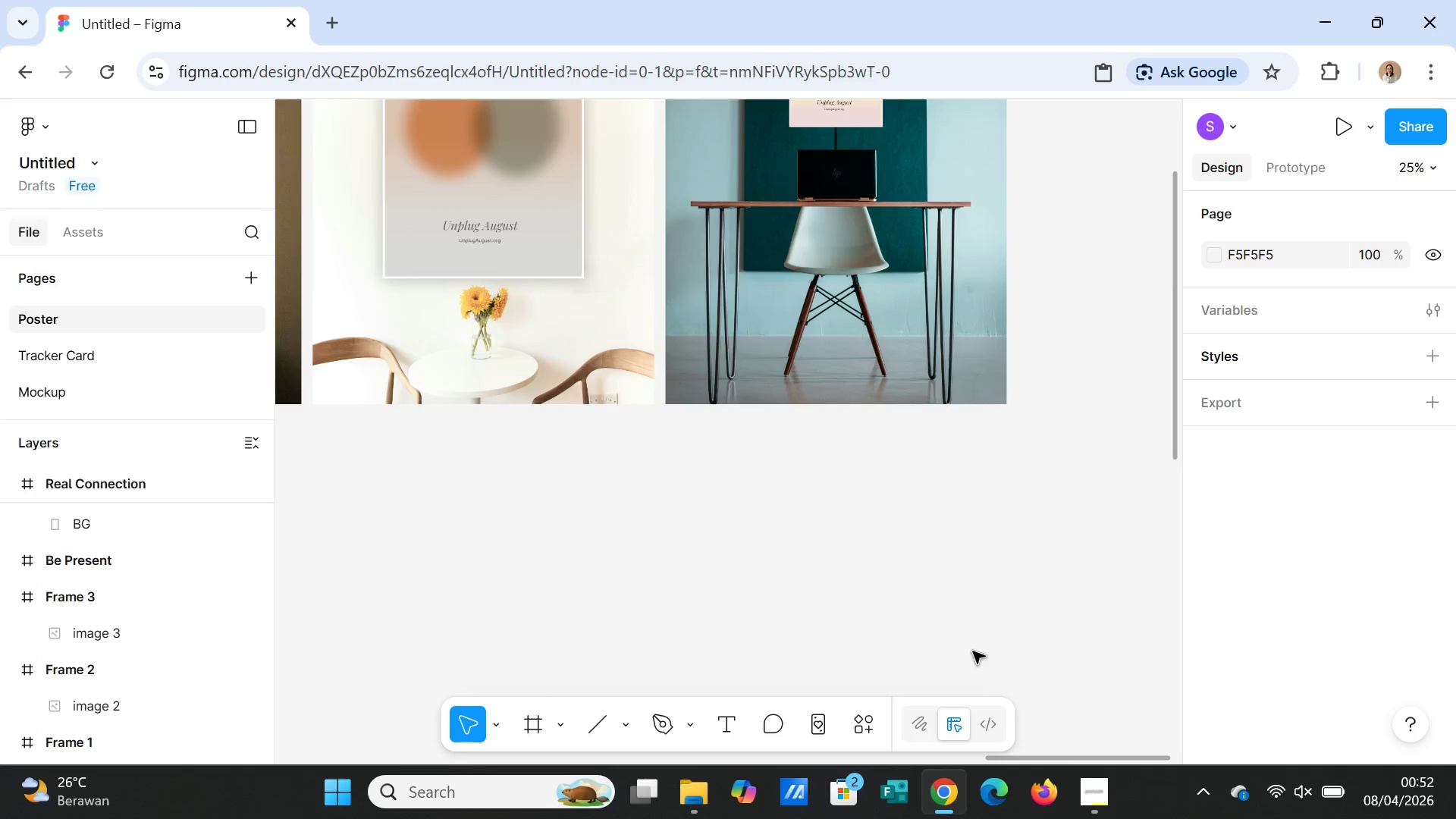 
key(Equal)
 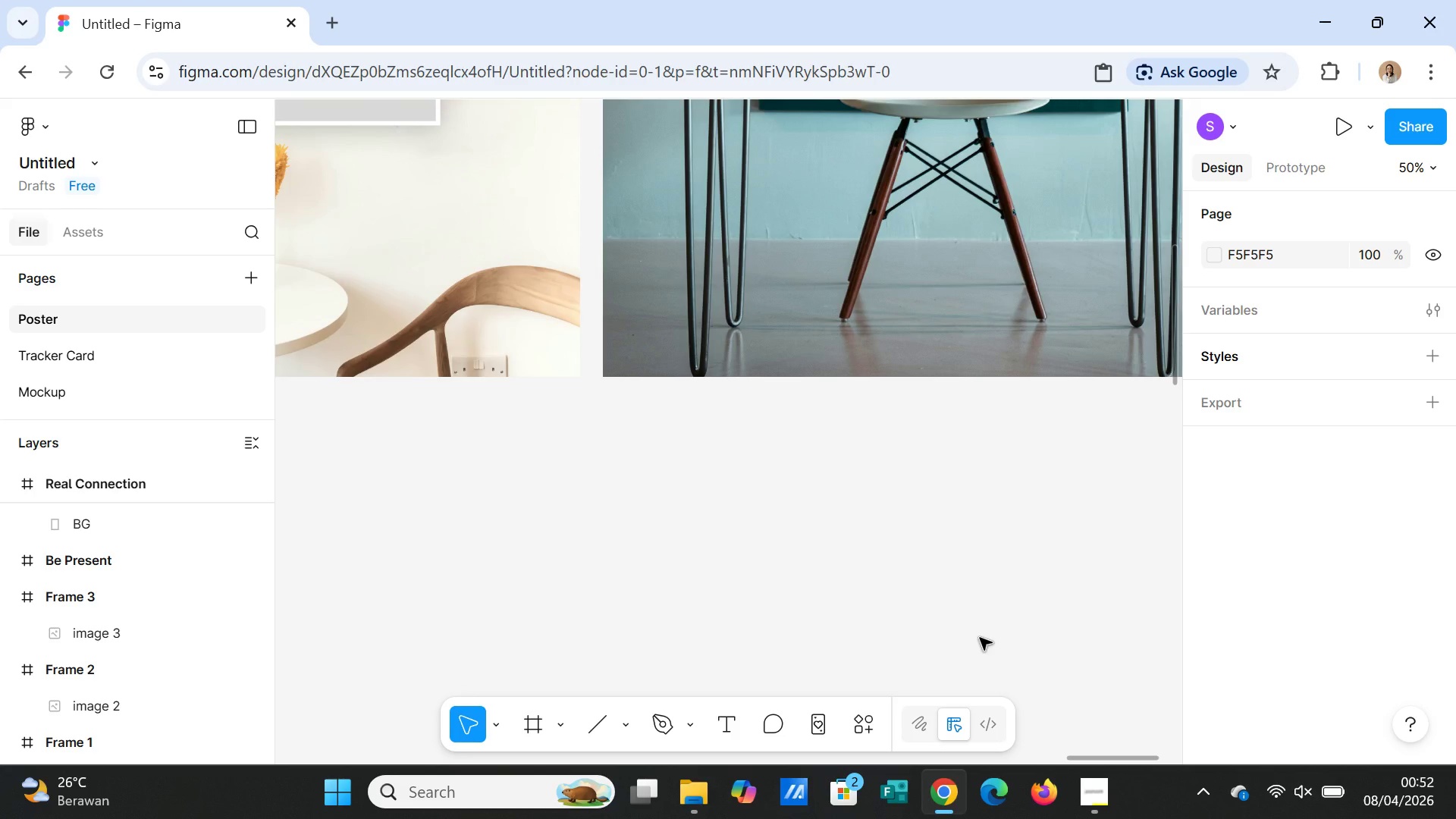 
scroll: coordinate [1034, 637], scroll_direction: up, amount: 19.0
 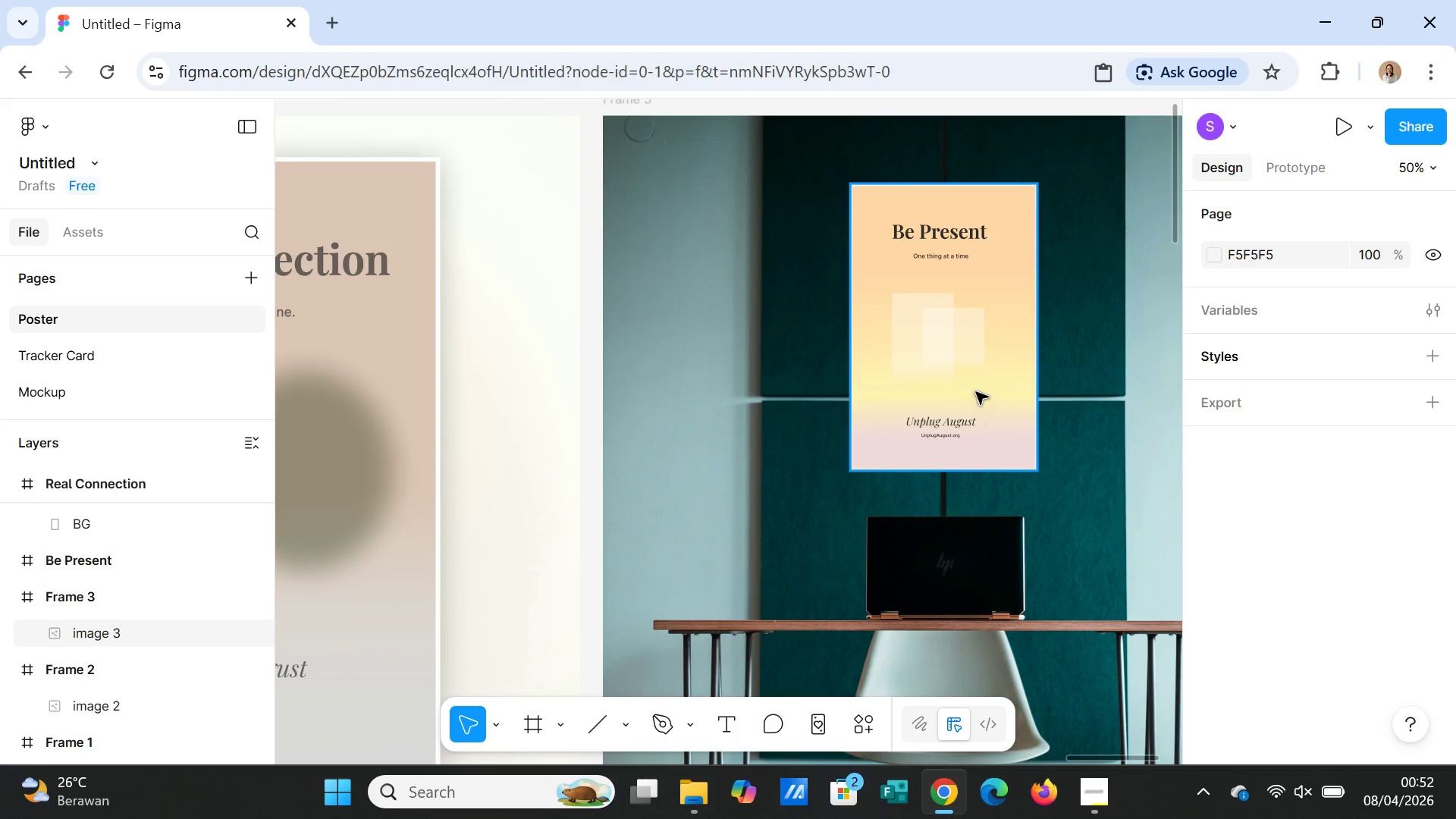 
left_click([976, 392])
 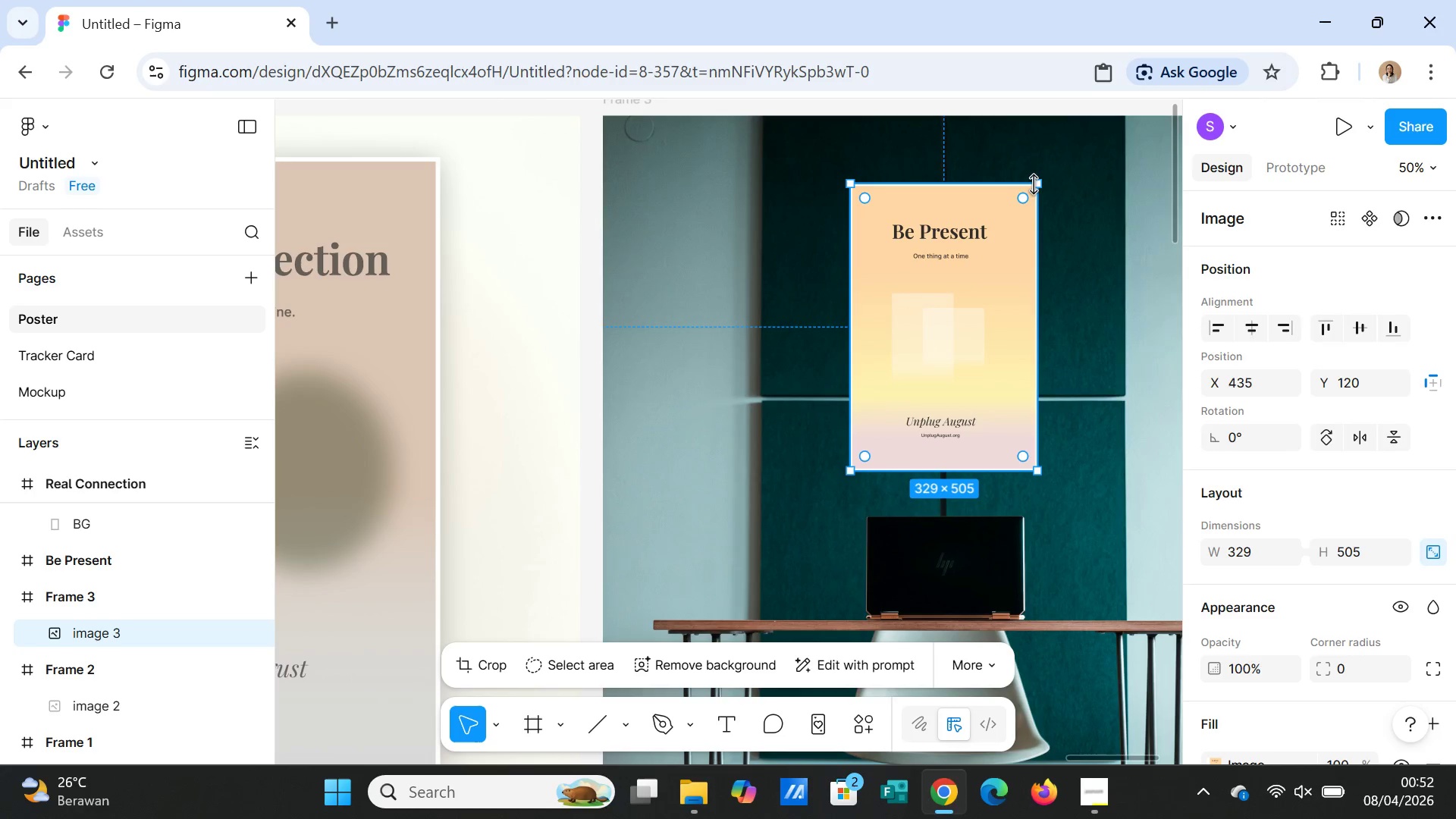 
left_click_drag(start_coordinate=[1036, 184], to_coordinate=[1047, 178])
 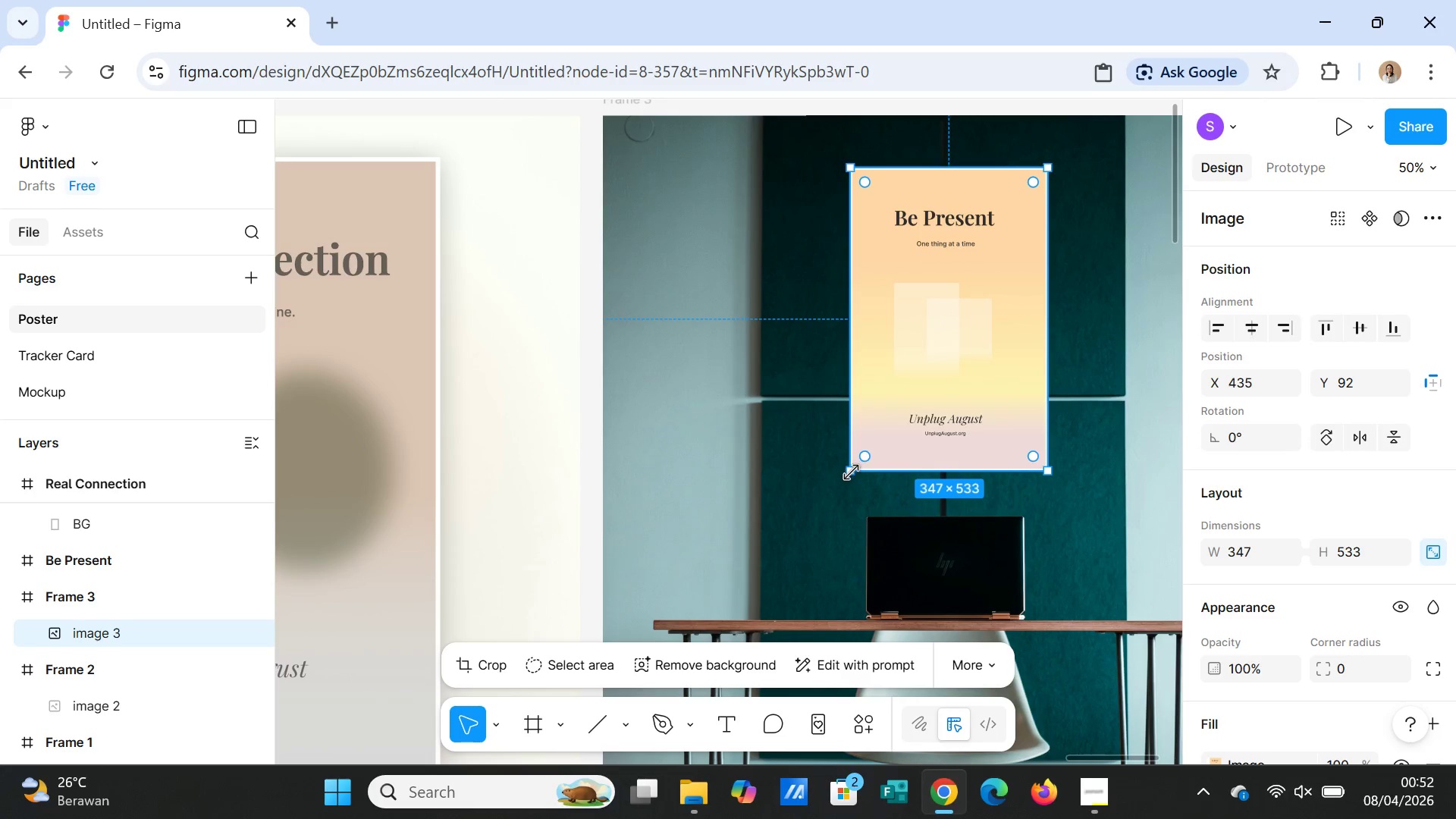 
left_click_drag(start_coordinate=[850, 472], to_coordinate=[839, 476])
 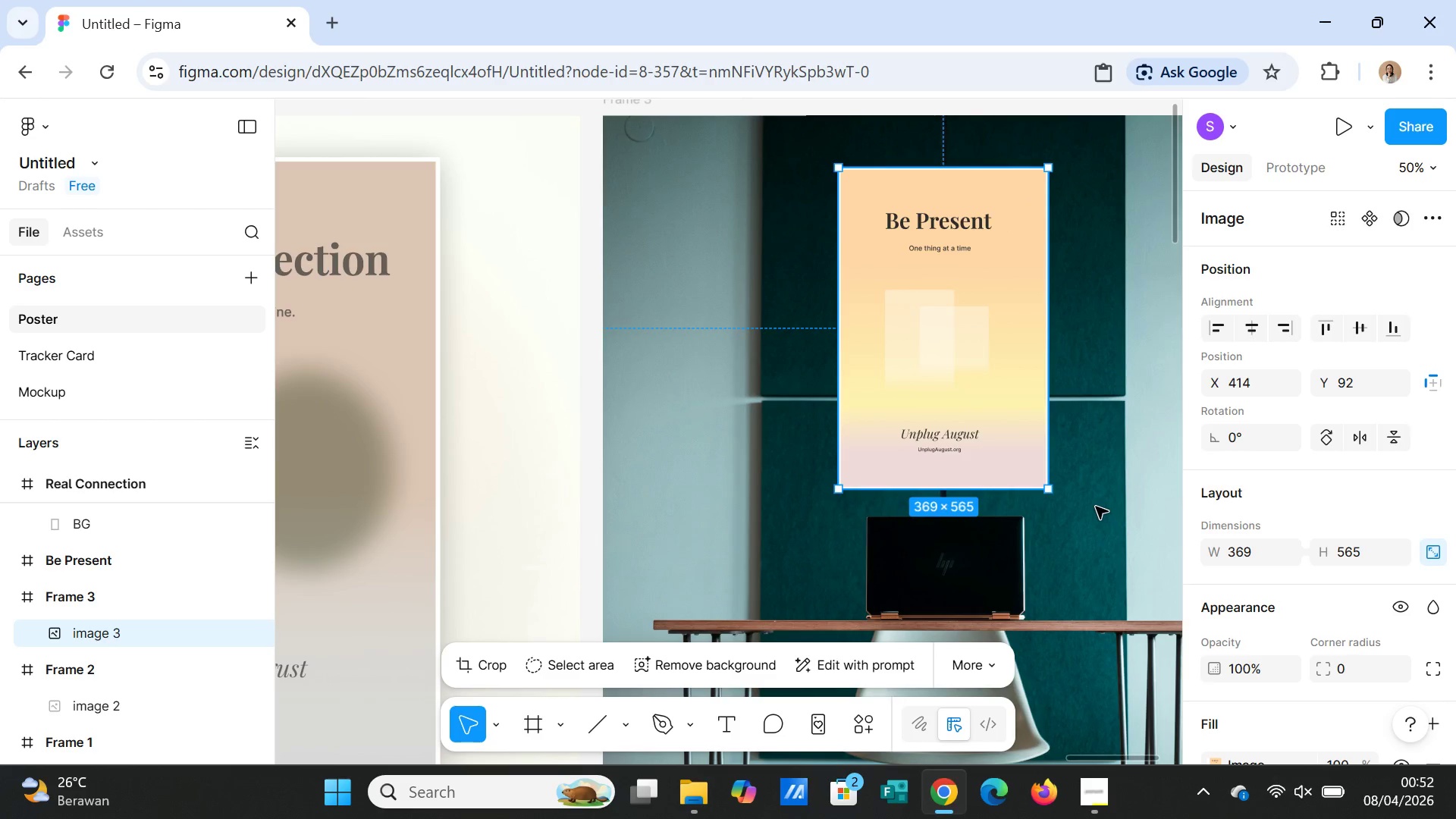 
left_click([1096, 507])
 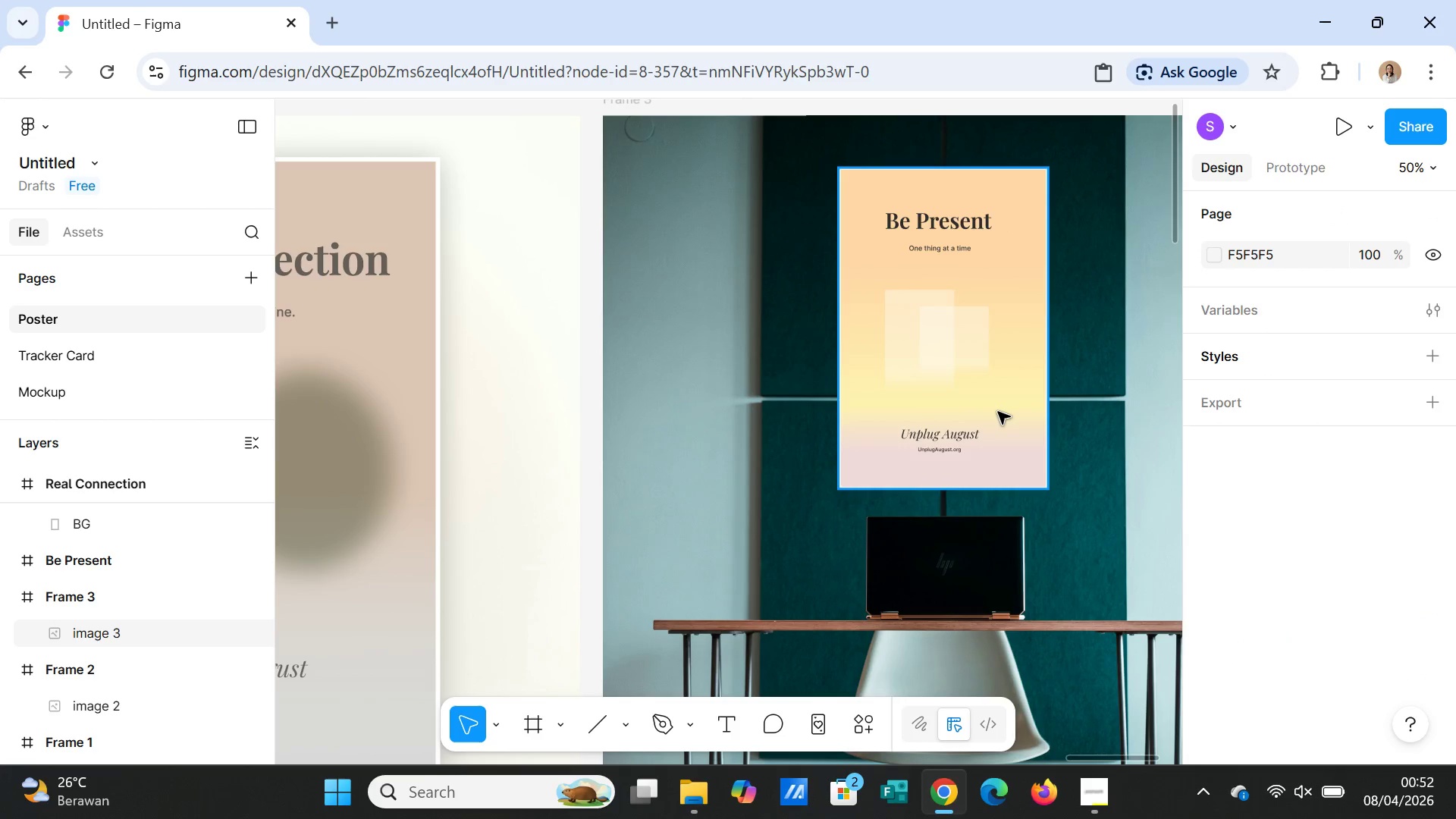 
left_click([998, 412])
 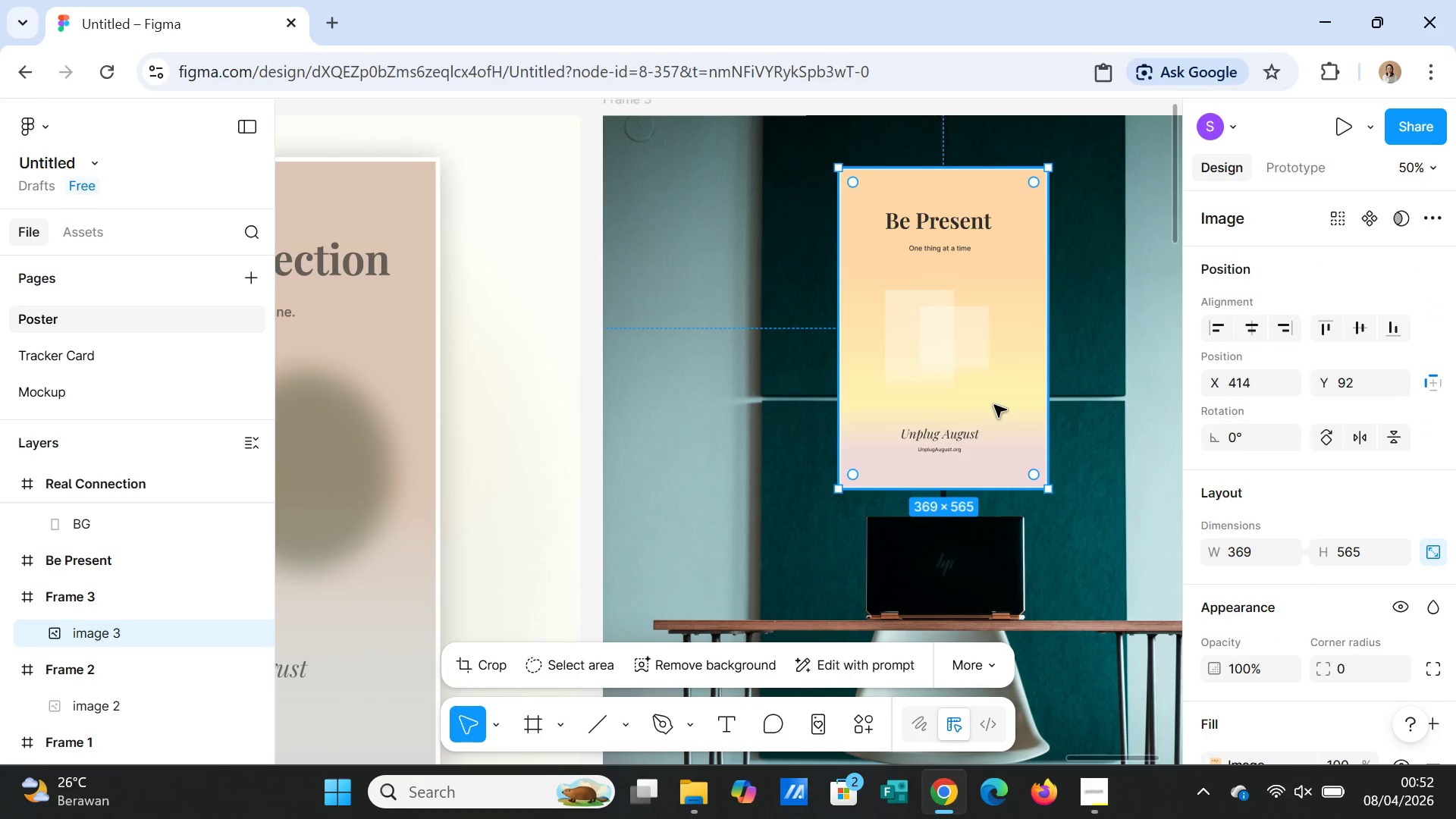 
left_click_drag(start_coordinate=[994, 405], to_coordinate=[995, 392])
 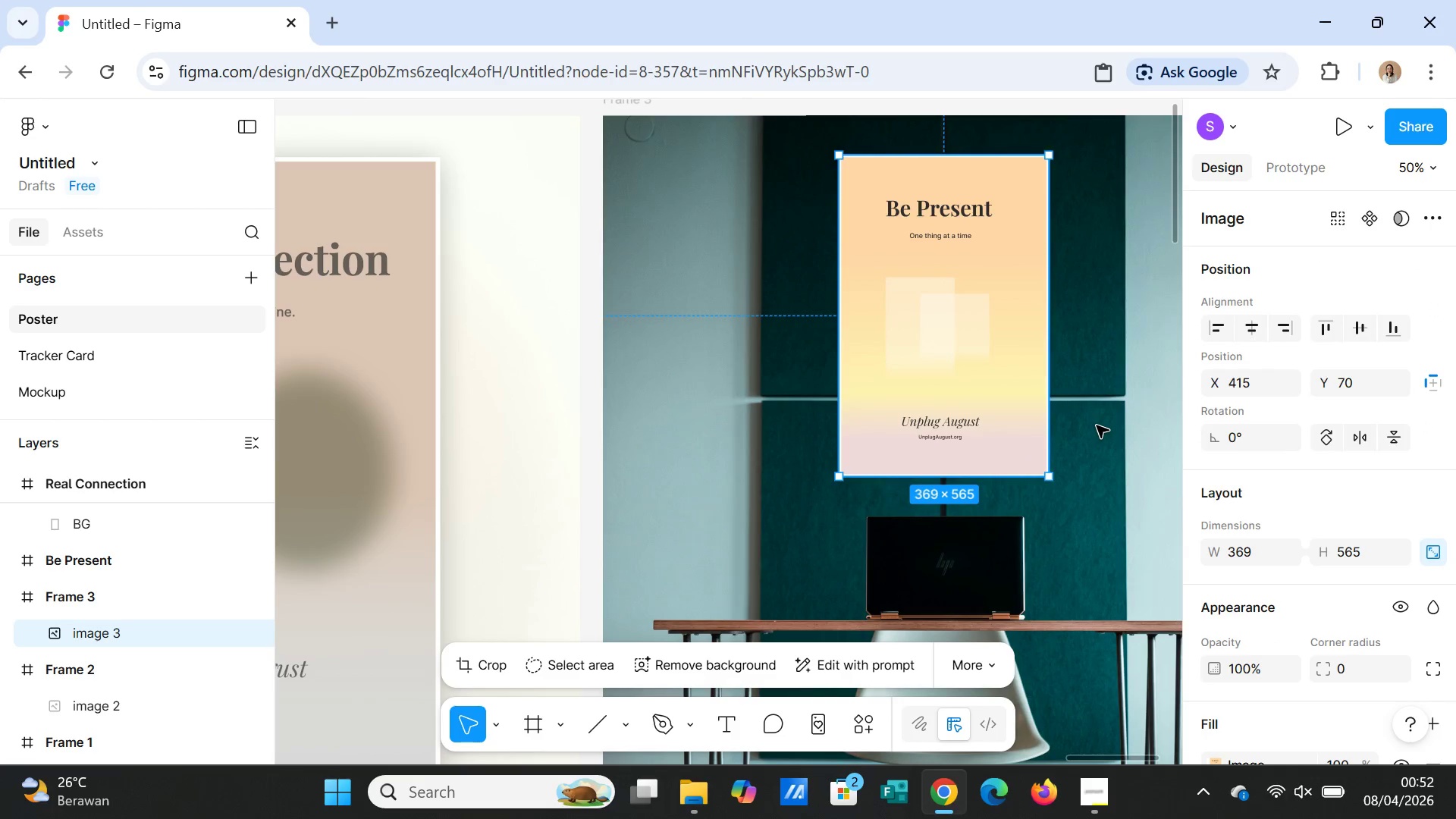 
left_click([1097, 425])
 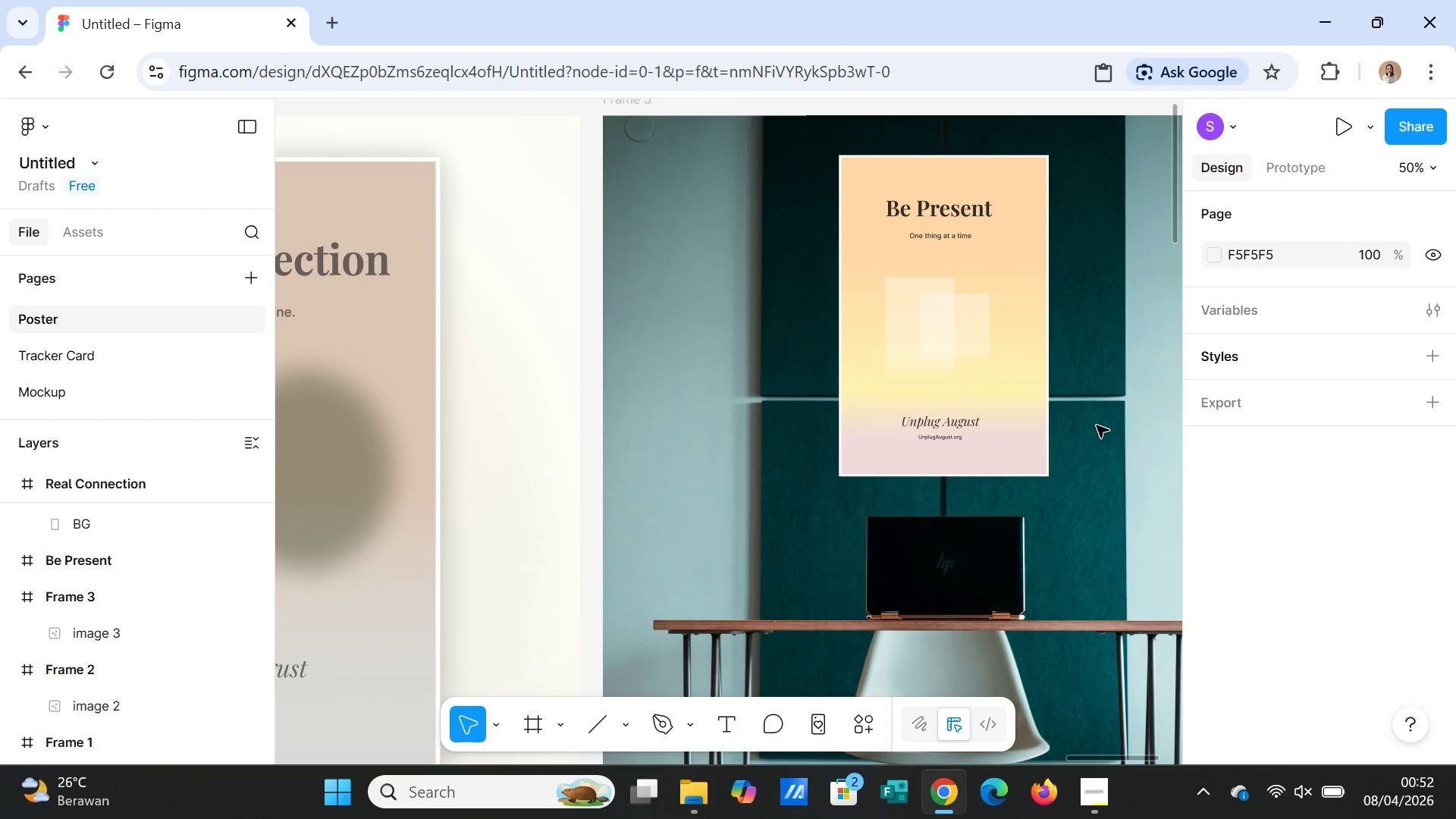 
scroll: coordinate [1108, 450], scroll_direction: down, amount: 2.0
 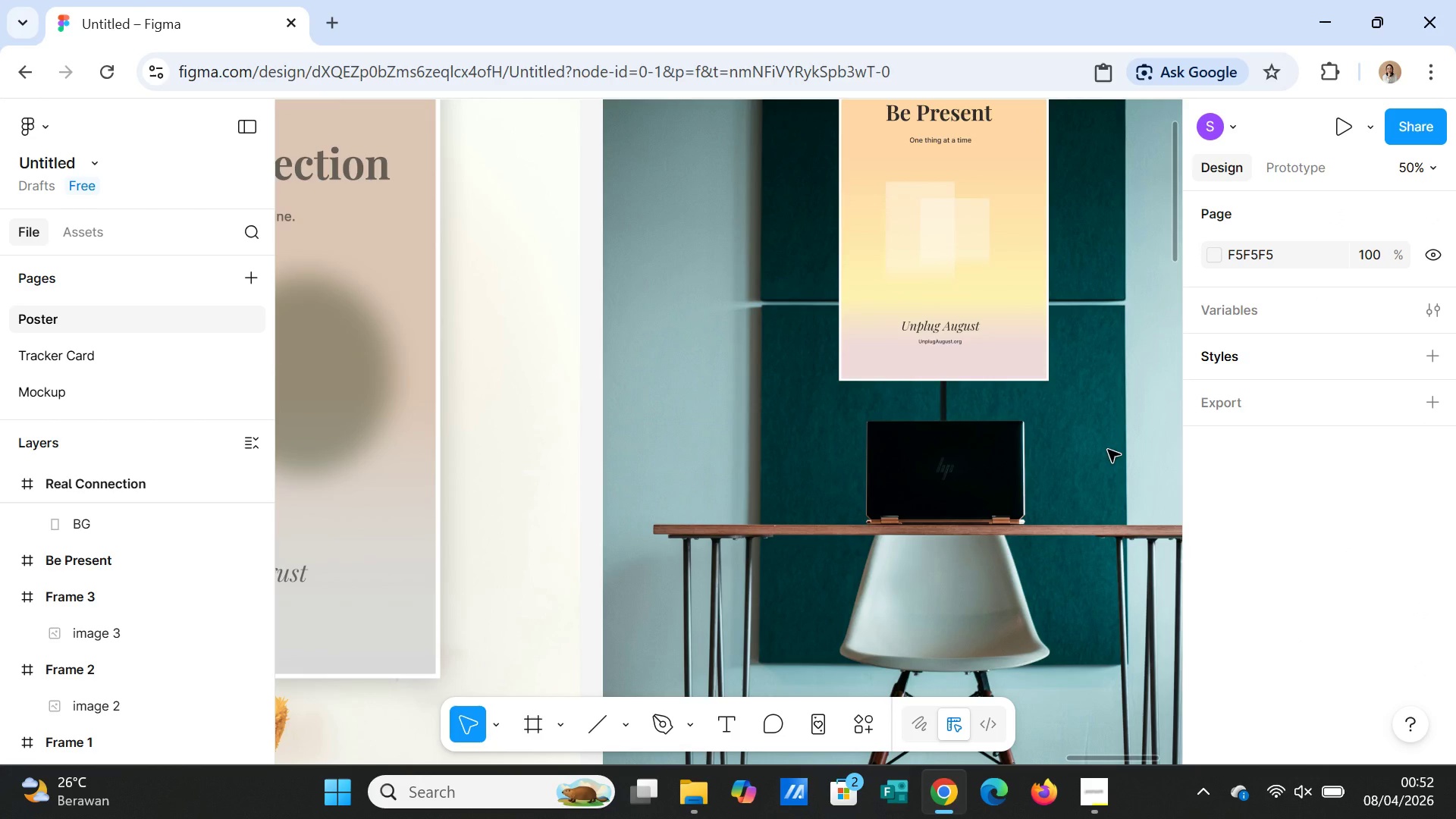 
scroll: coordinate [1108, 450], scroll_direction: up, amount: 4.0
 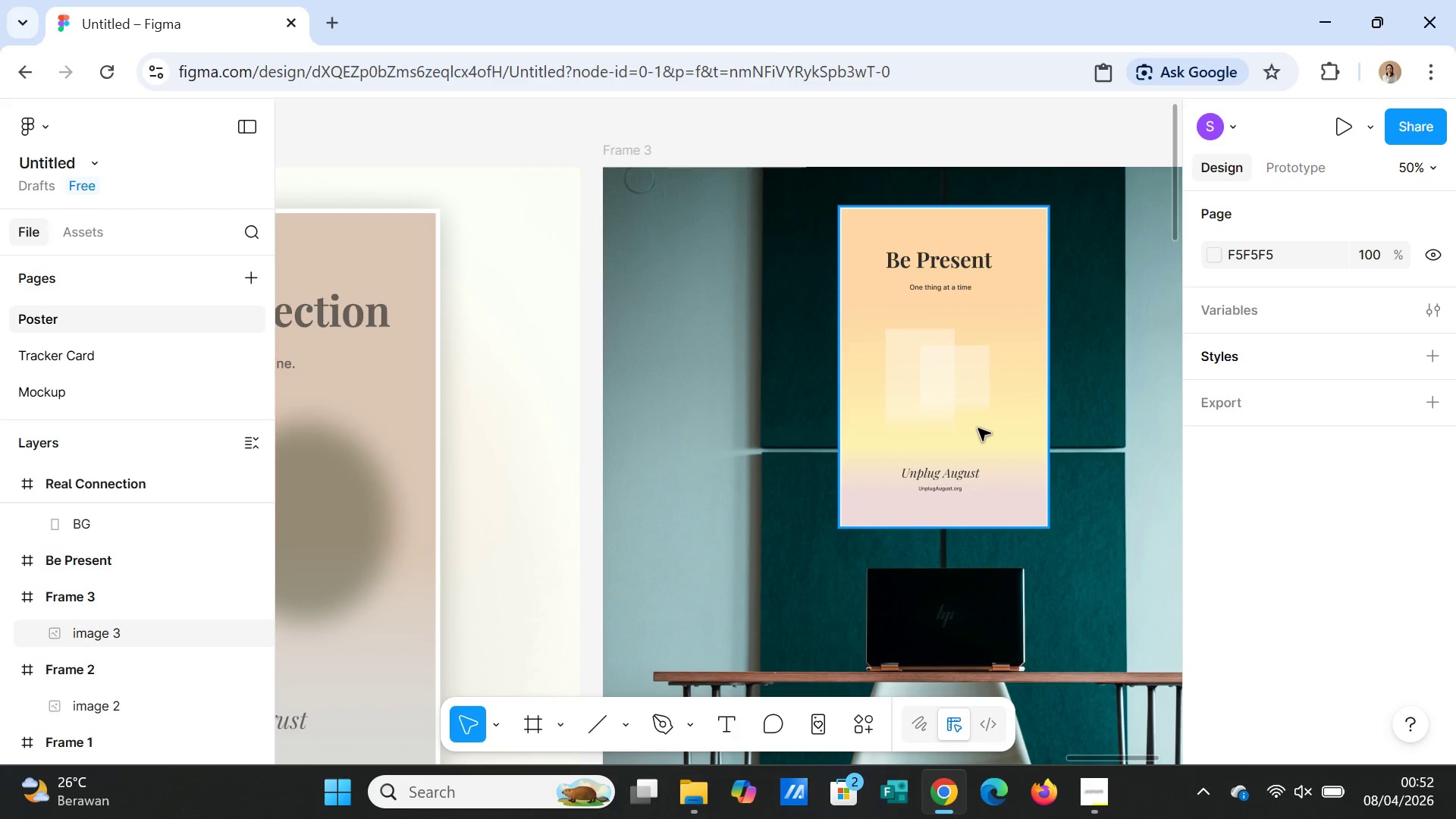 
left_click([978, 428])
 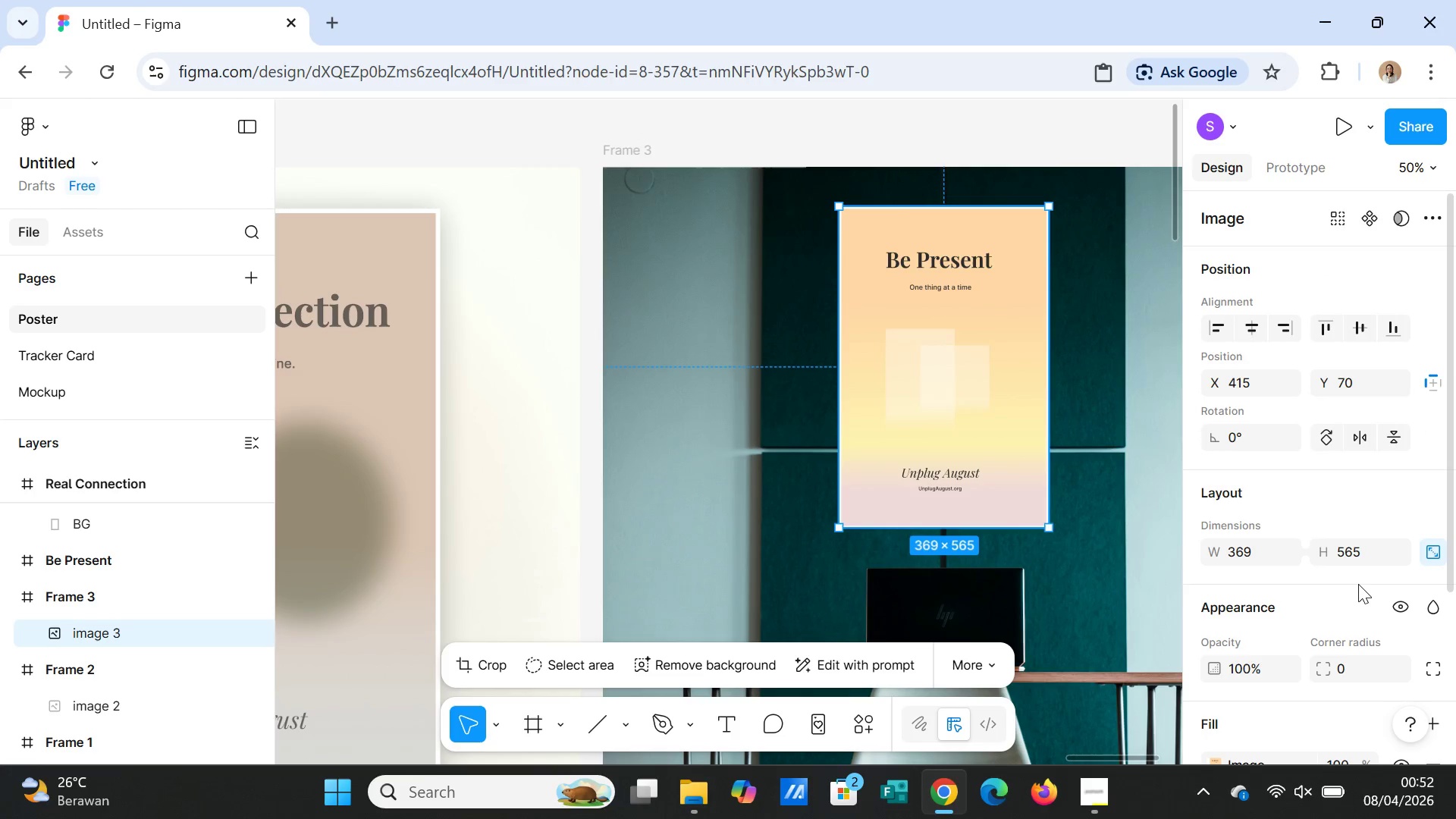 
scroll: coordinate [1362, 590], scroll_direction: down, amount: 2.0
 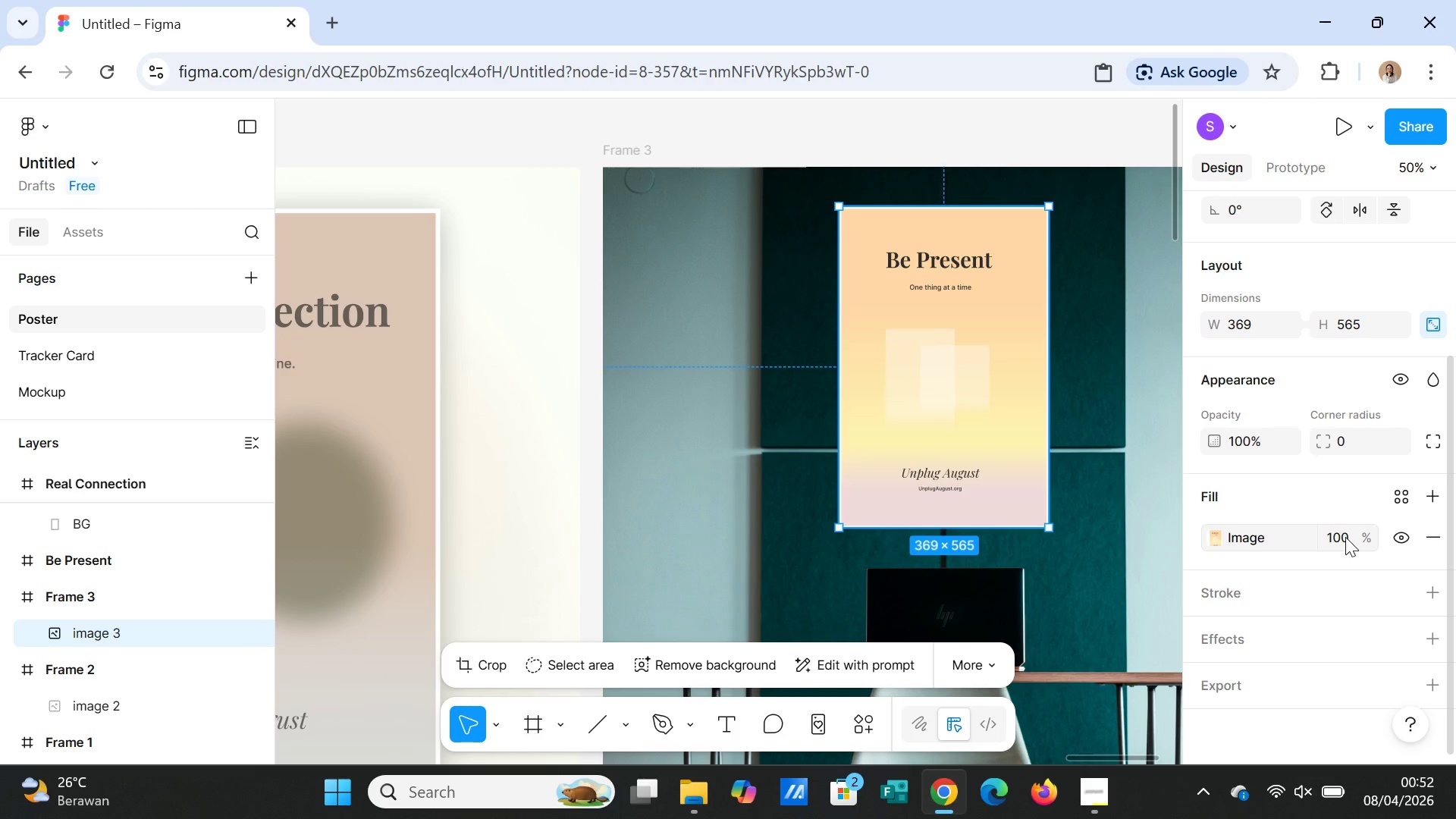 
left_click([1345, 537])
 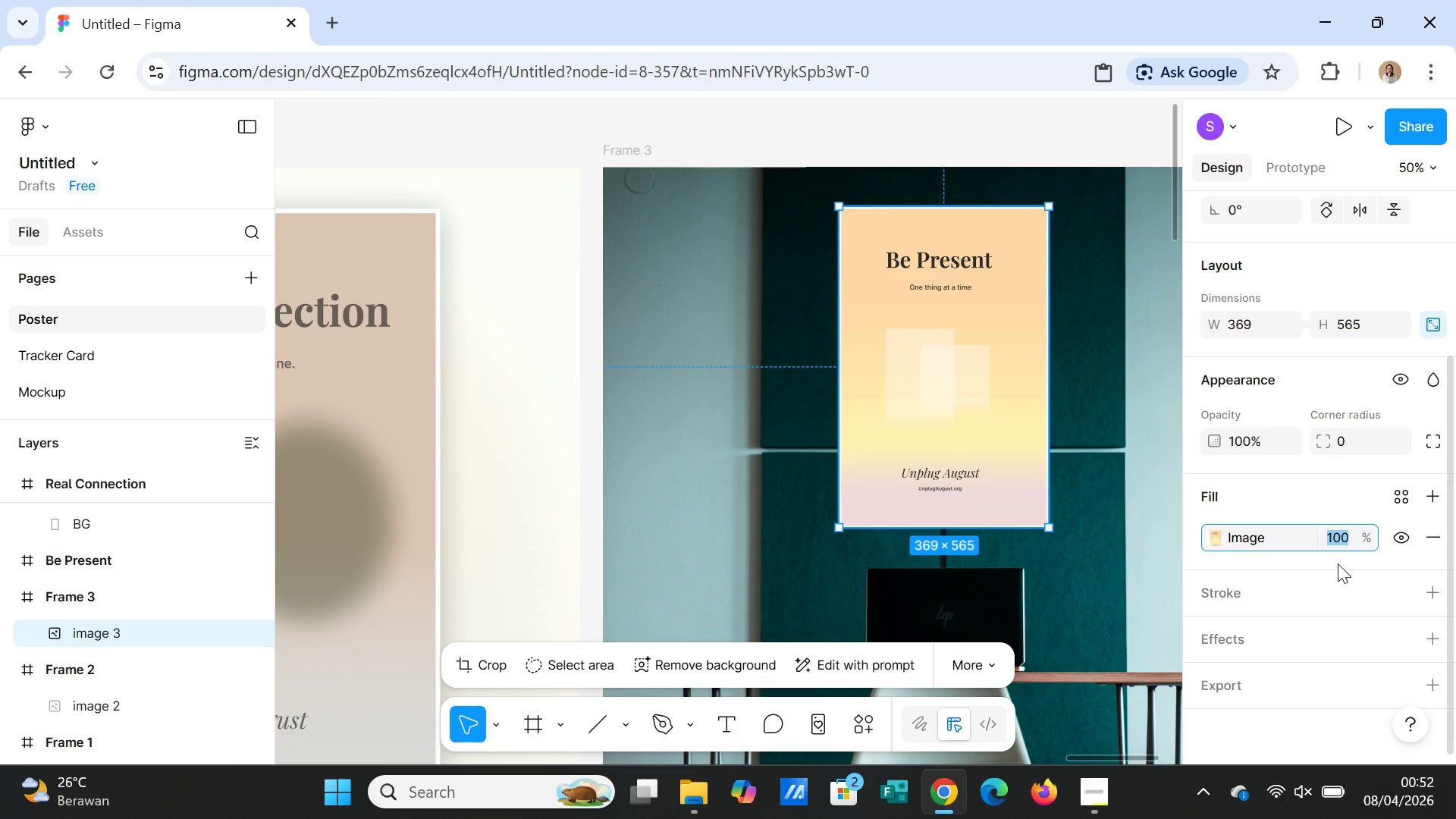 
type(70)
 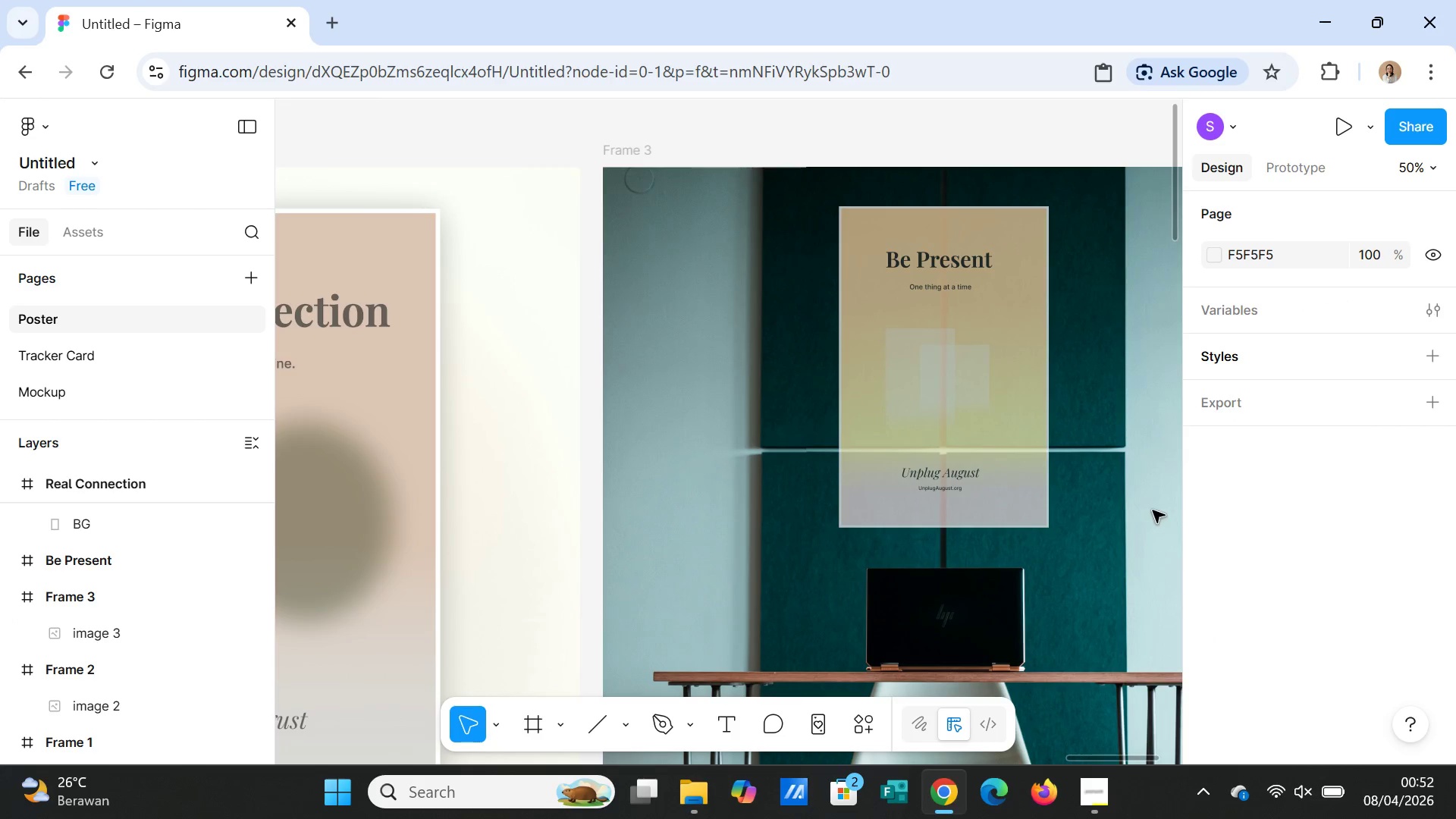 
left_click([989, 472])
 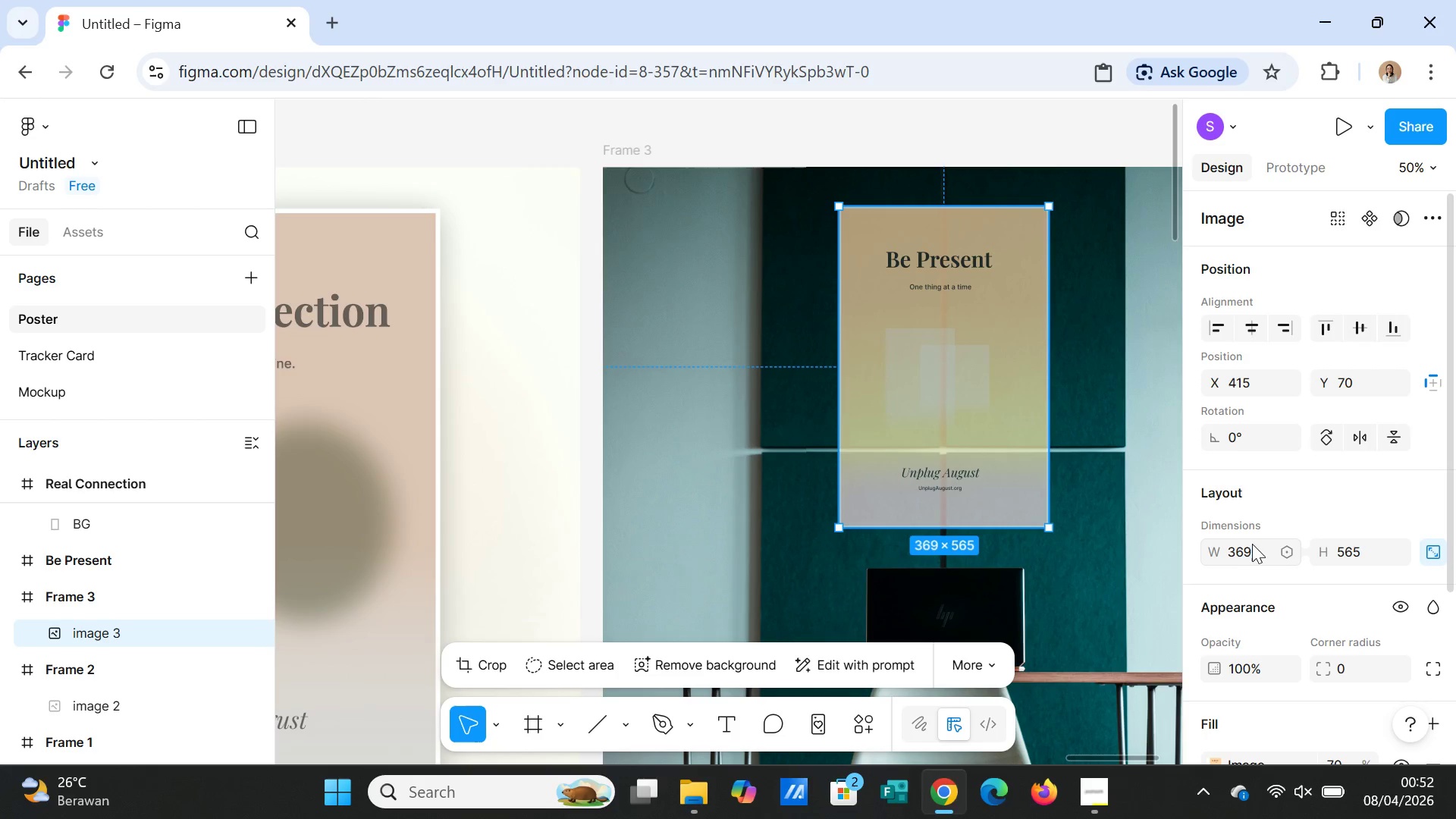 
scroll: coordinate [1263, 636], scroll_direction: down, amount: 1.0
 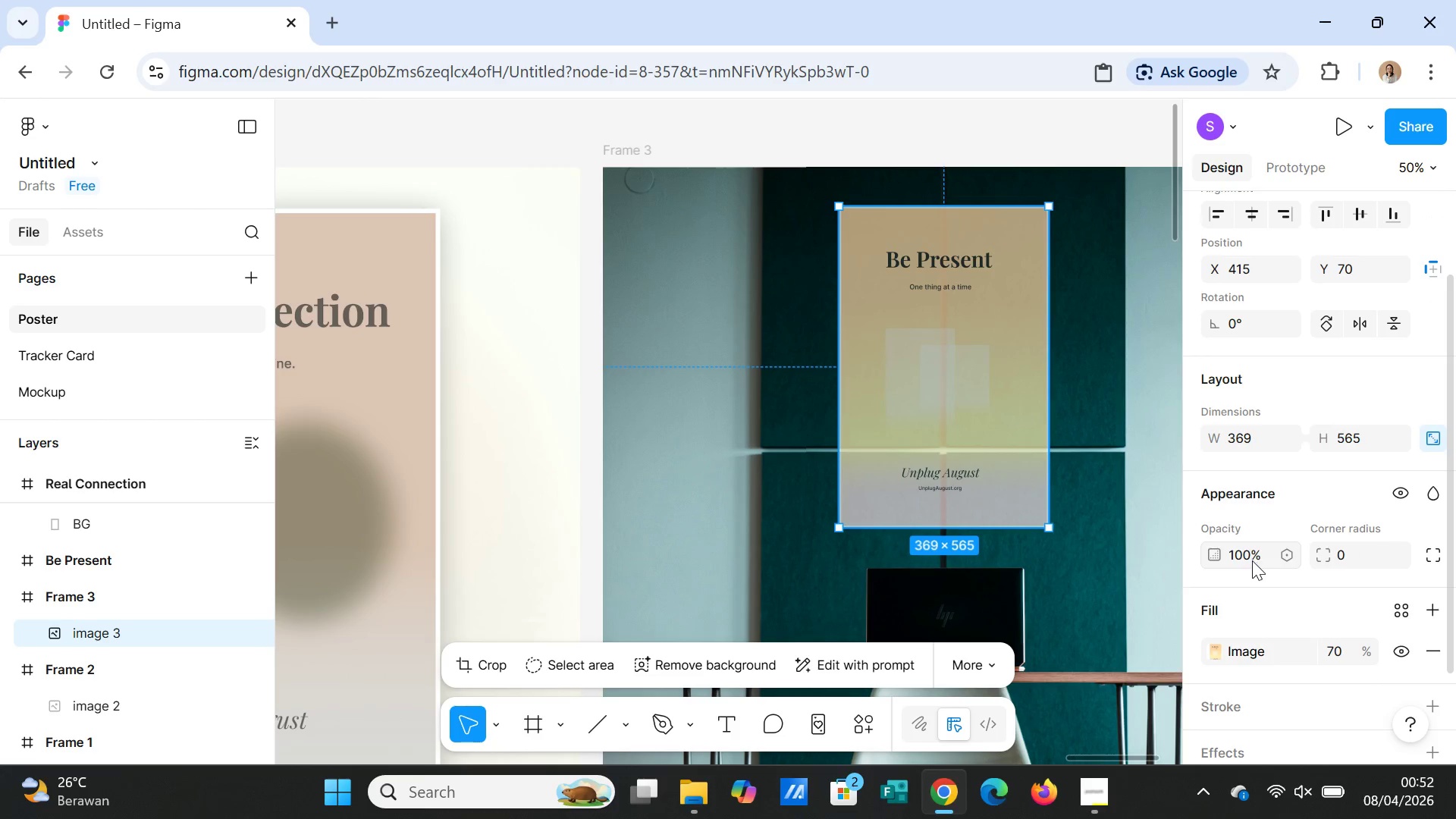 
left_click([1249, 560])
 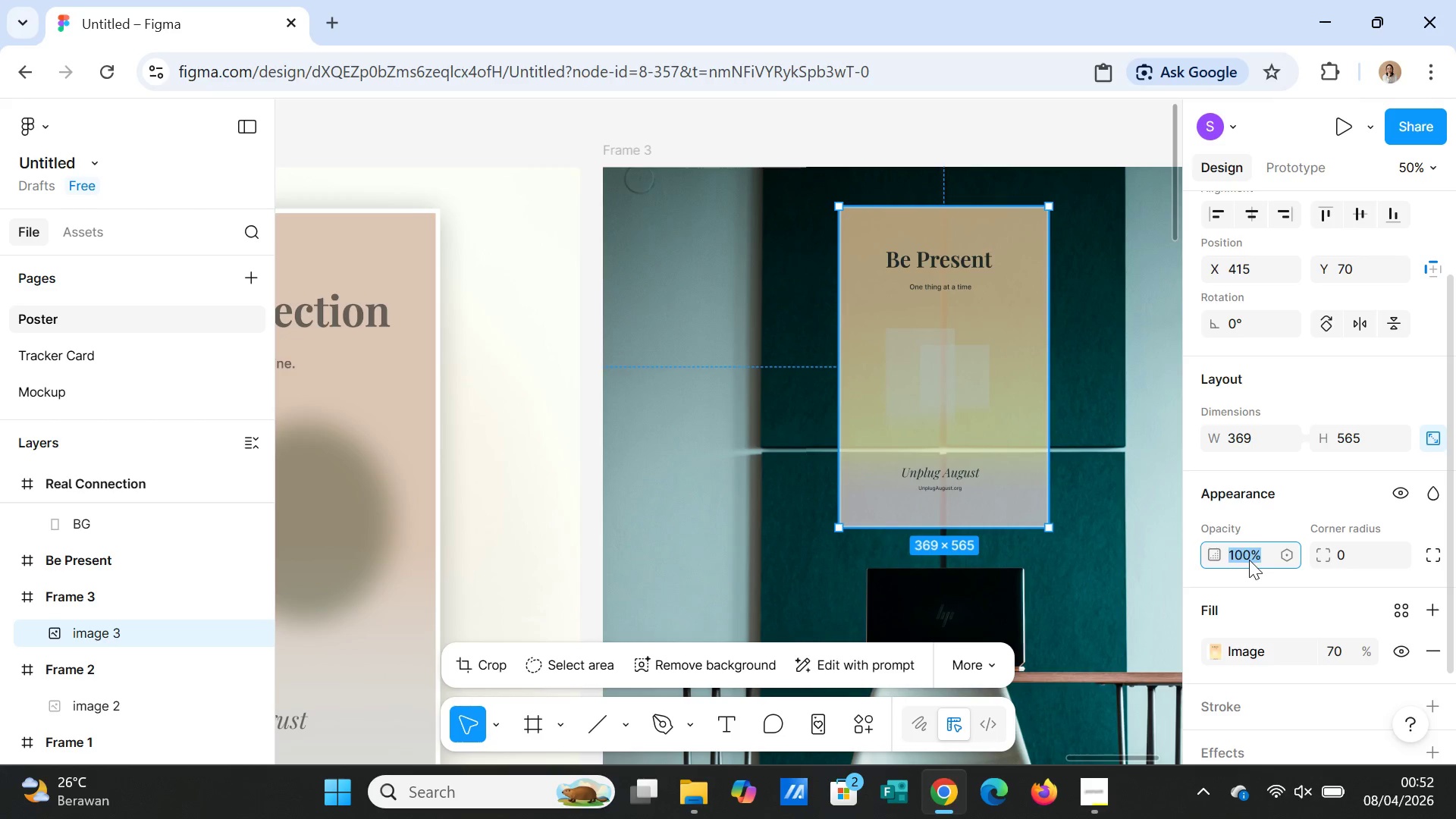 
type(70)
 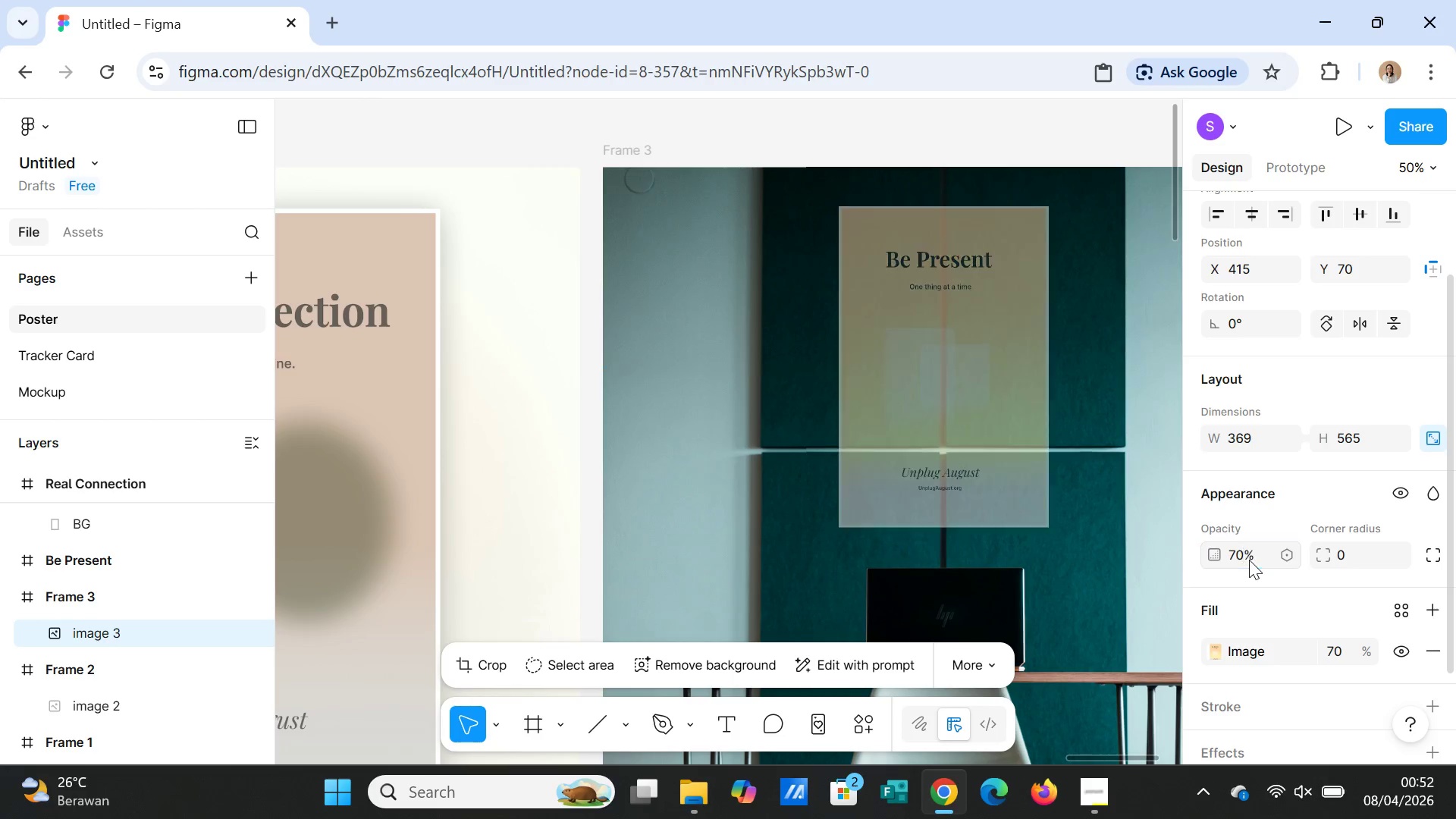 
key(Enter)
 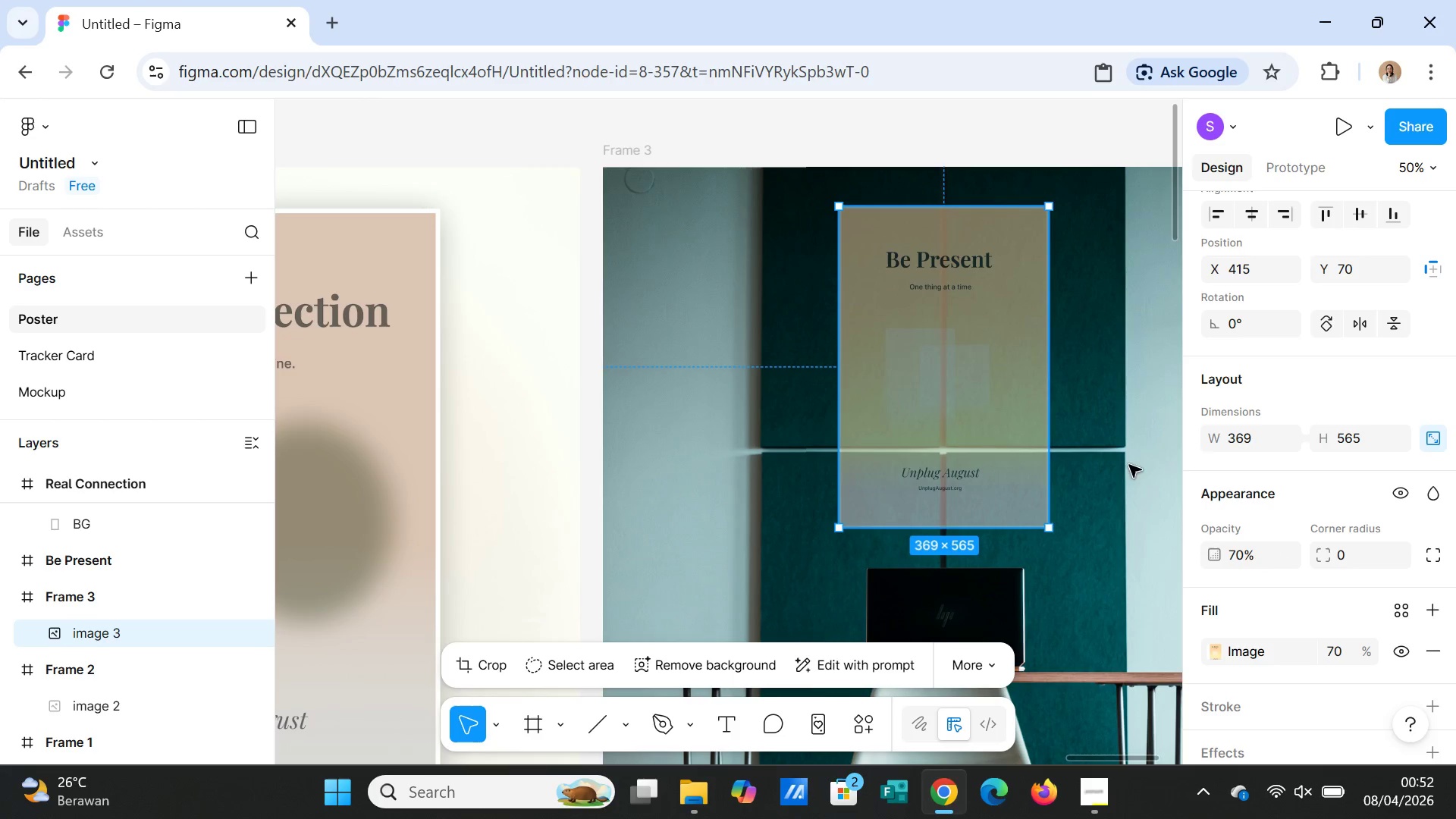 
left_click([1152, 485])
 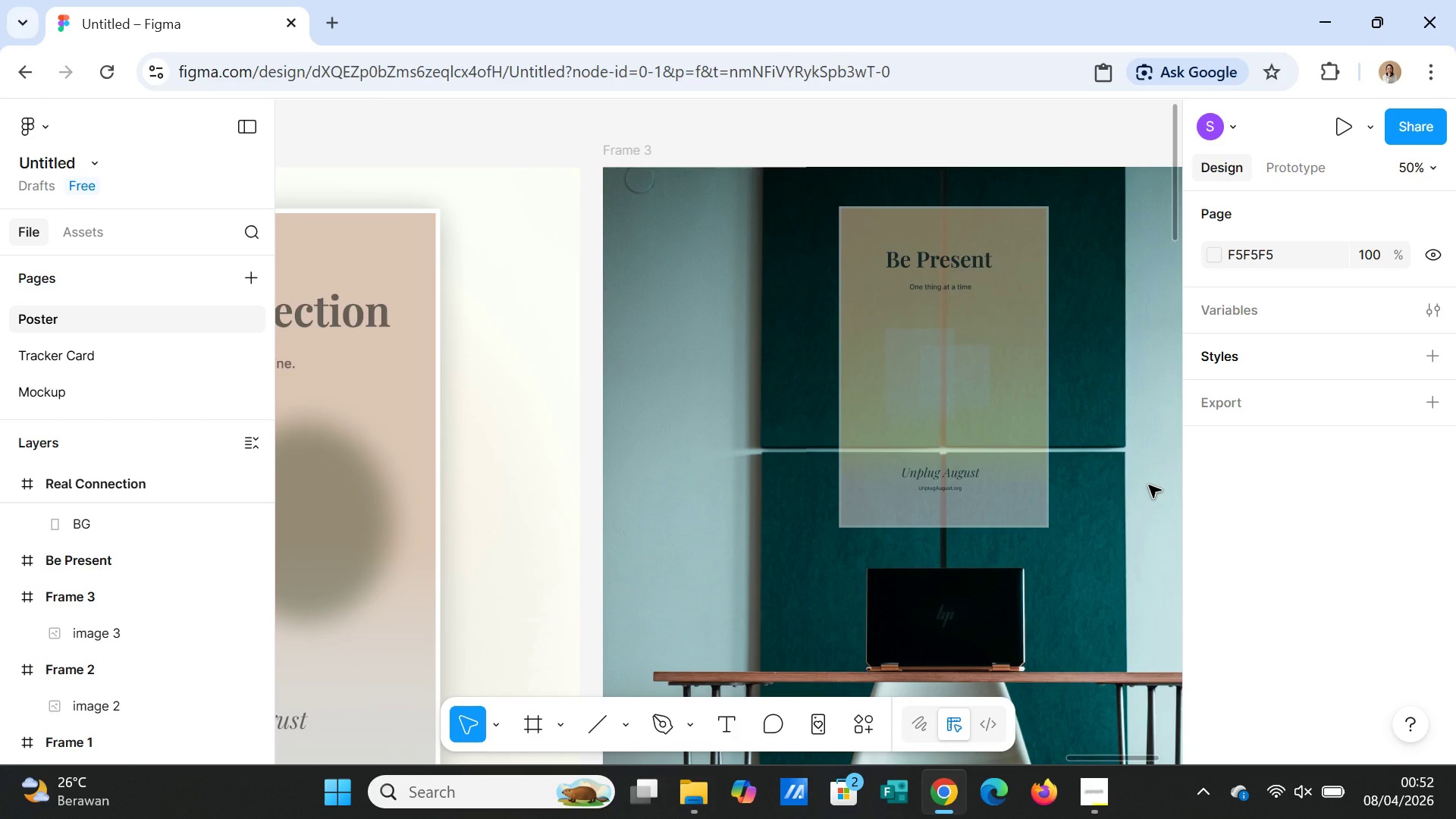 
scroll: coordinate [1149, 489], scroll_direction: down, amount: 2.0
 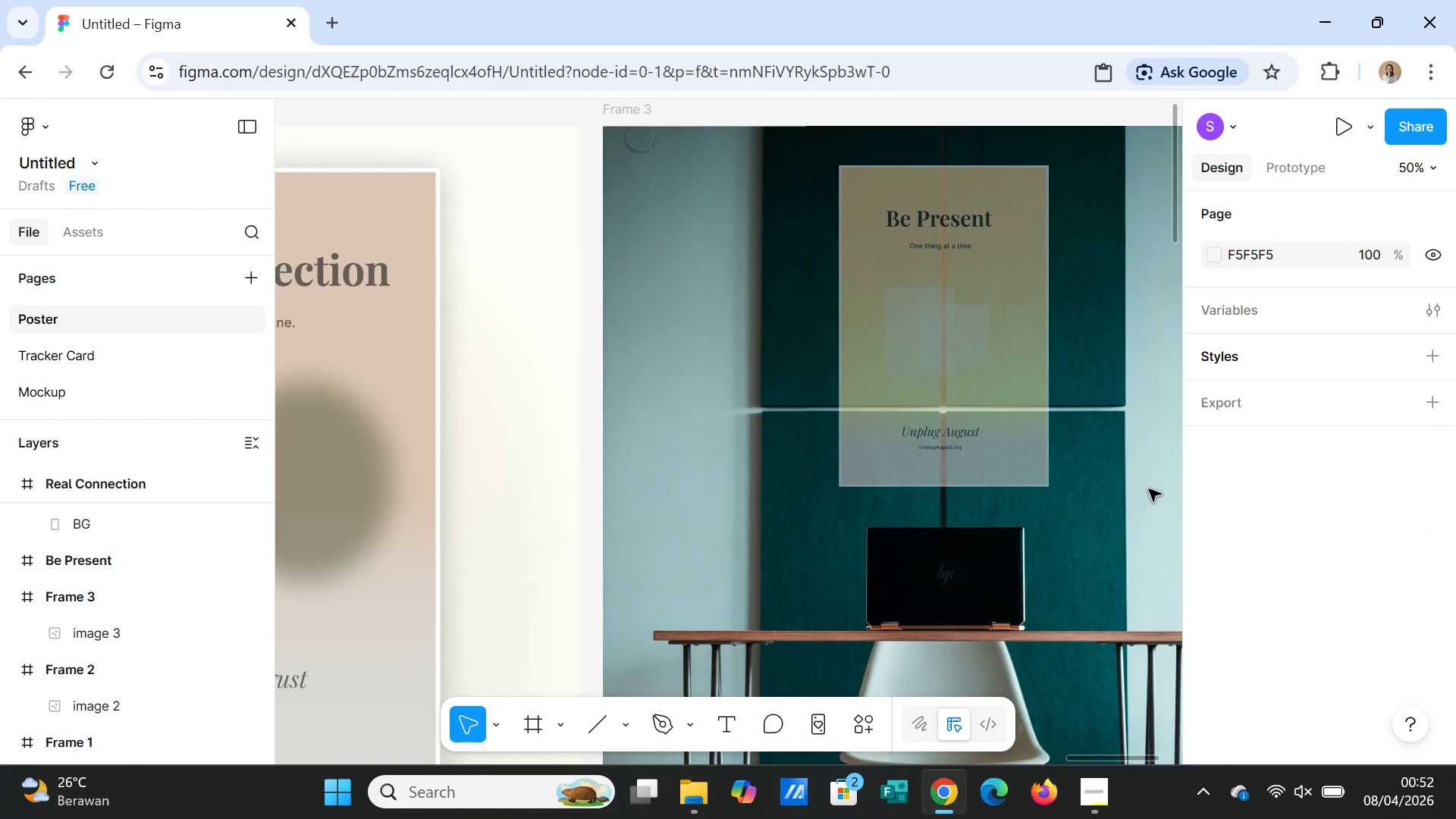 
scroll: coordinate [1149, 489], scroll_direction: up, amount: 1.0
 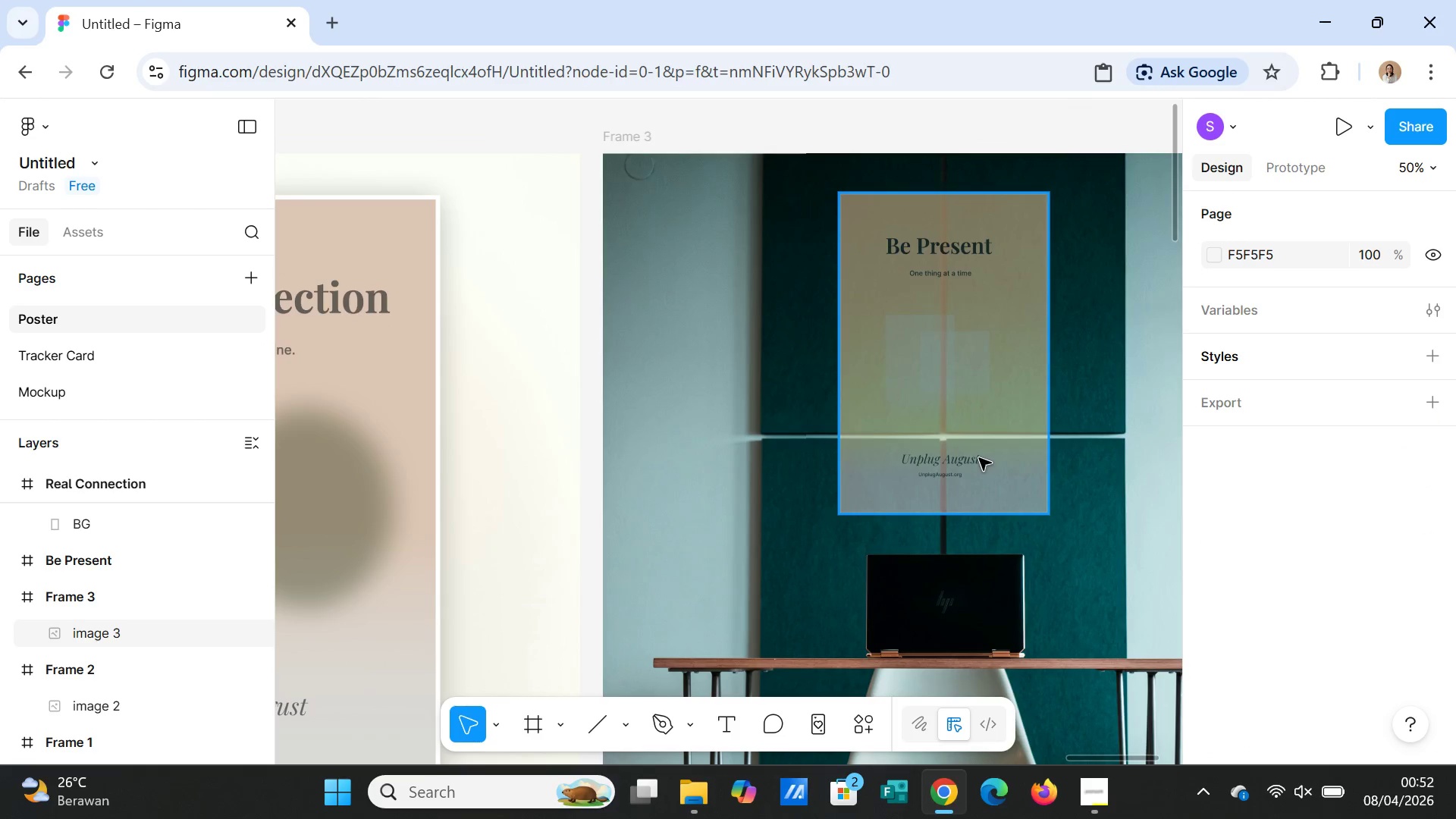 
left_click([979, 458])
 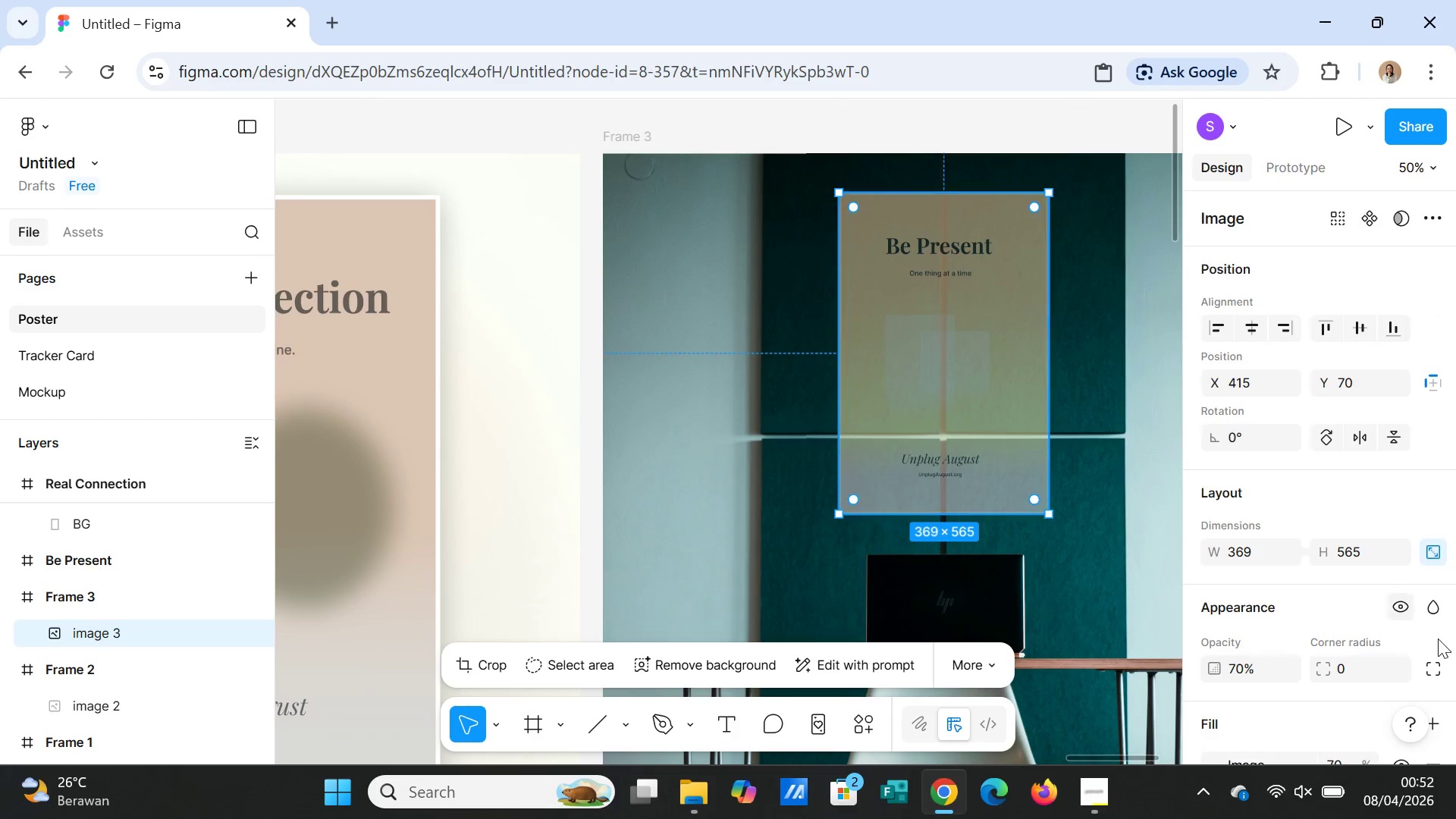 
scroll: coordinate [1433, 640], scroll_direction: down, amount: 7.0
 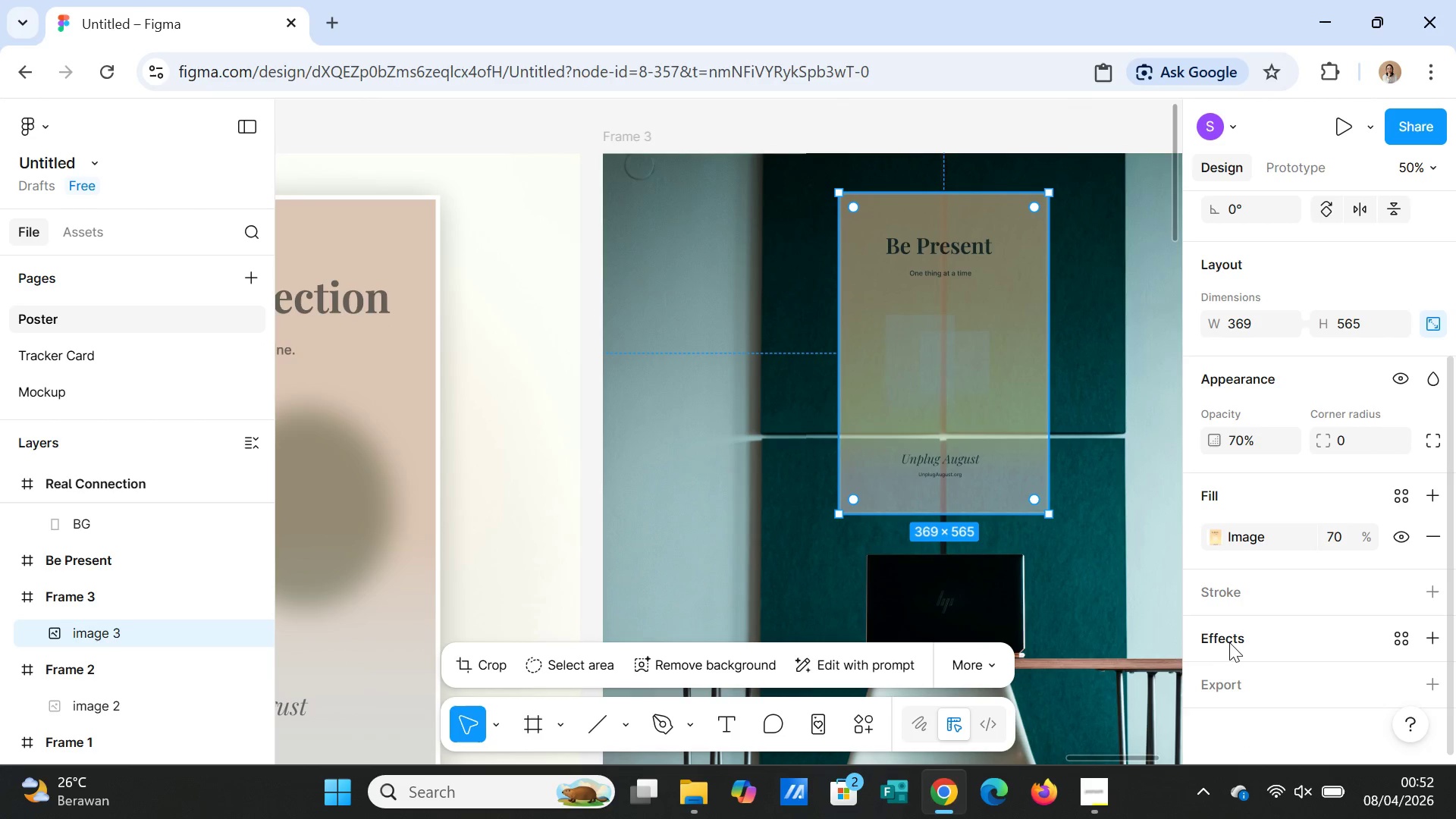 
left_click([1228, 636])
 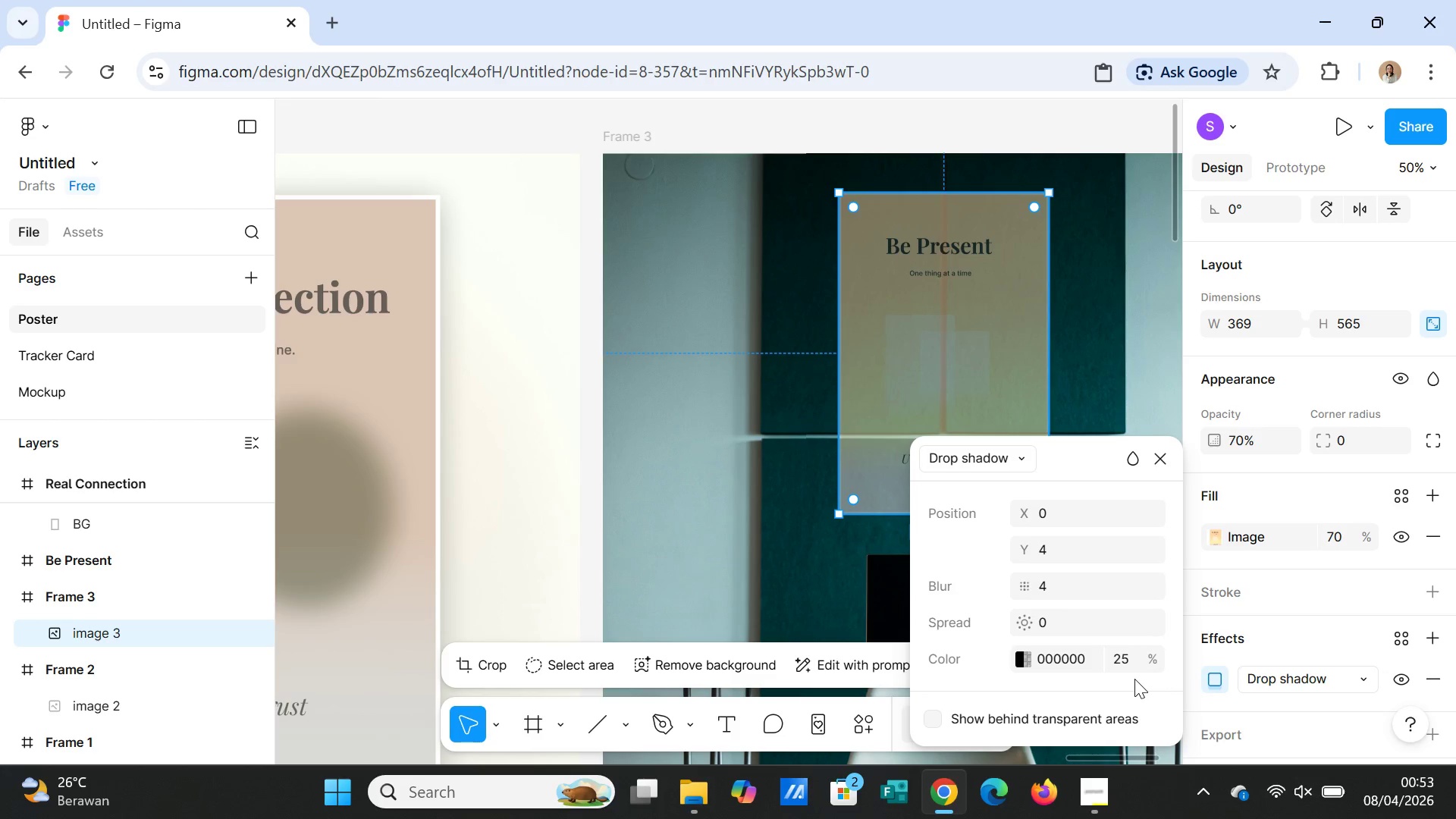 
left_click([1046, 590])
 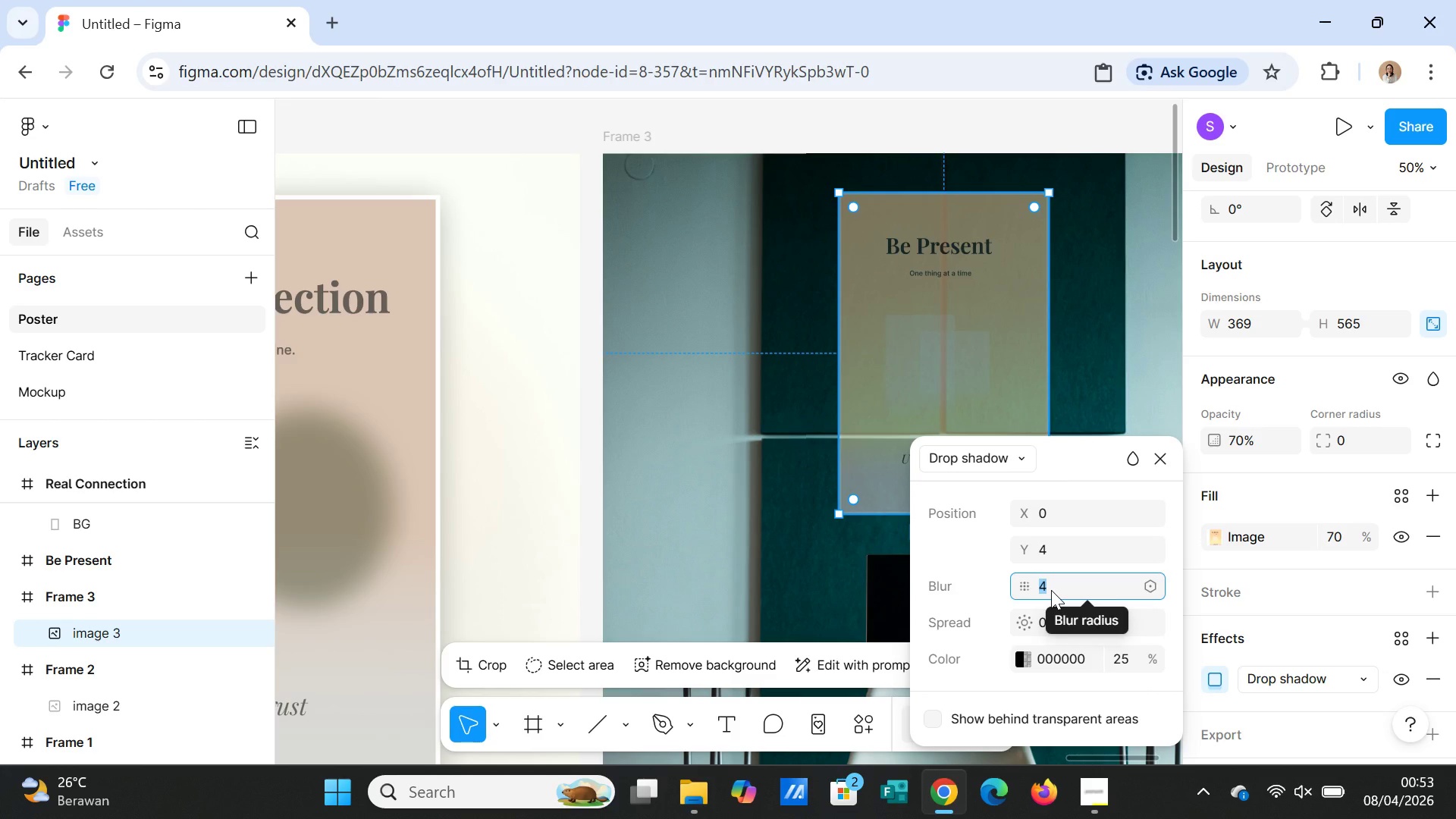 
type(70)
 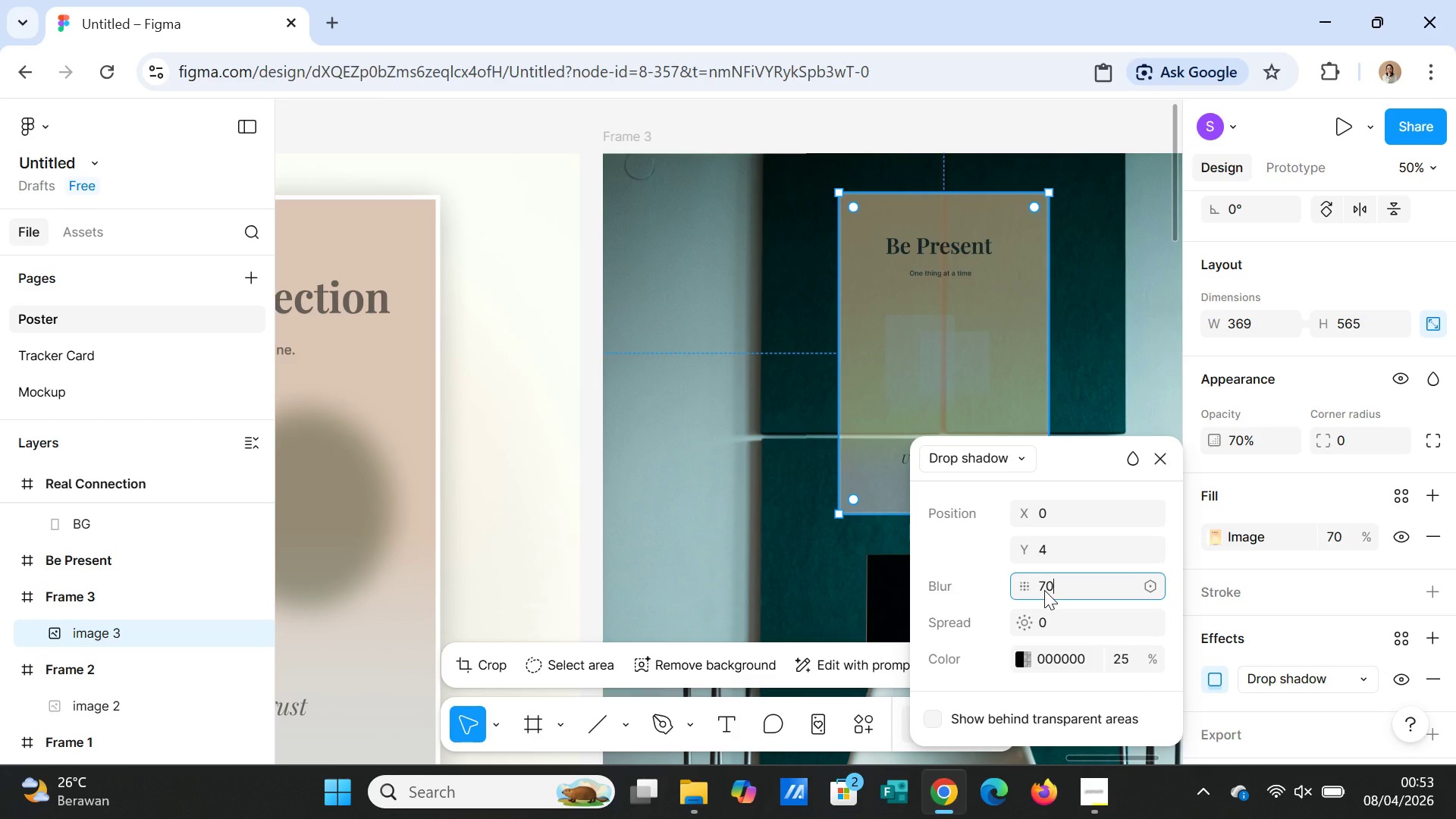 
key(Enter)
 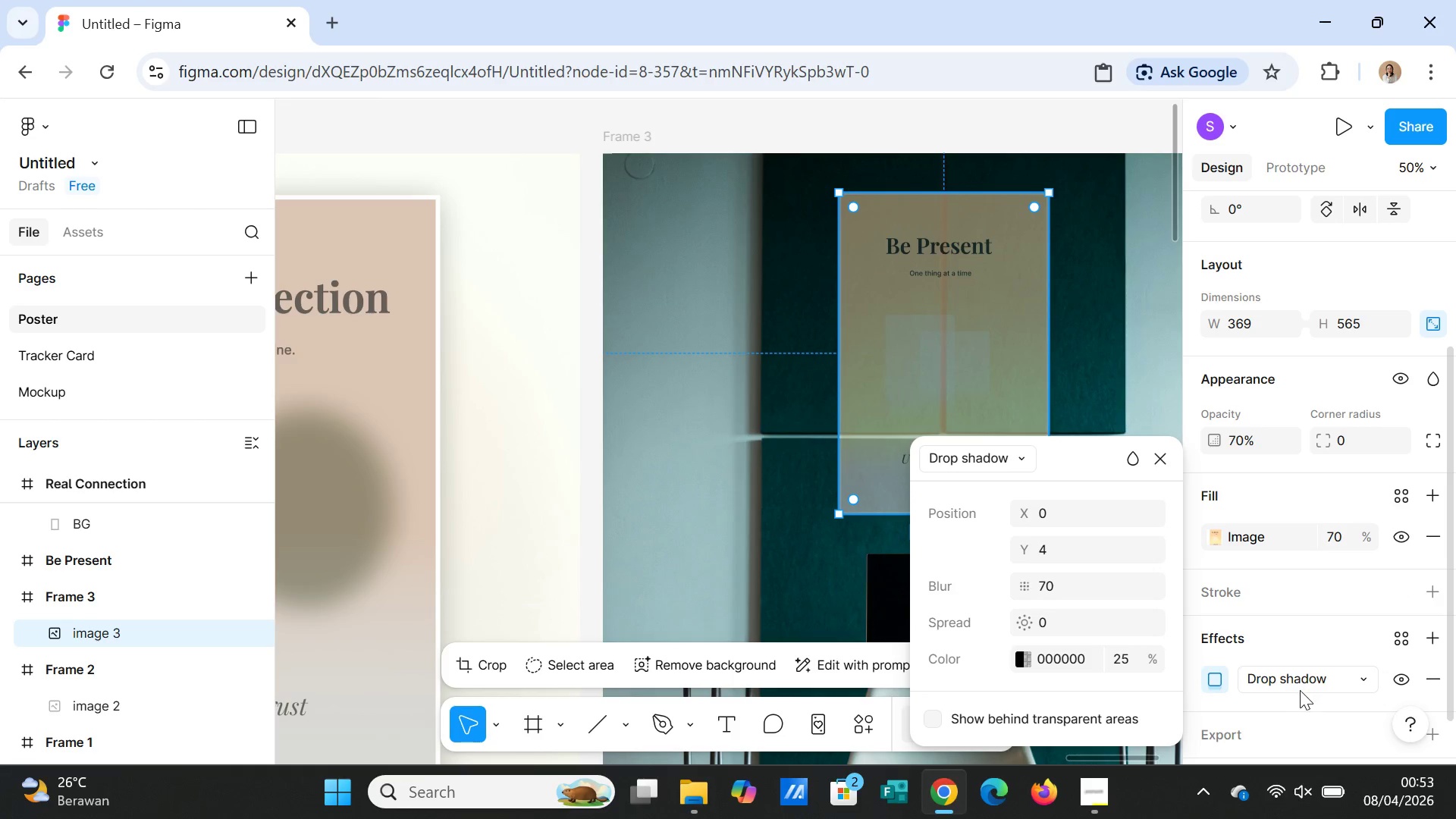 
left_click([1290, 682])
 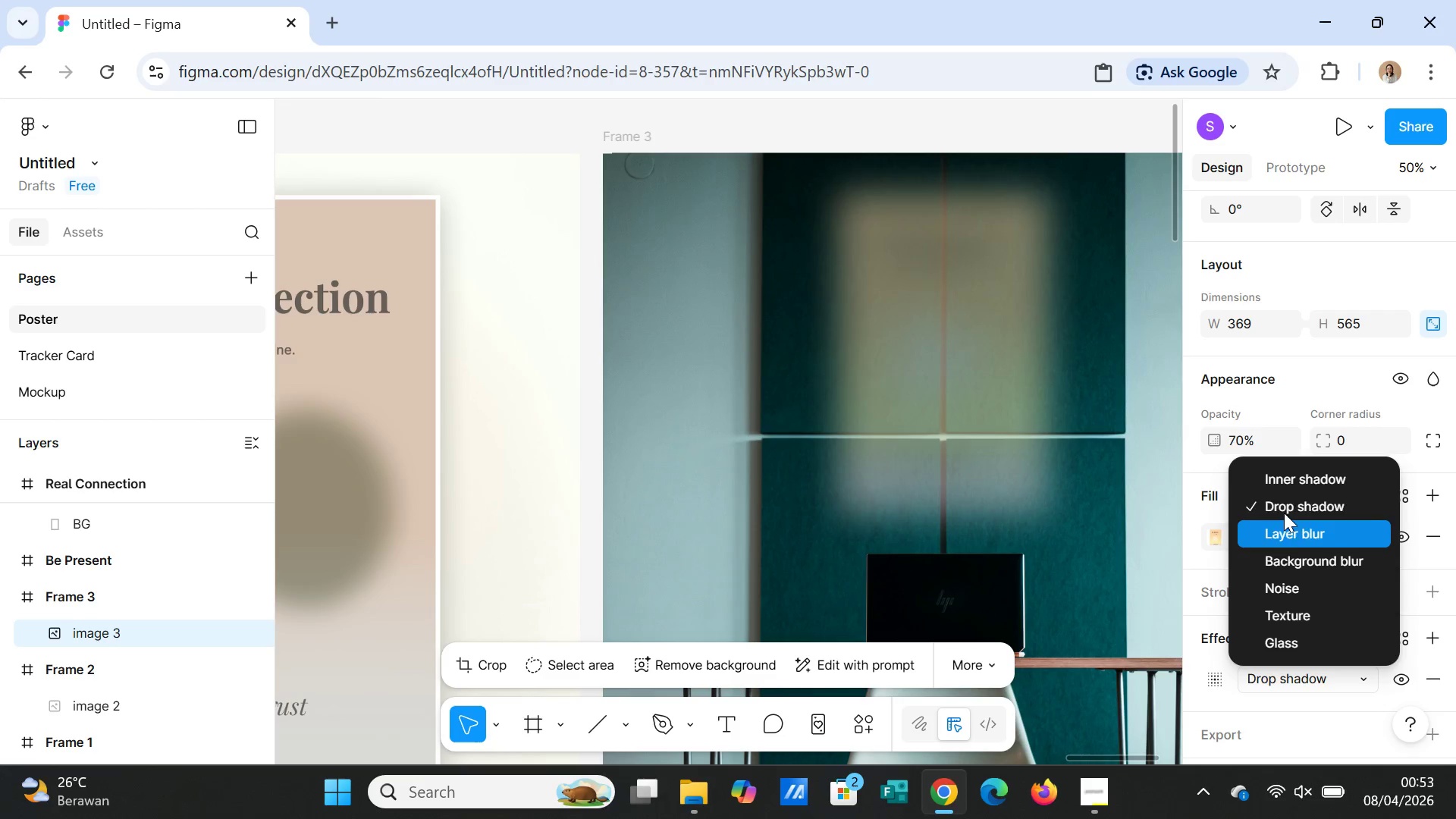 
wait(11.05)
 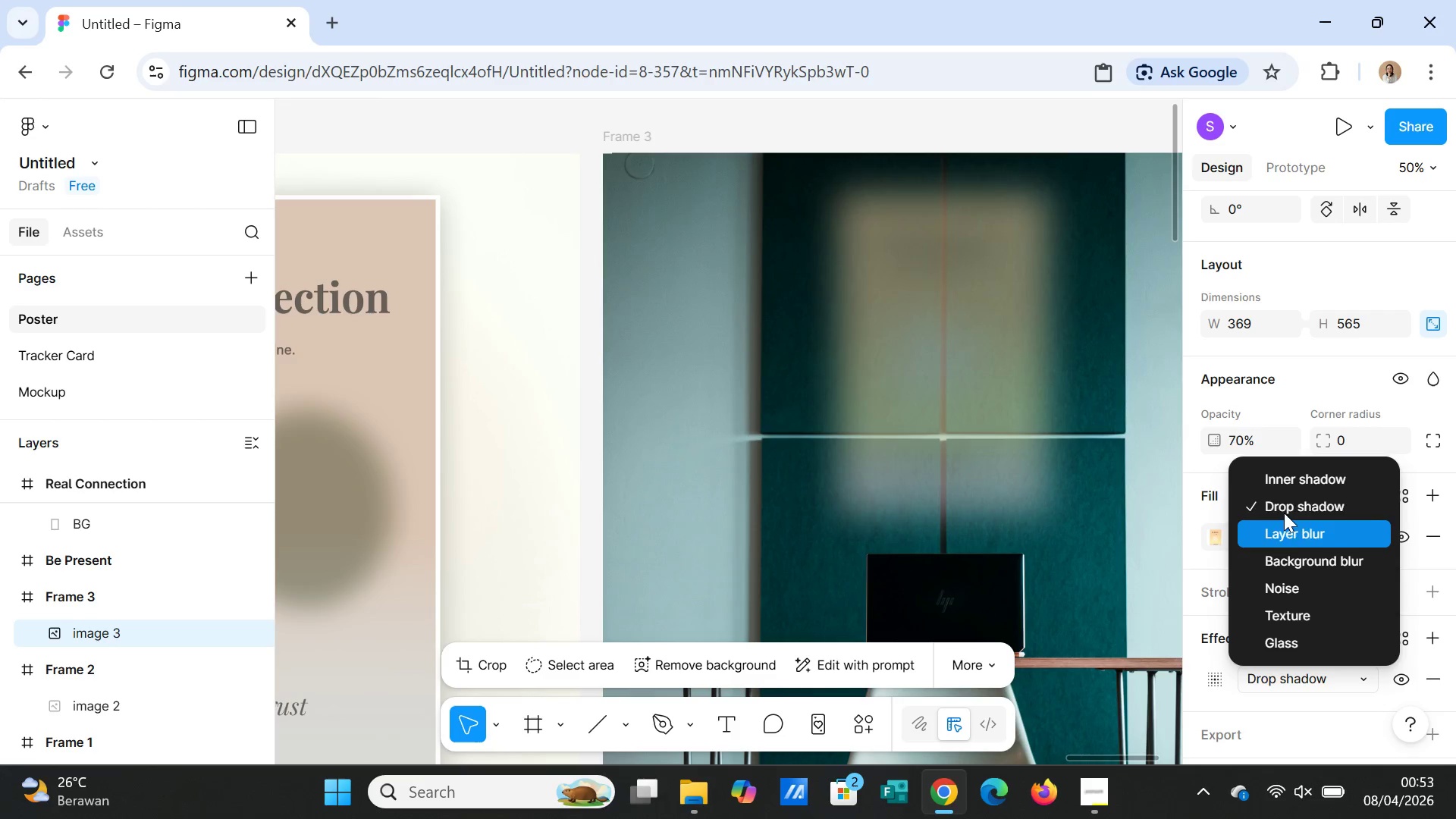 
left_click([1286, 509])
 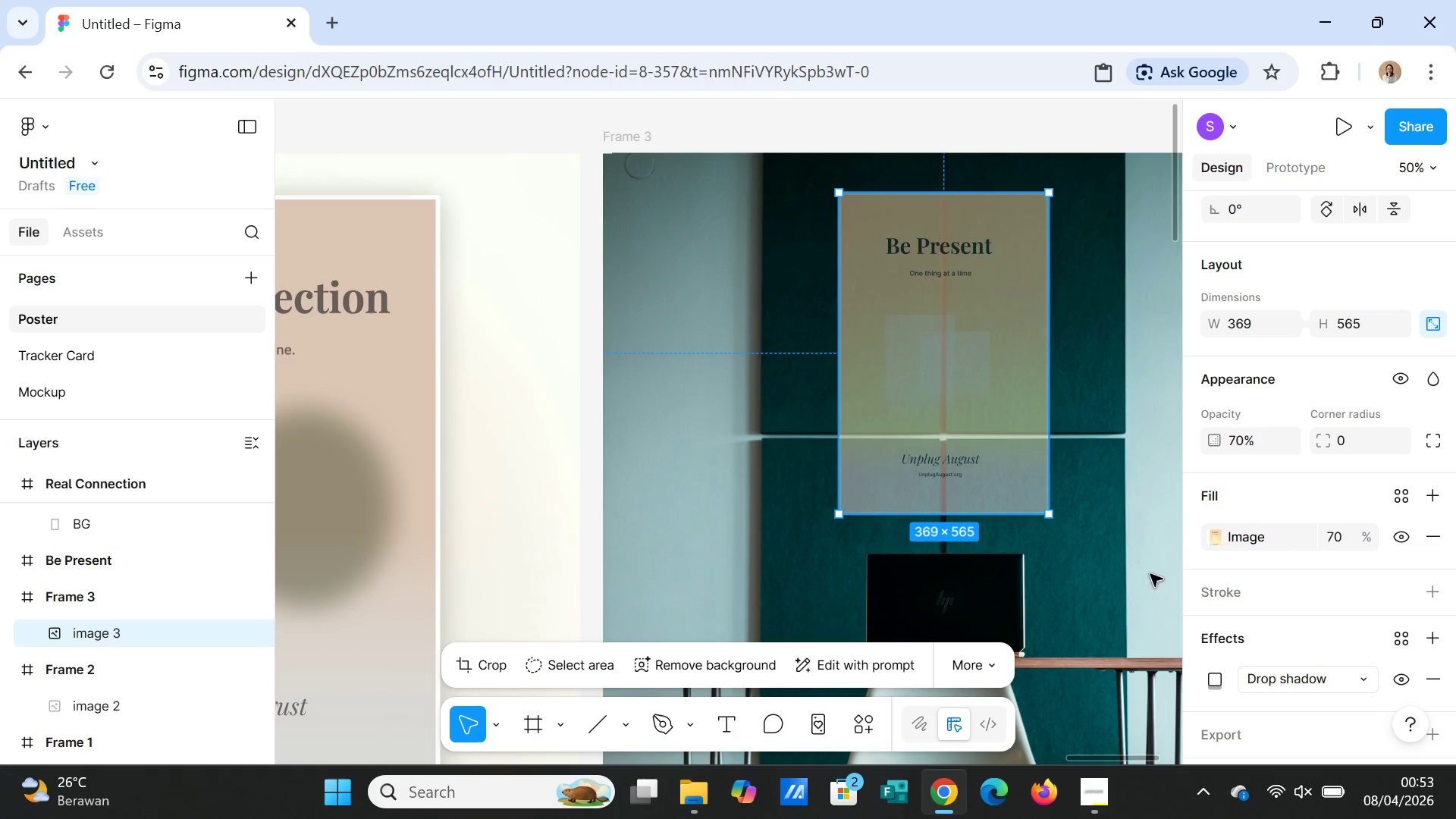 
left_click([1150, 574])
 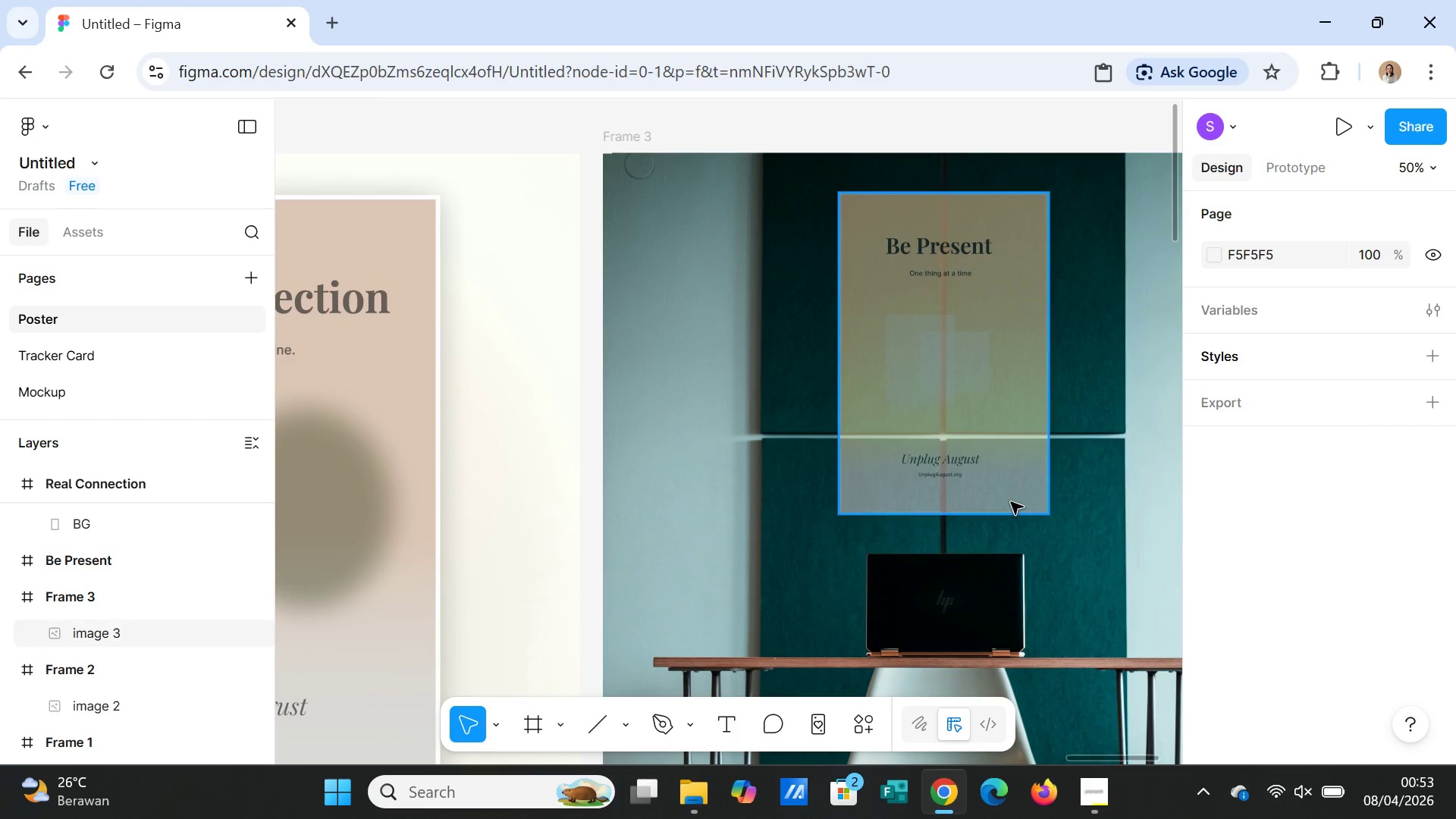 
left_click([1010, 499])
 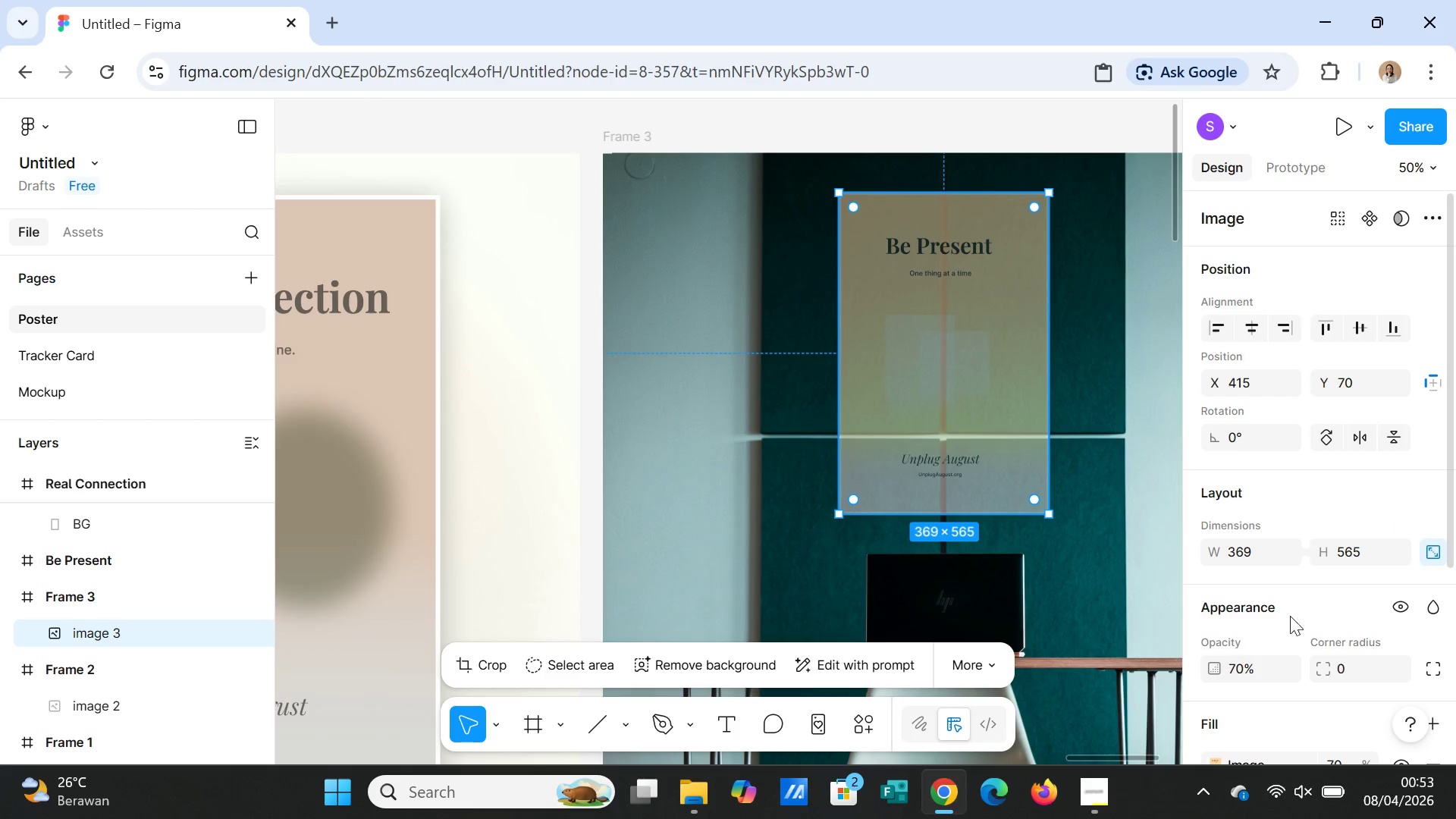 
scroll: coordinate [1298, 646], scroll_direction: down, amount: 1.0
 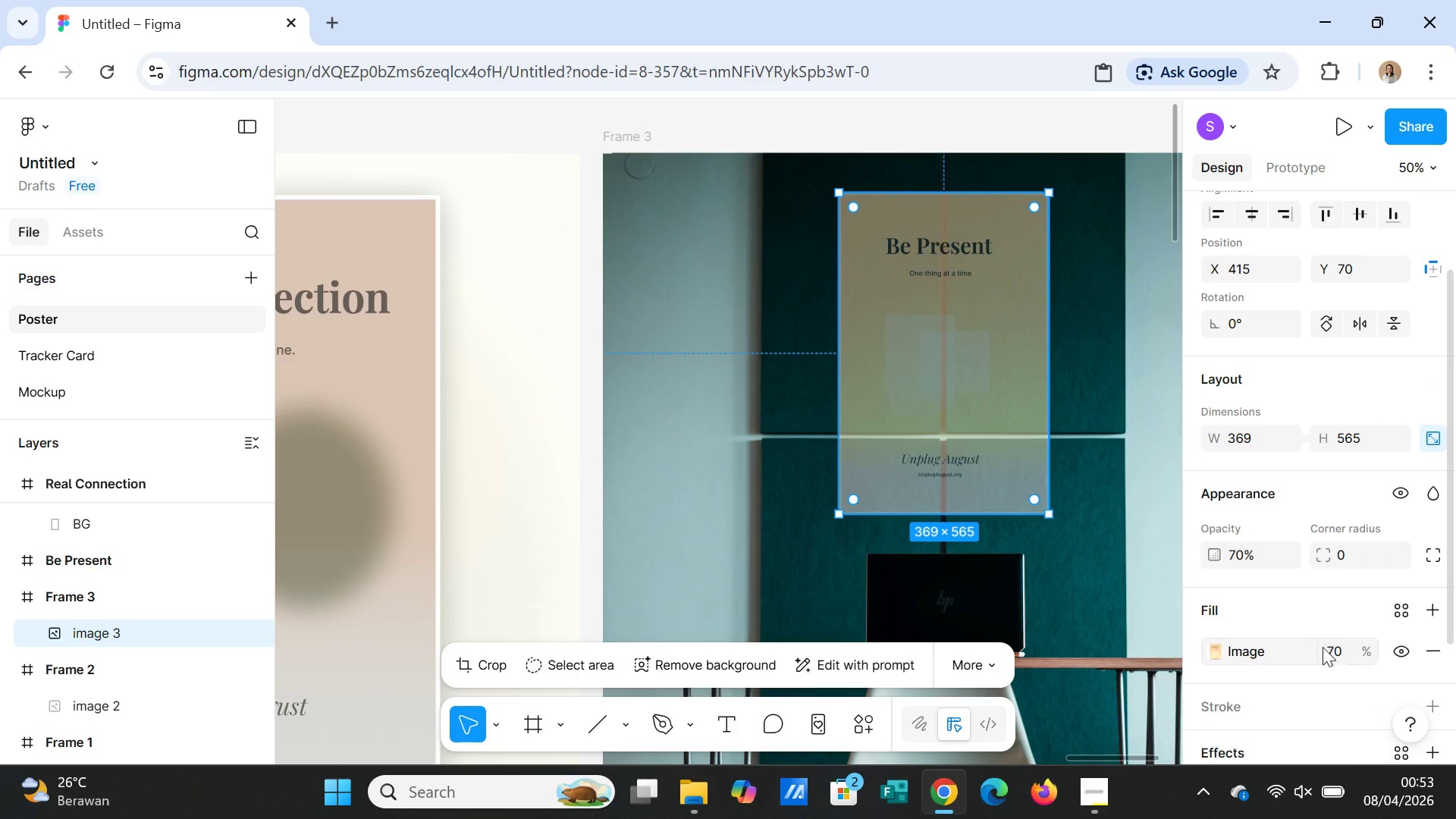 
left_click([1332, 657])
 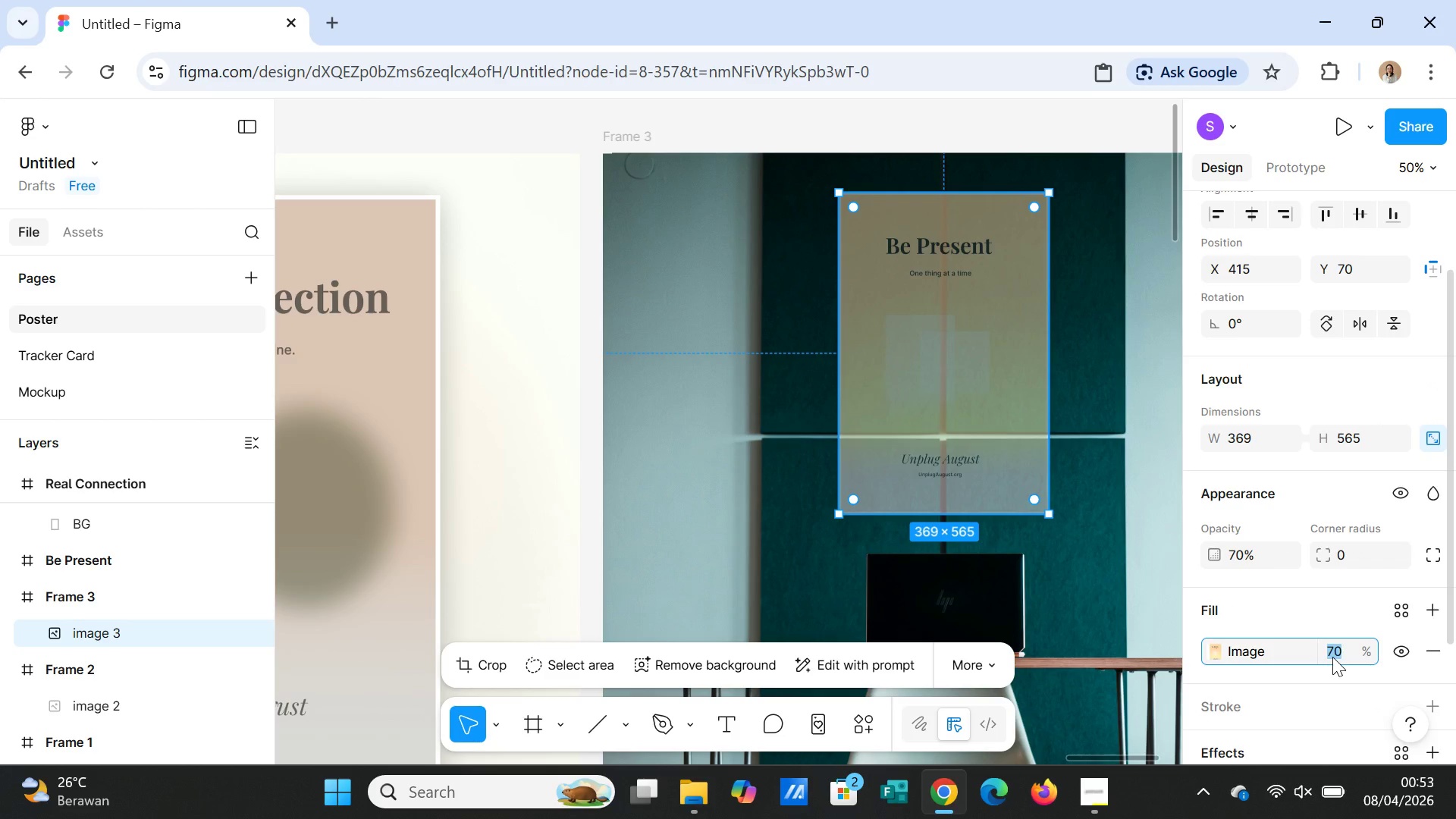 
type(100)
 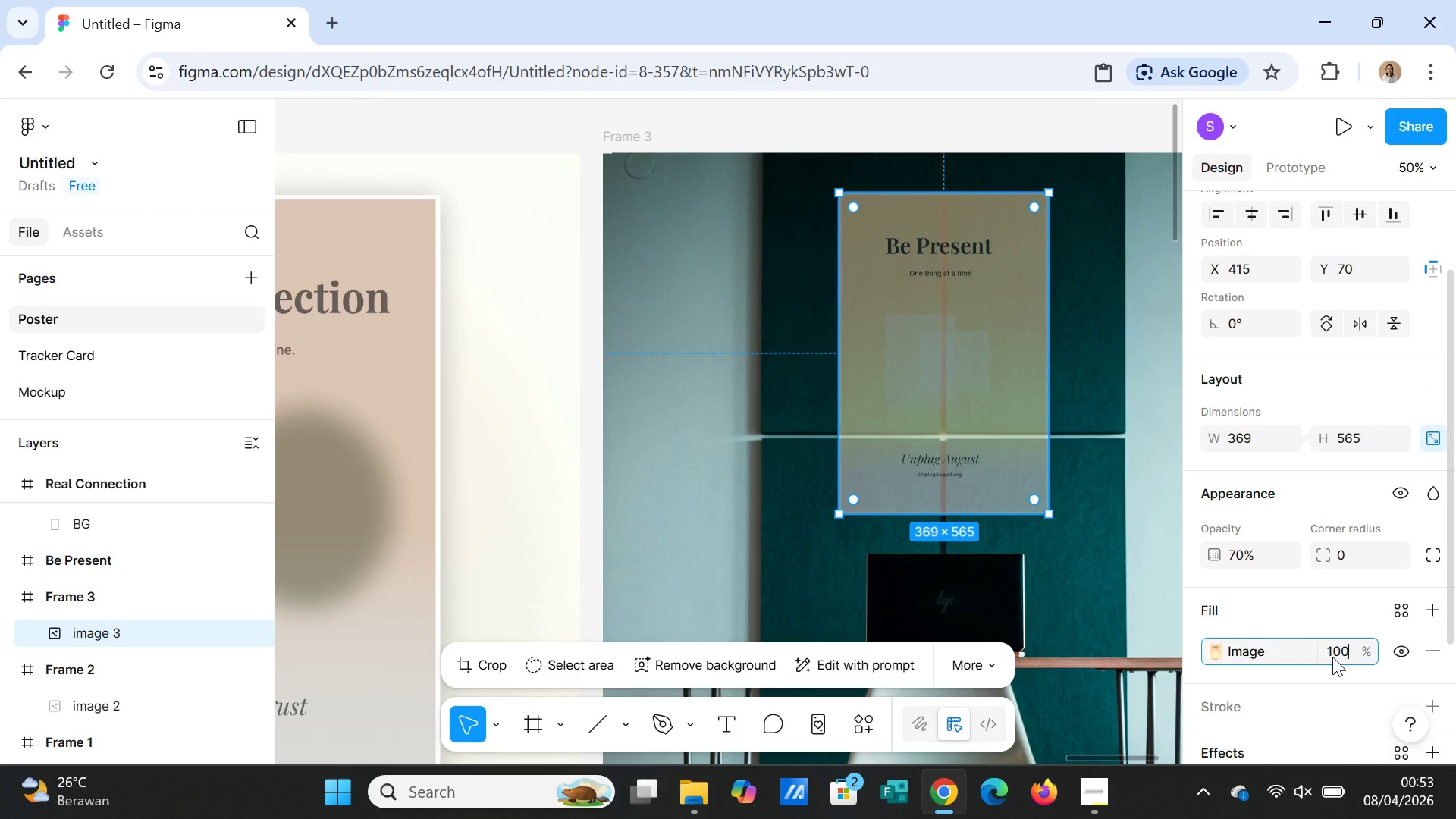 
key(Enter)
 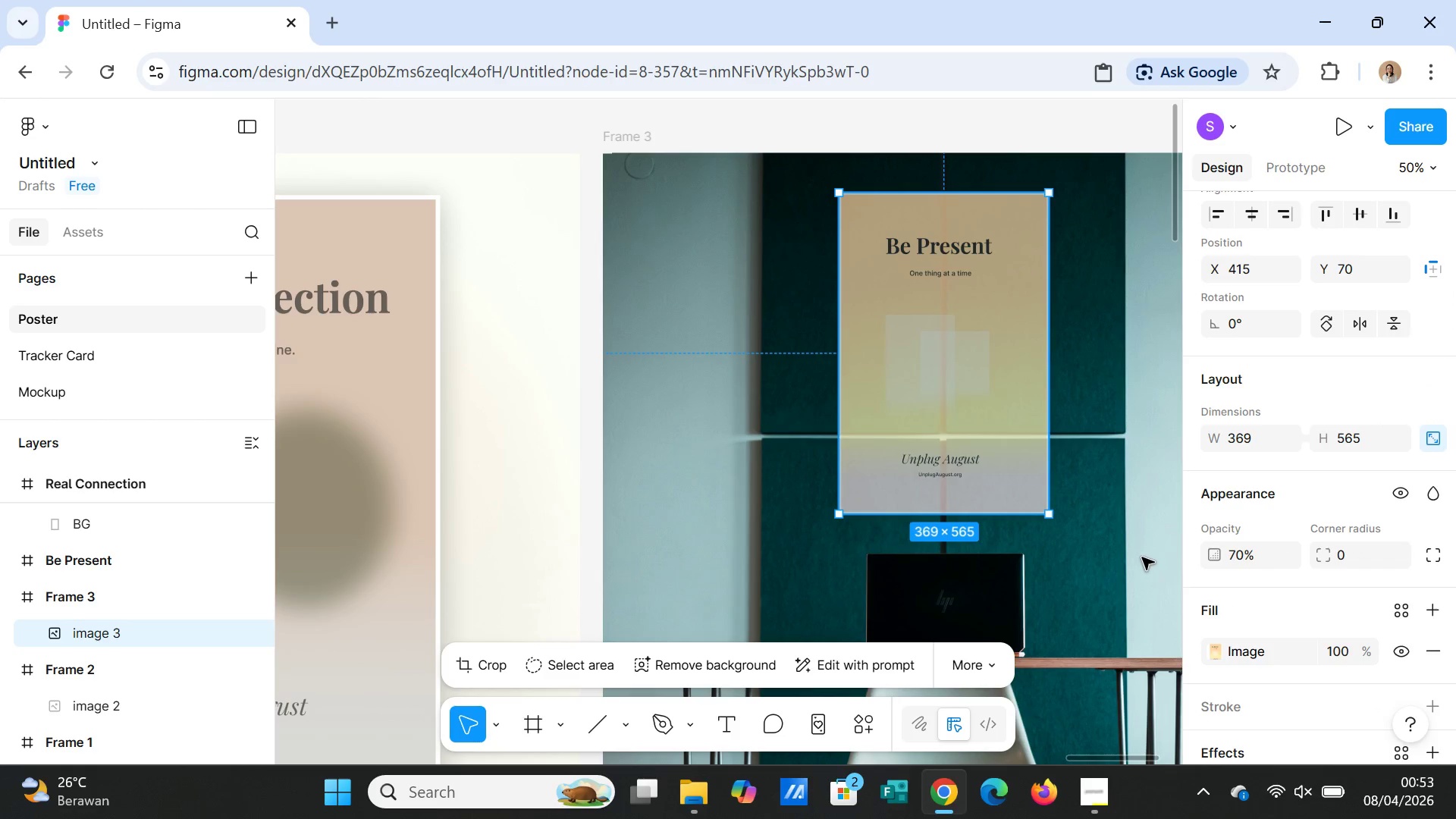 
left_click([1138, 554])
 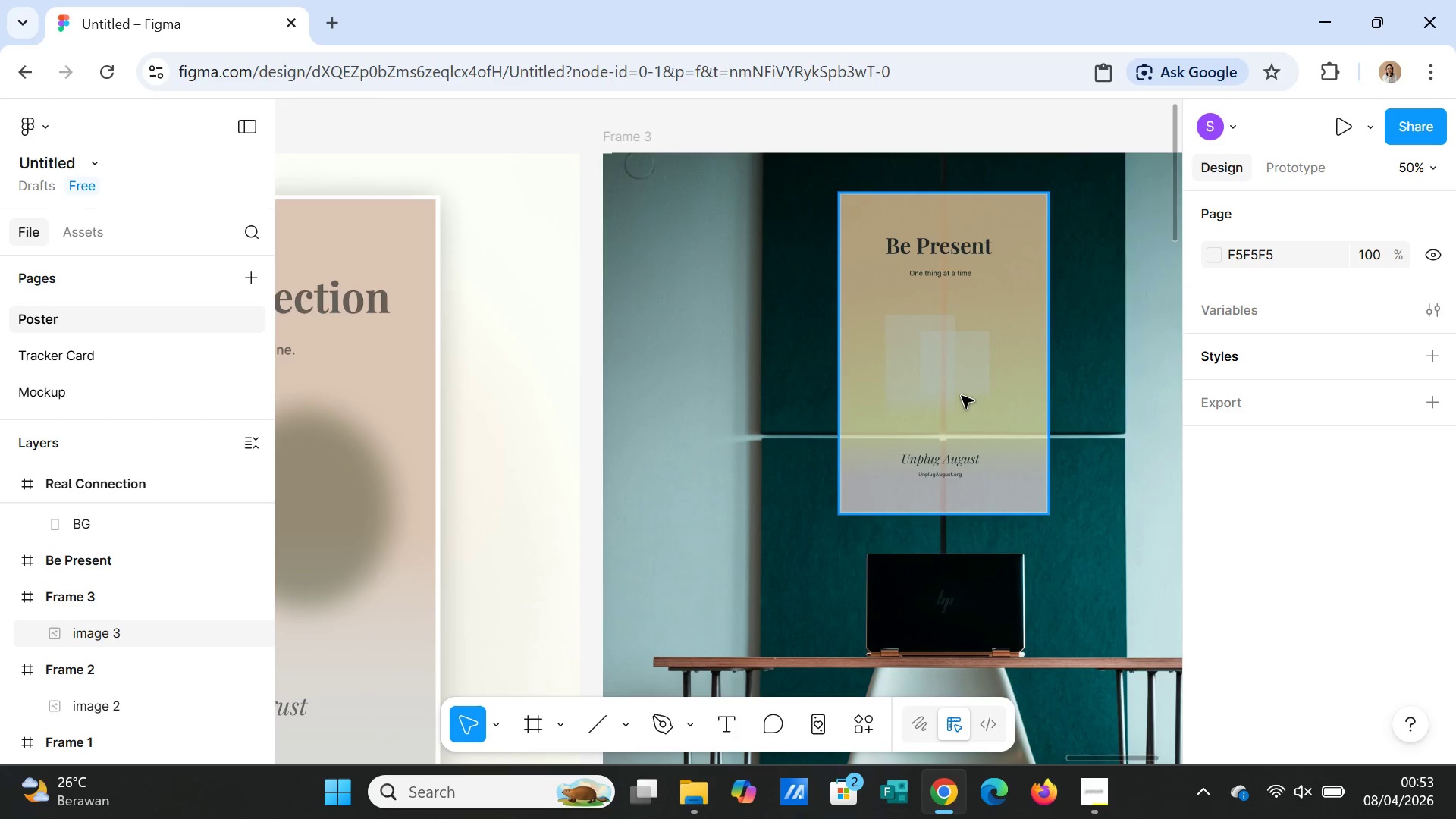 
left_click([962, 396])
 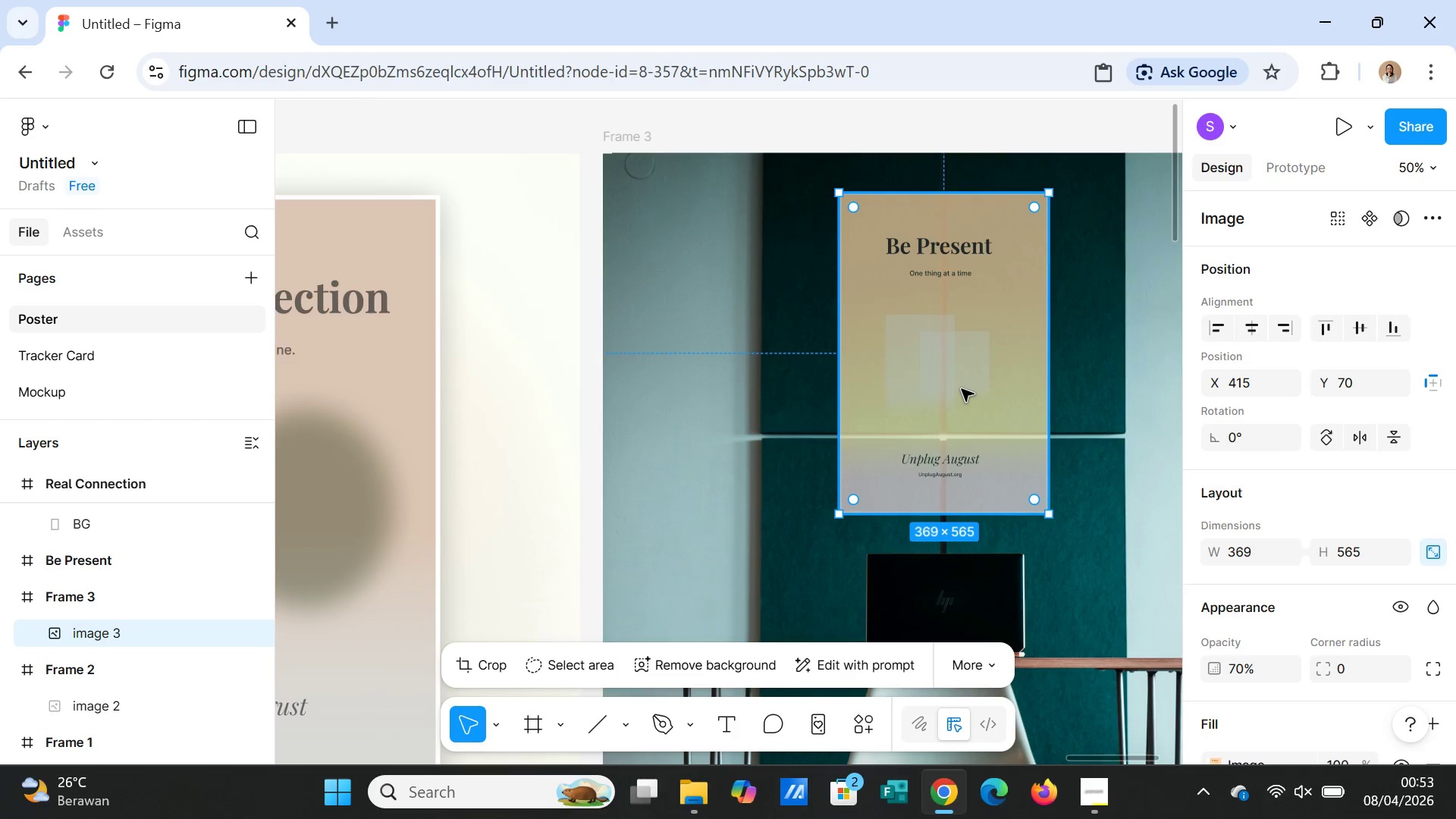 
left_click_drag(start_coordinate=[962, 389], to_coordinate=[965, 407])
 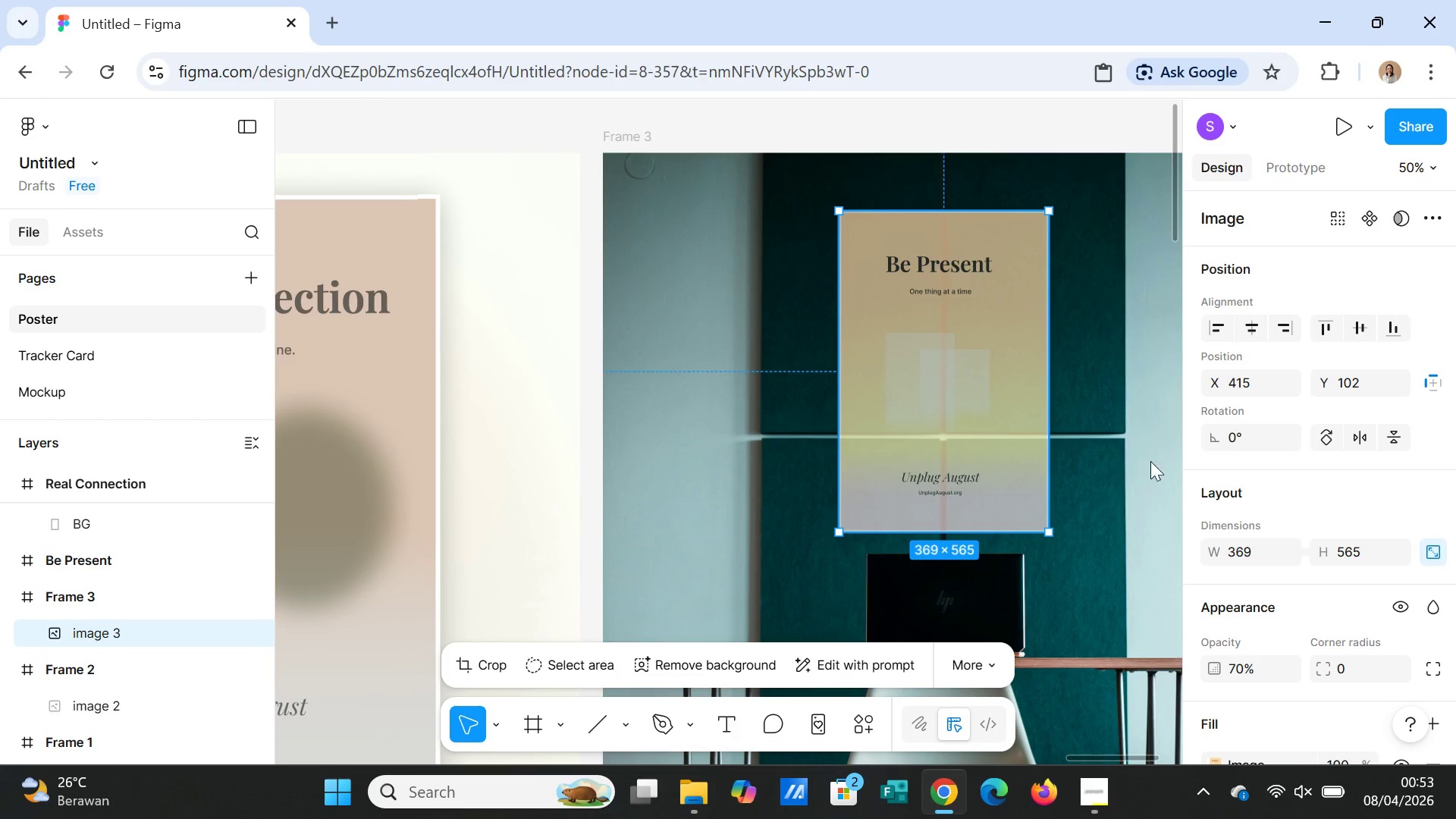 
left_click([1150, 461])
 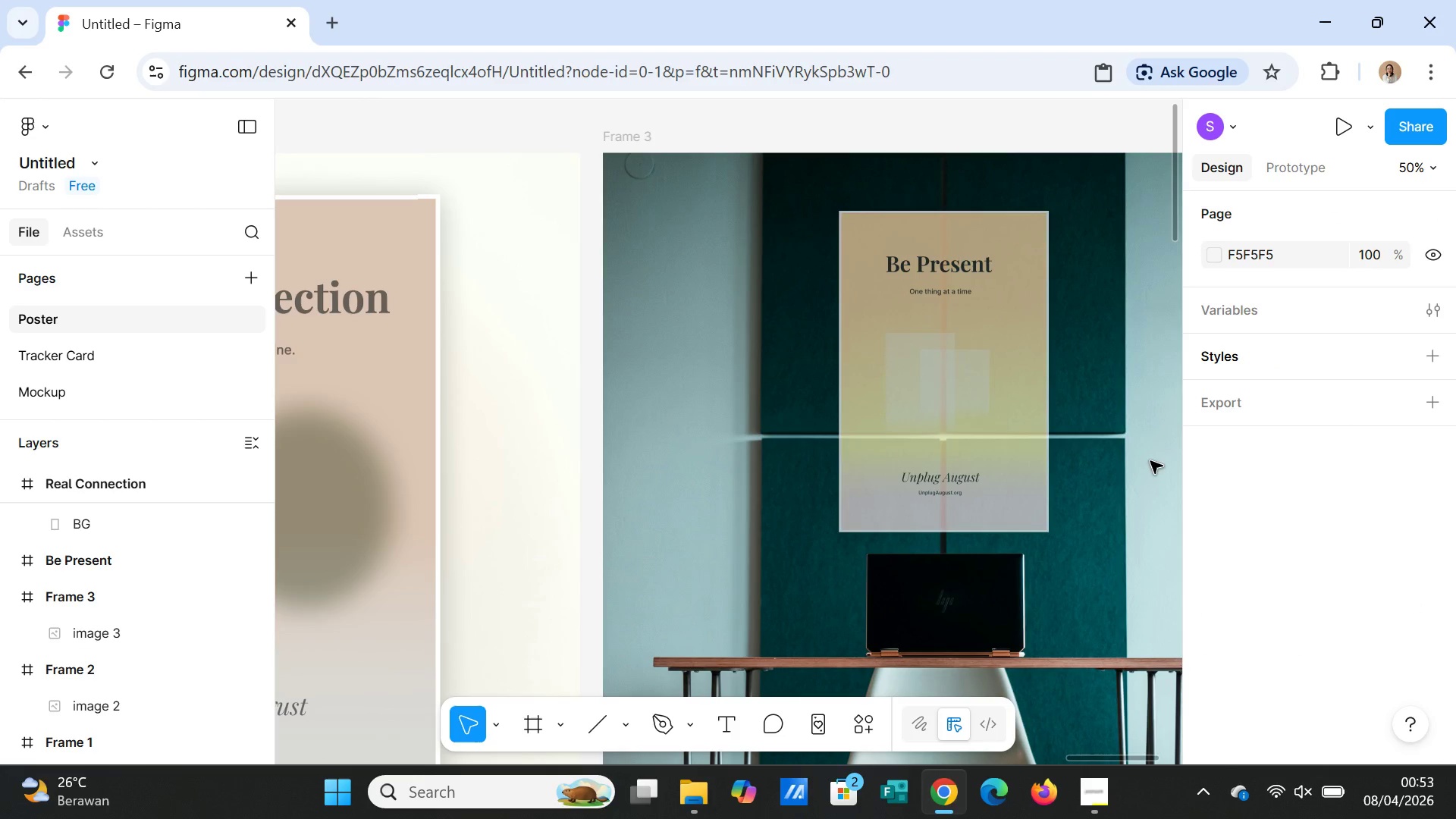 
left_click([1081, 483])
 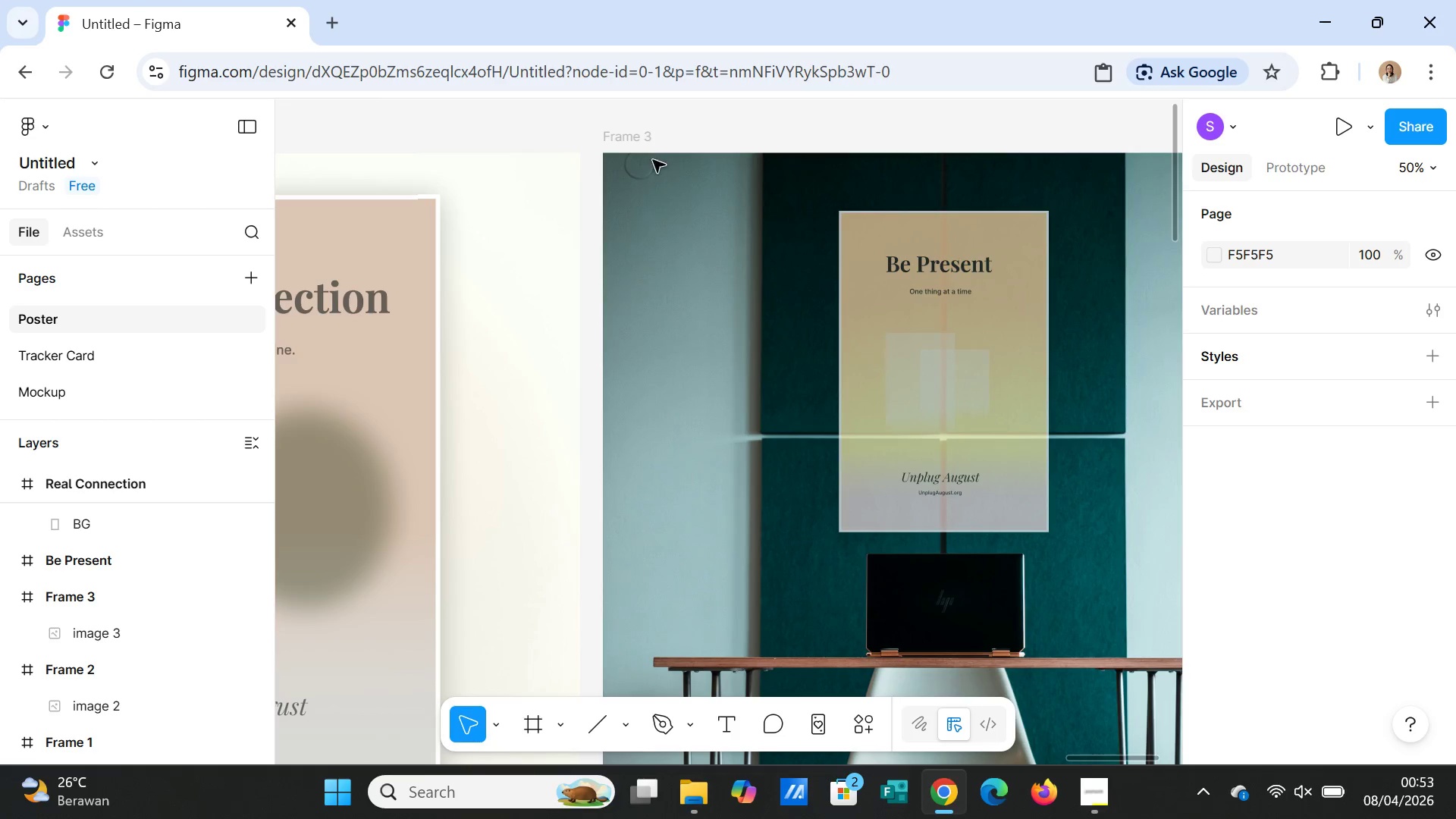 
left_click([651, 140])
 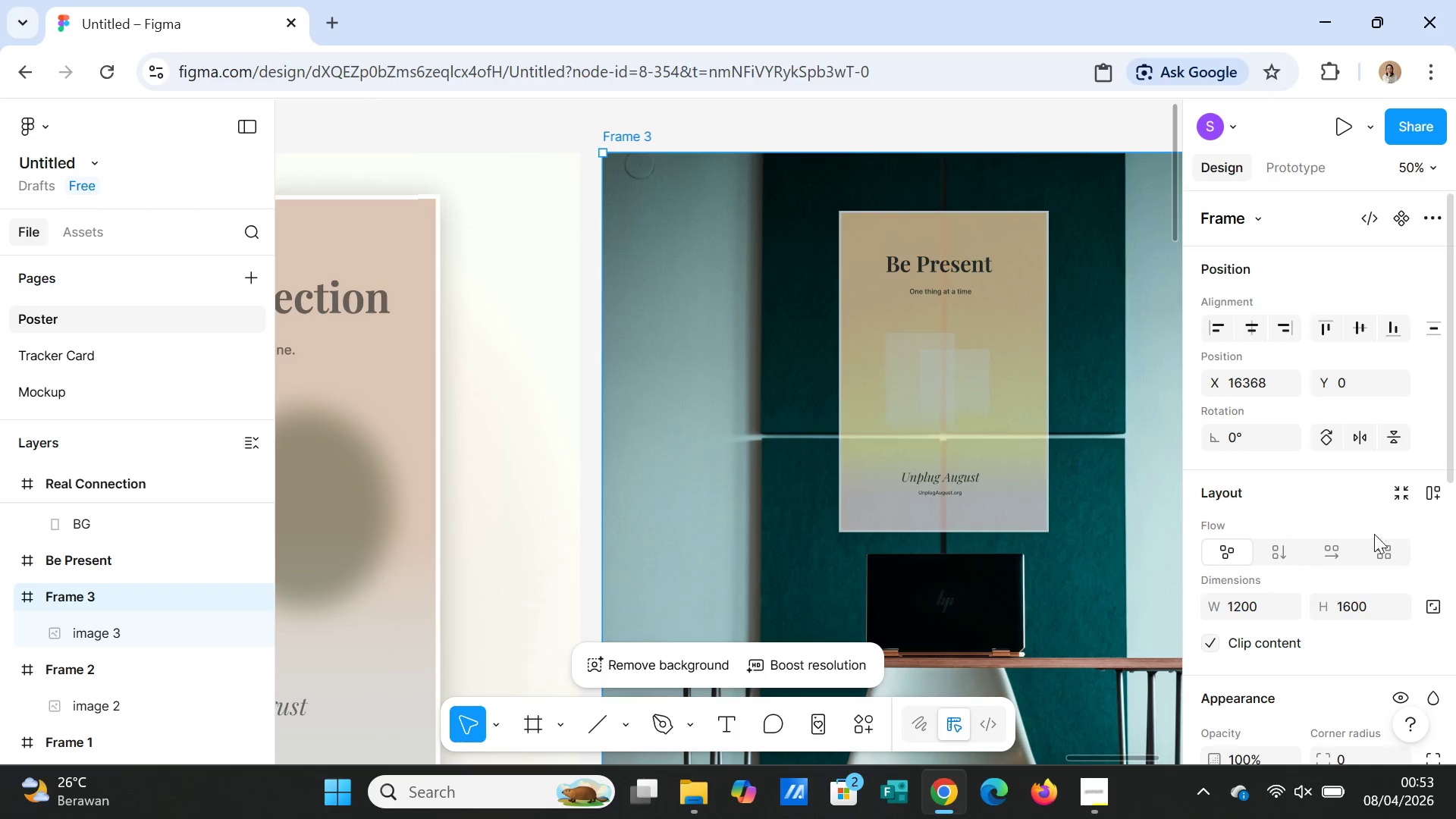 
scroll: coordinate [1353, 583], scroll_direction: down, amount: 3.0
 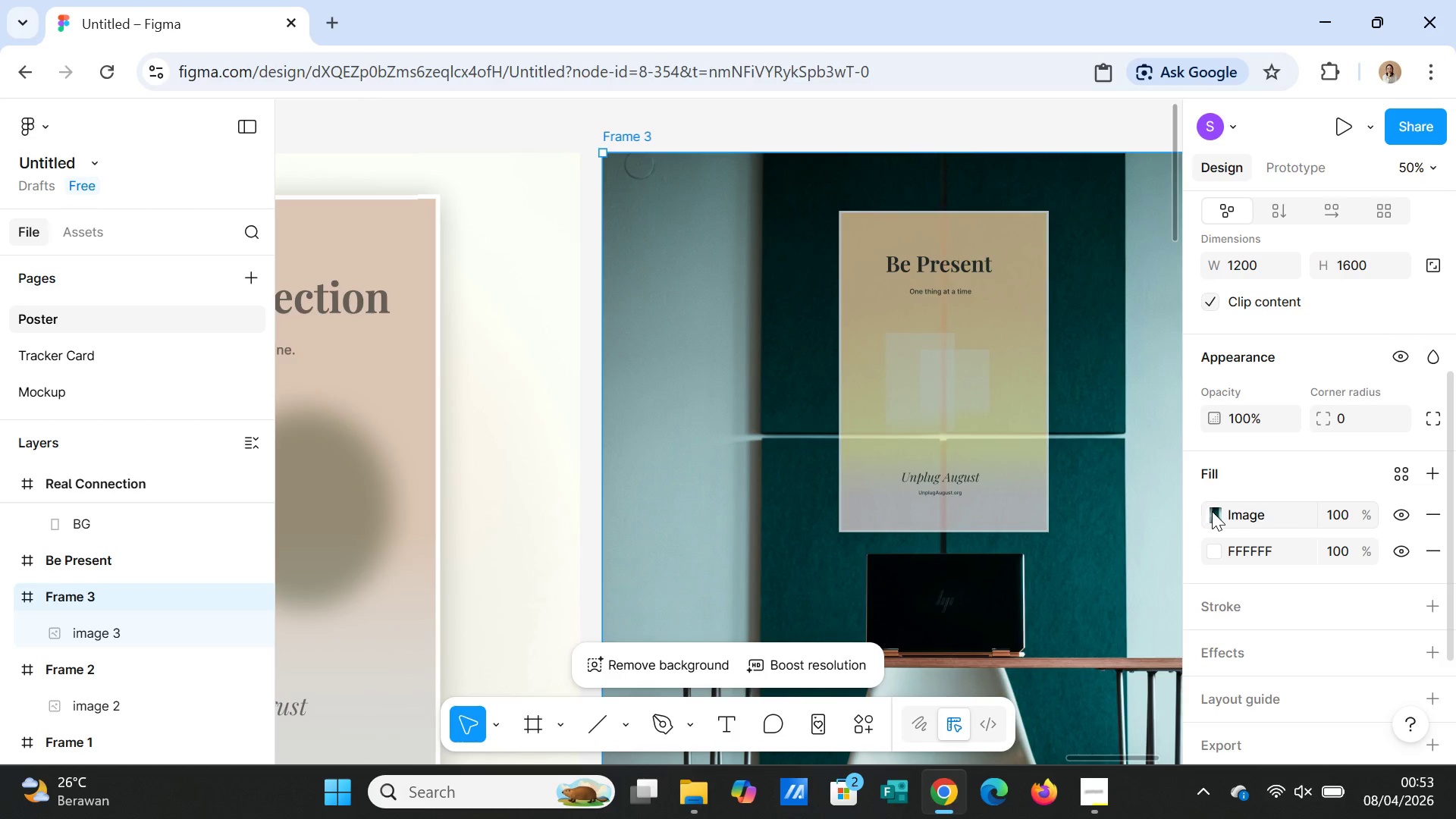 
left_click([1212, 511])
 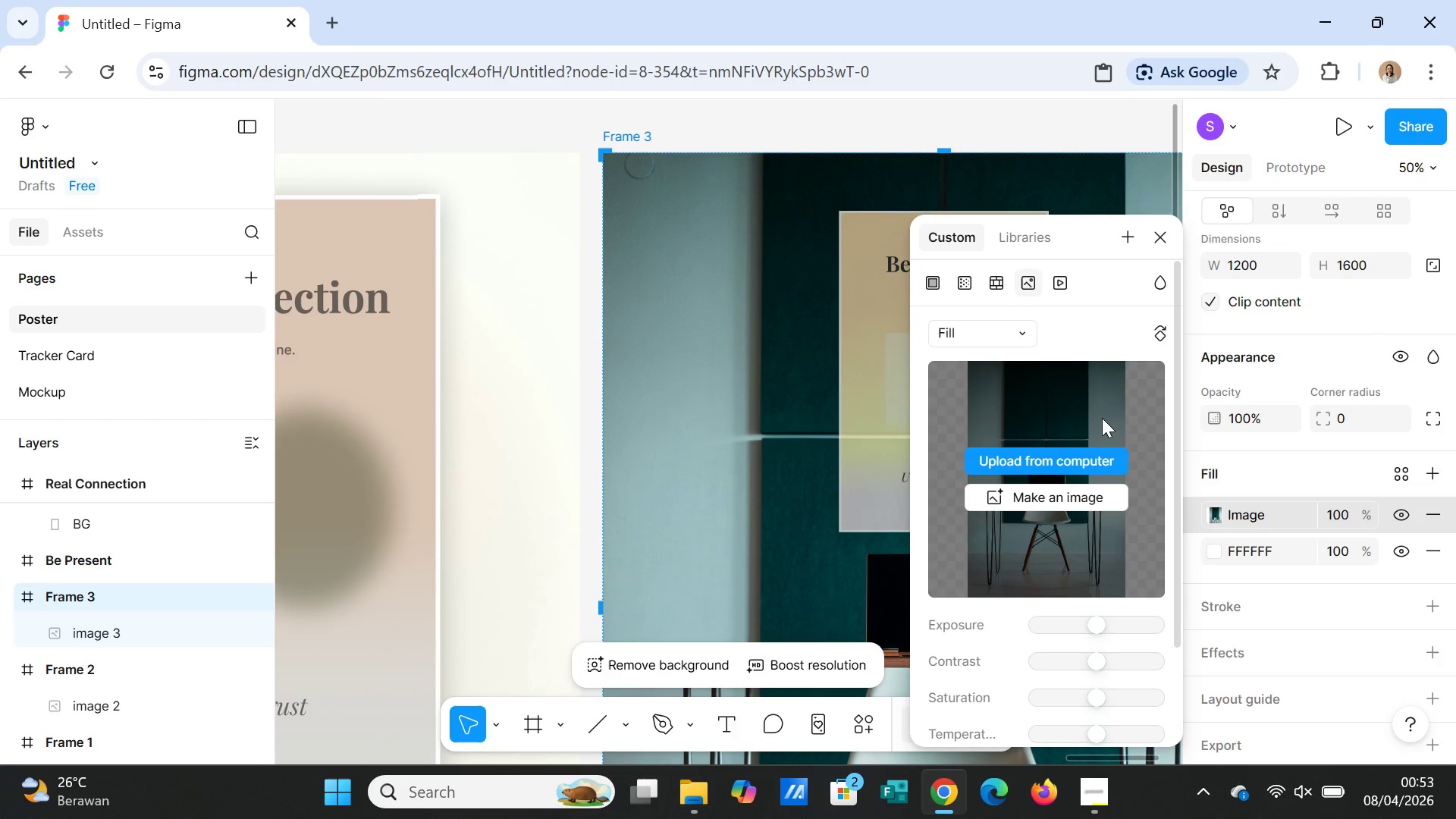 
double_click([1102, 416])
 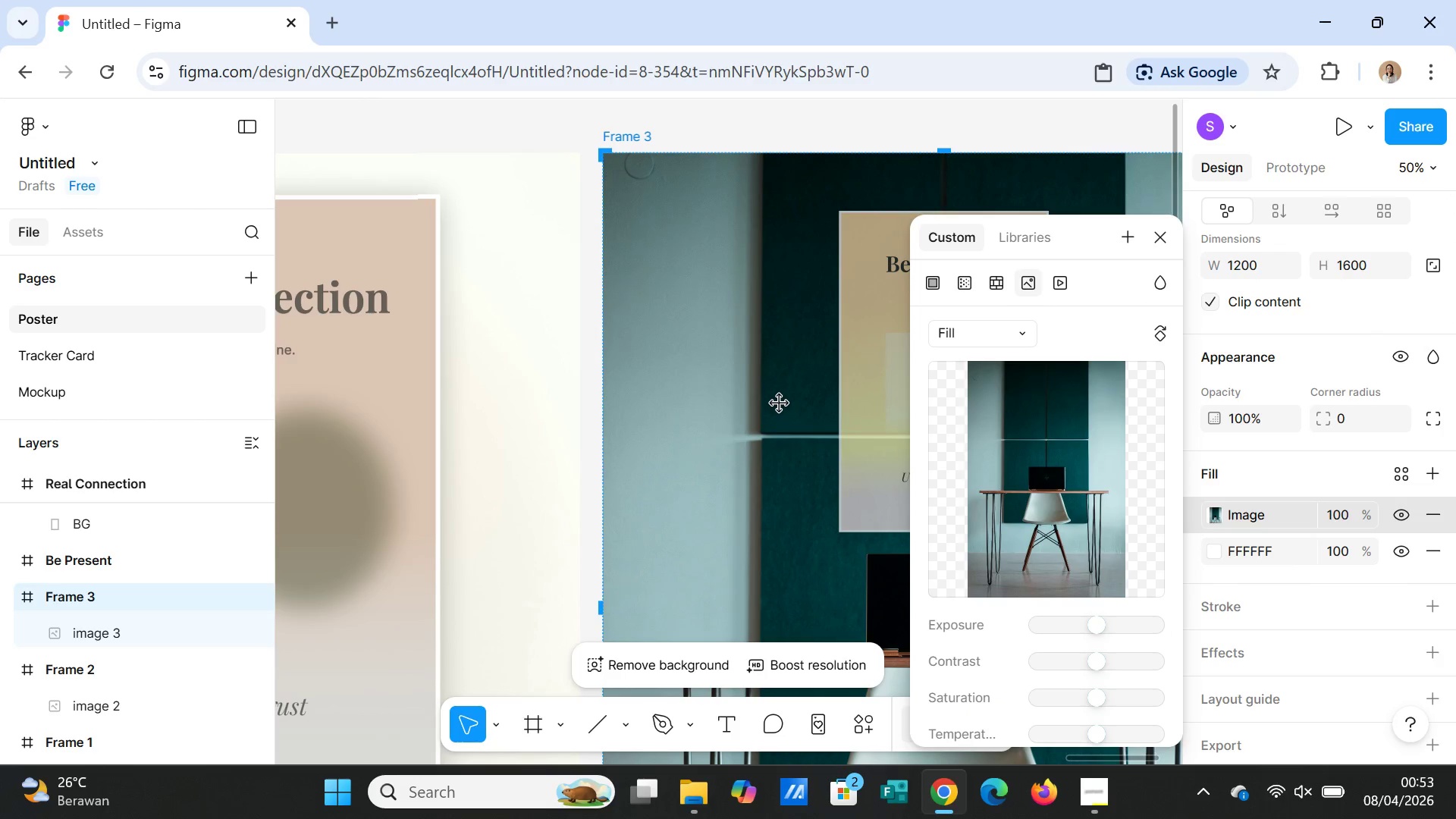 
double_click([780, 403])
 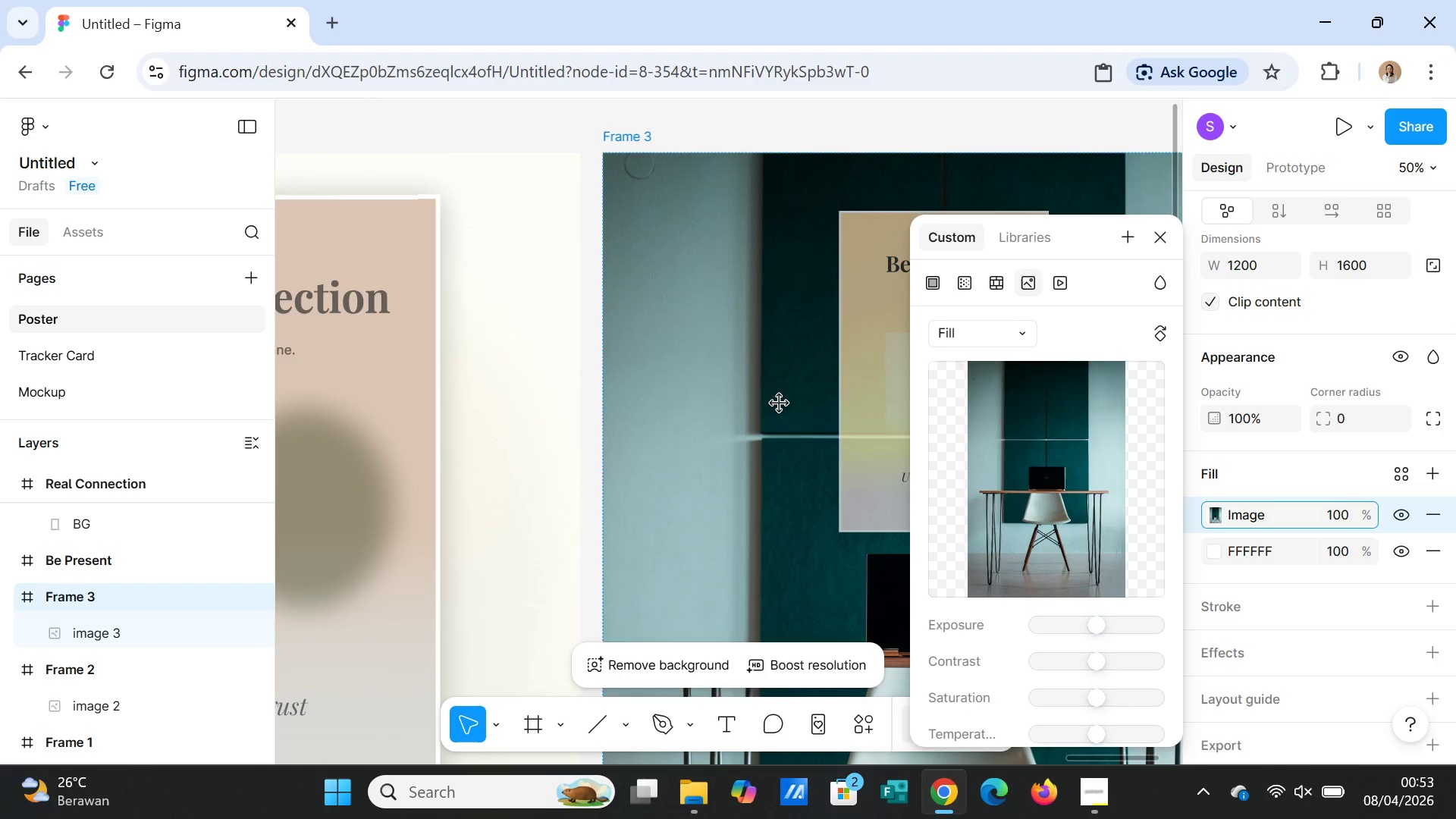 
left_click_drag(start_coordinate=[780, 403], to_coordinate=[776, 463])
 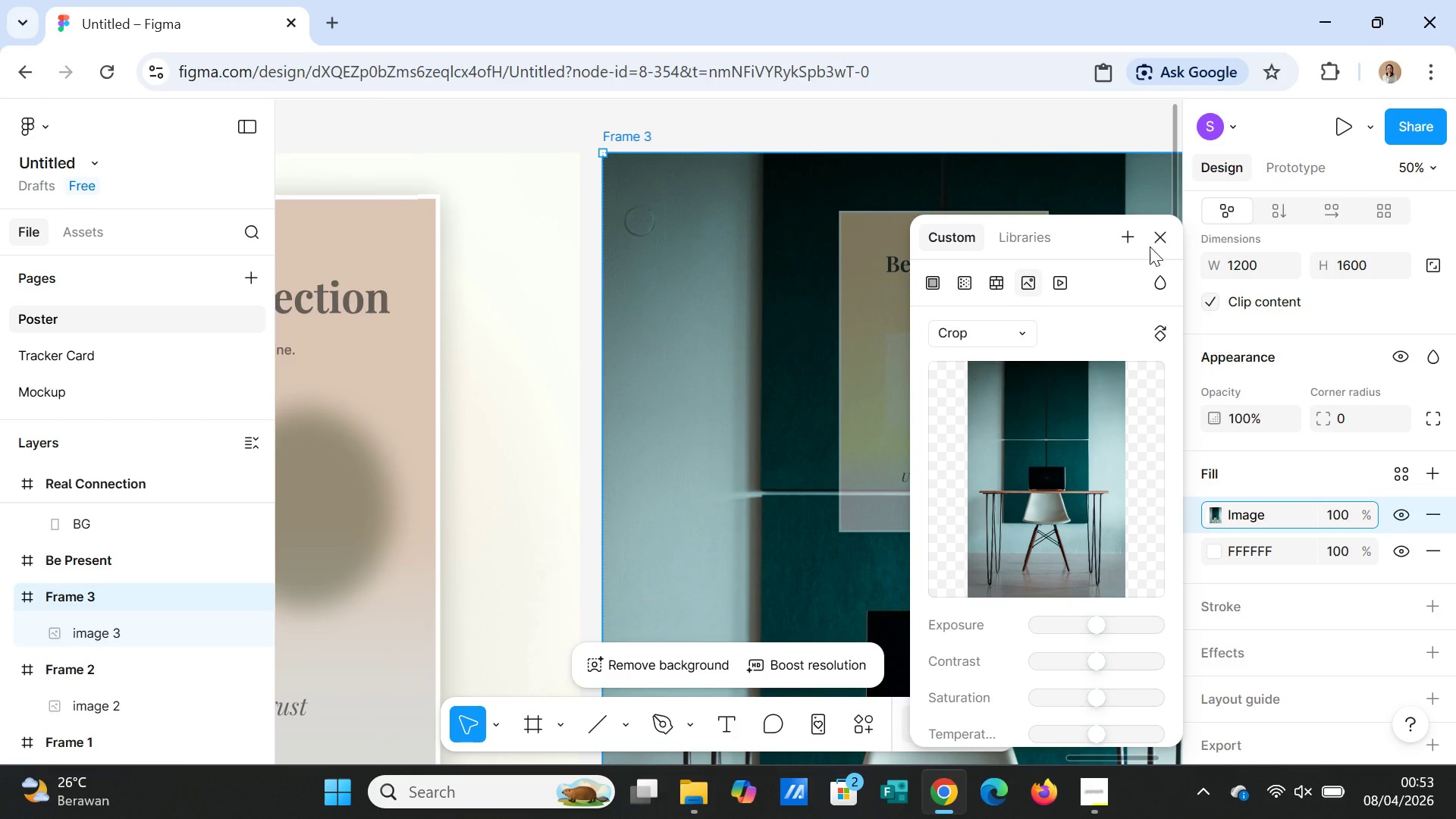 
left_click([1163, 235])
 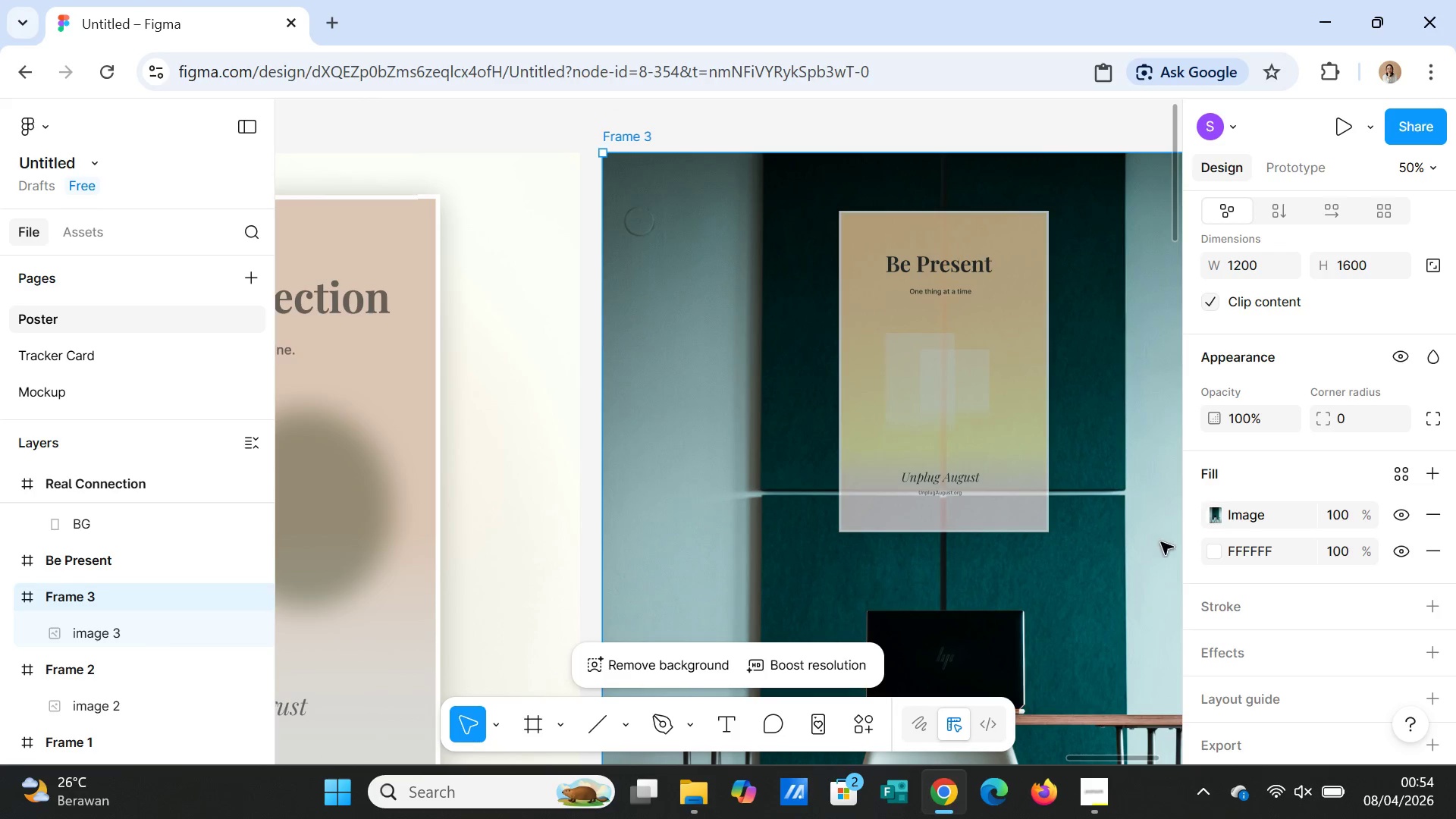 
left_click([1156, 562])
 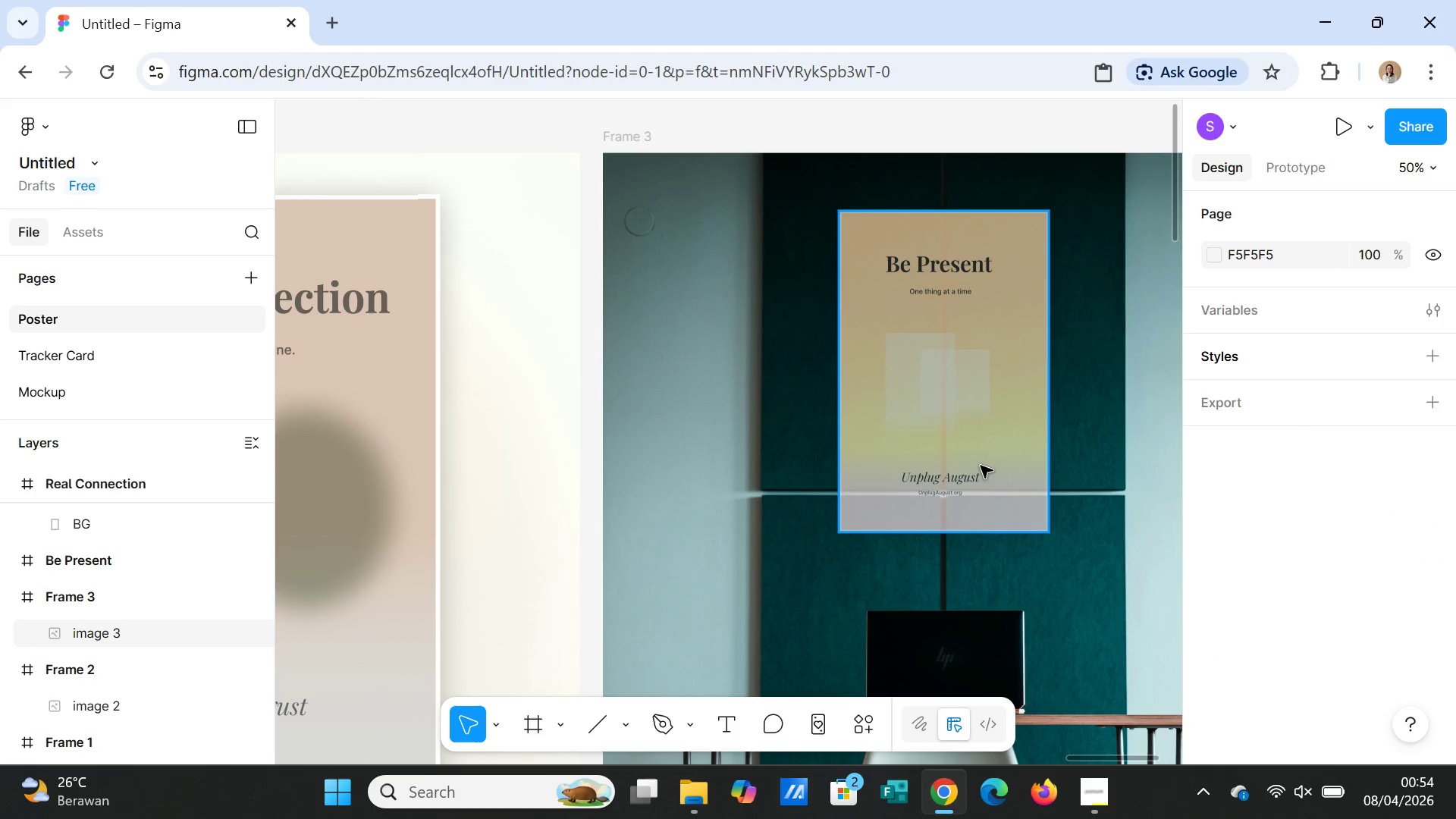 
left_click([981, 466])
 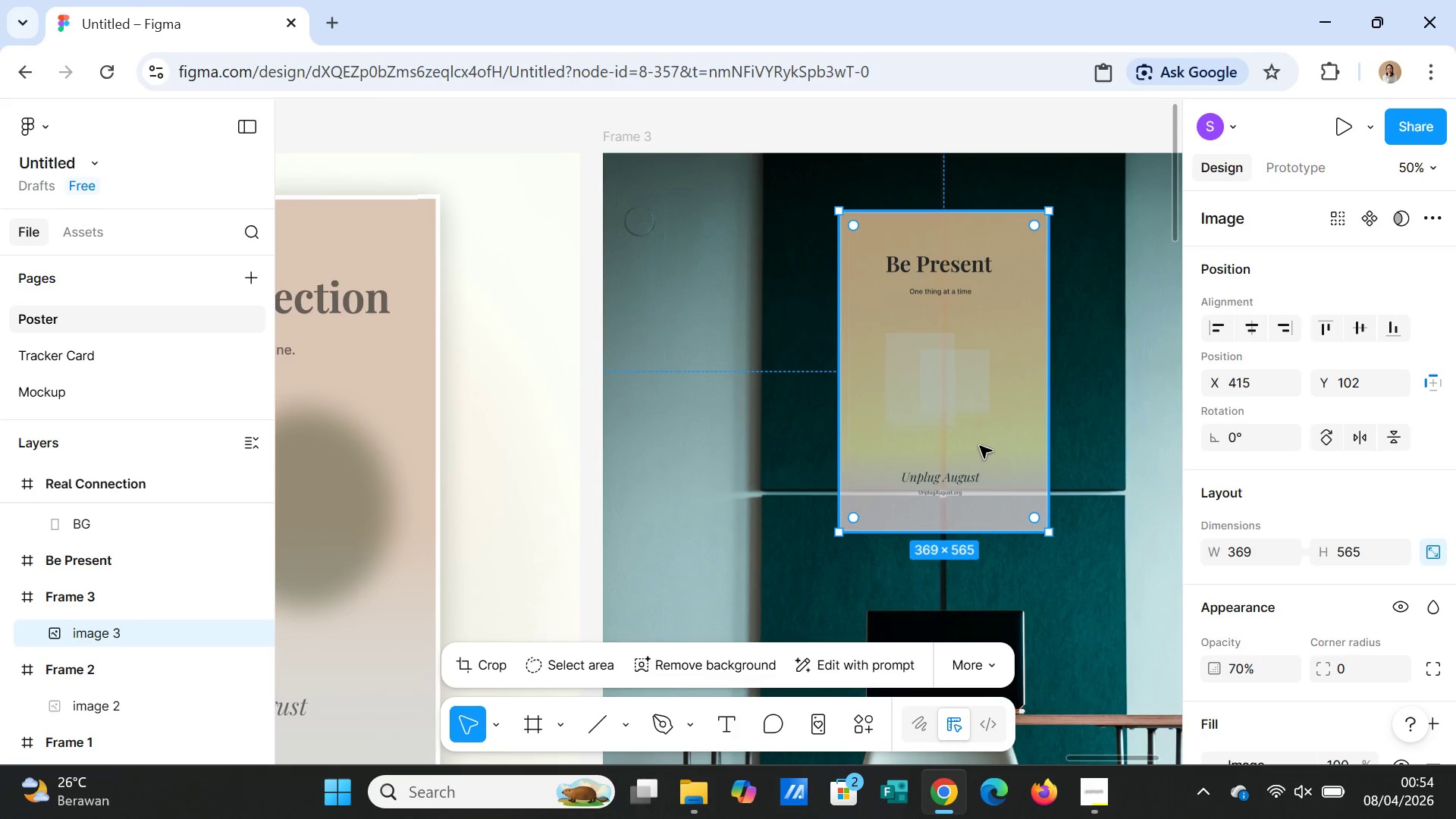 
left_click_drag(start_coordinate=[980, 445], to_coordinate=[980, 407])
 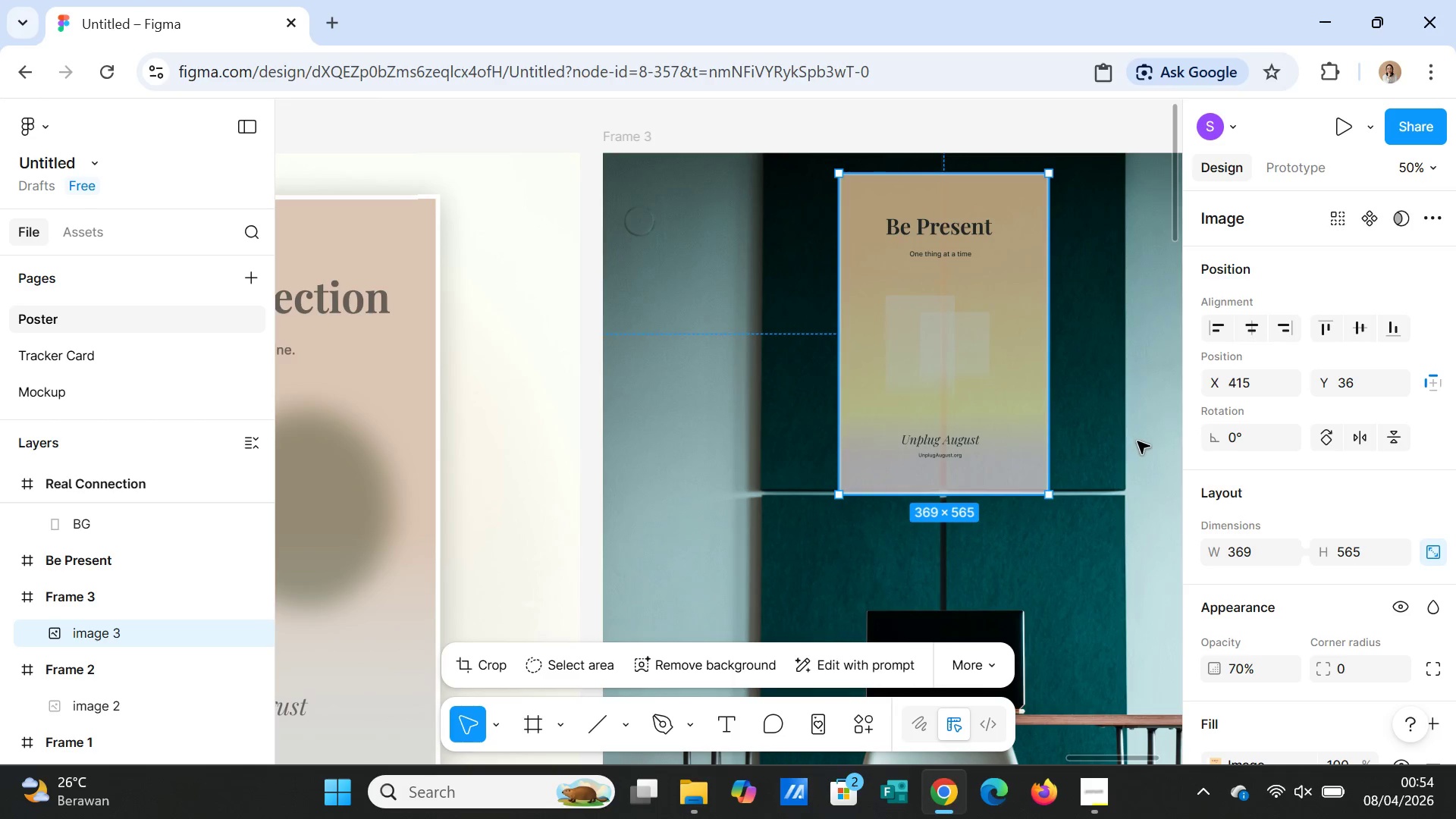 
left_click([1138, 442])
 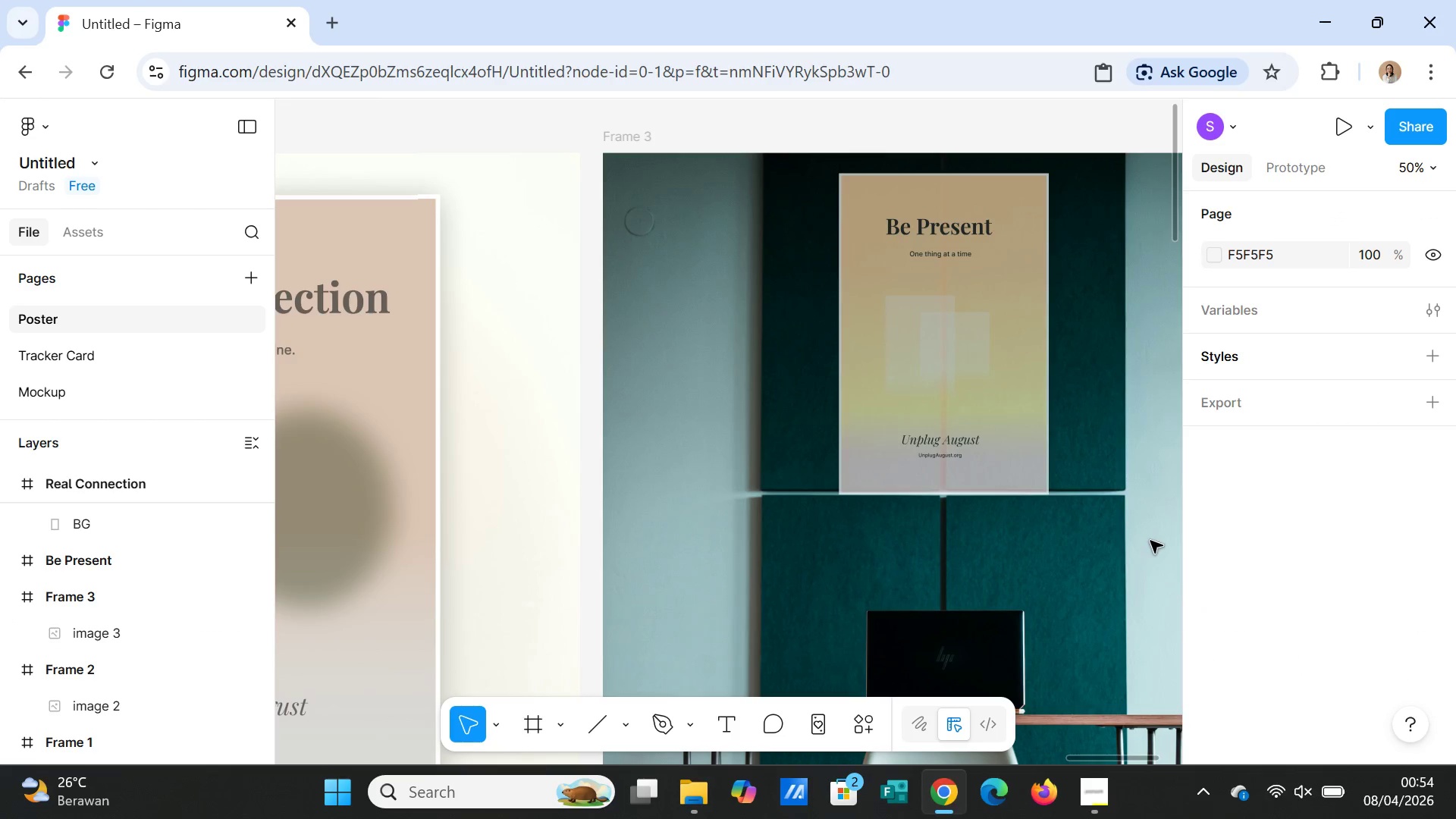 
scroll: coordinate [1144, 543], scroll_direction: down, amount: 4.0
 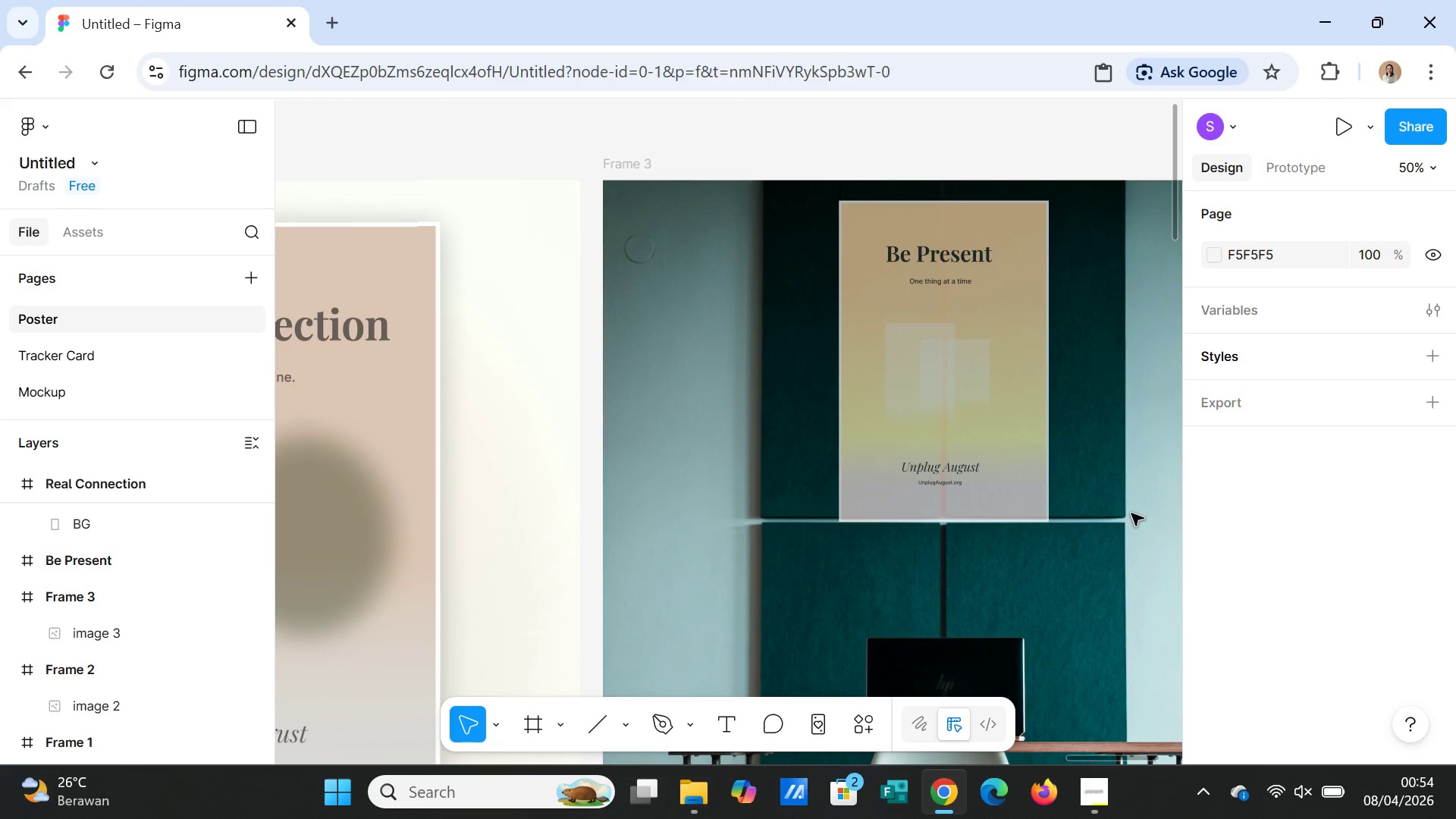 
left_click([1131, 513])
 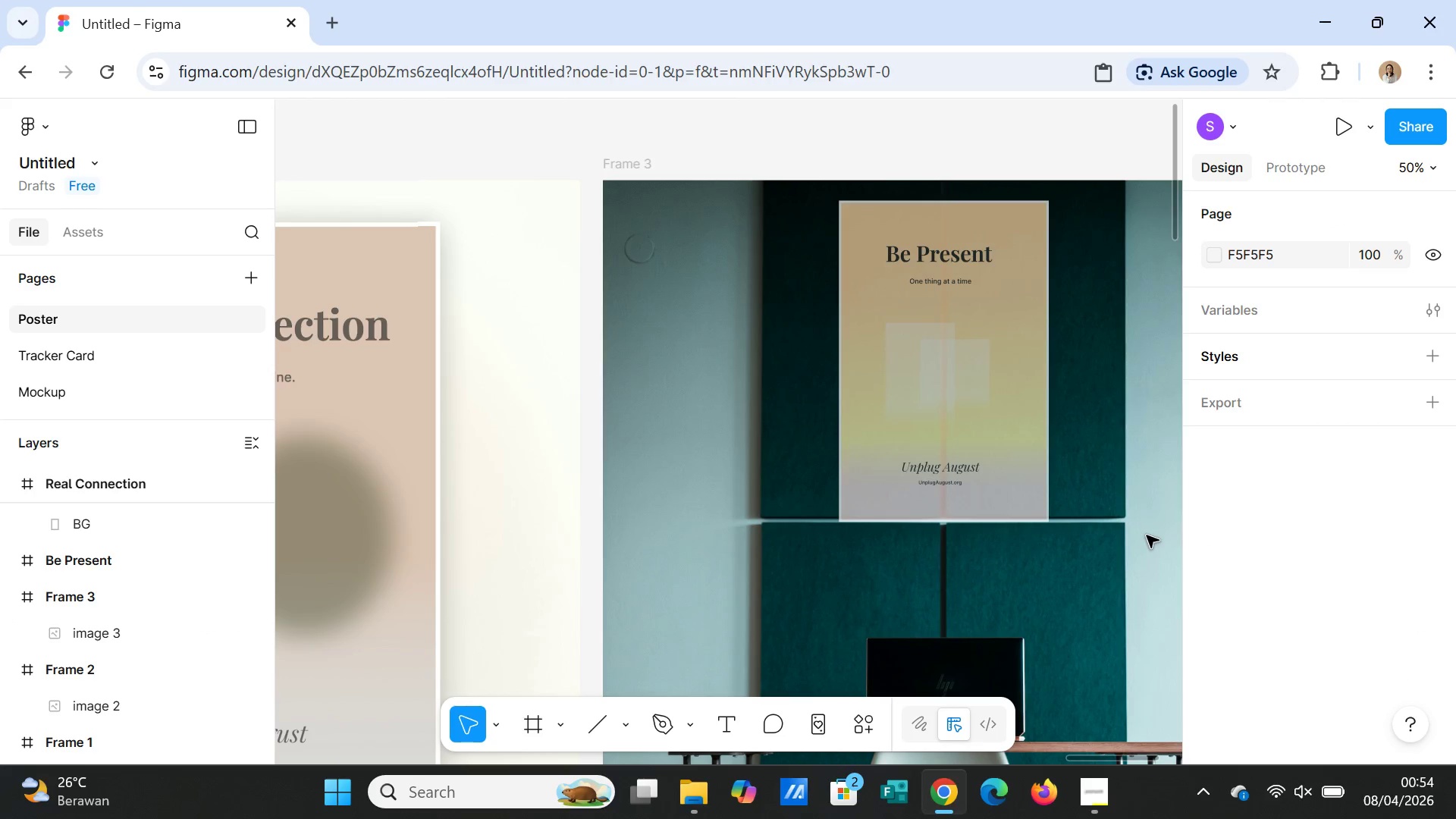 
left_click([1147, 535])
 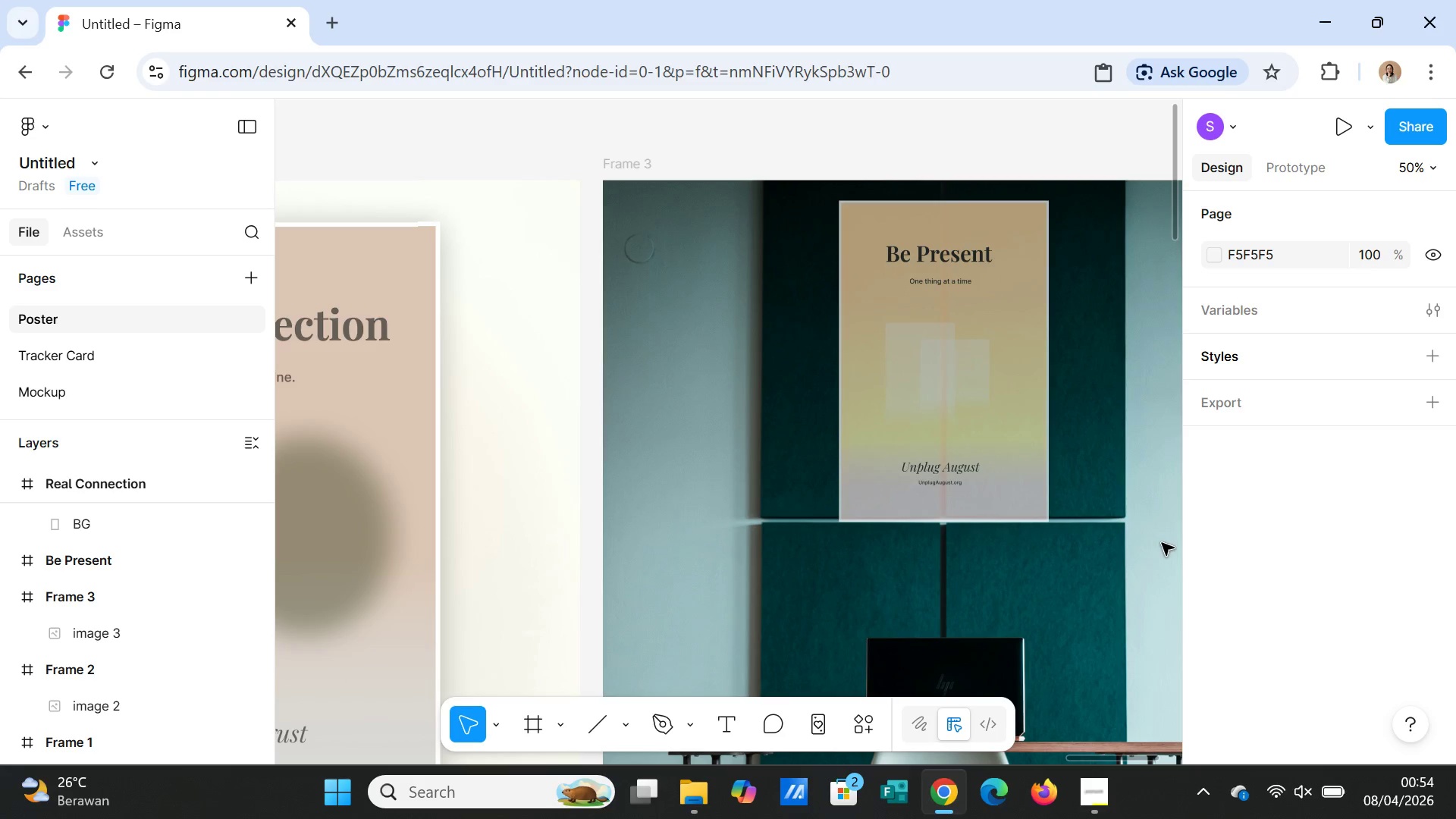 
wait(6.17)
 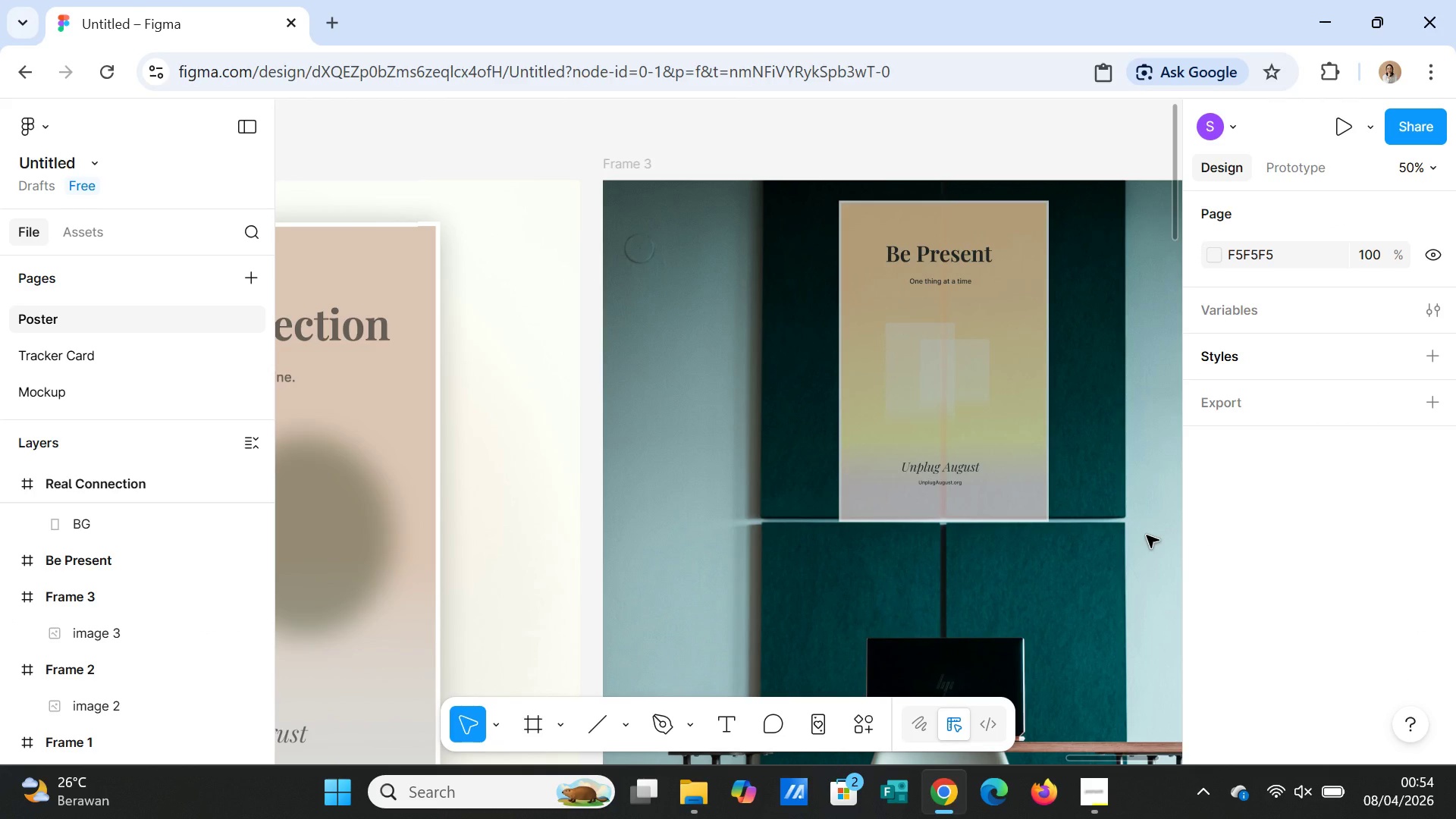 
left_click([969, 444])
 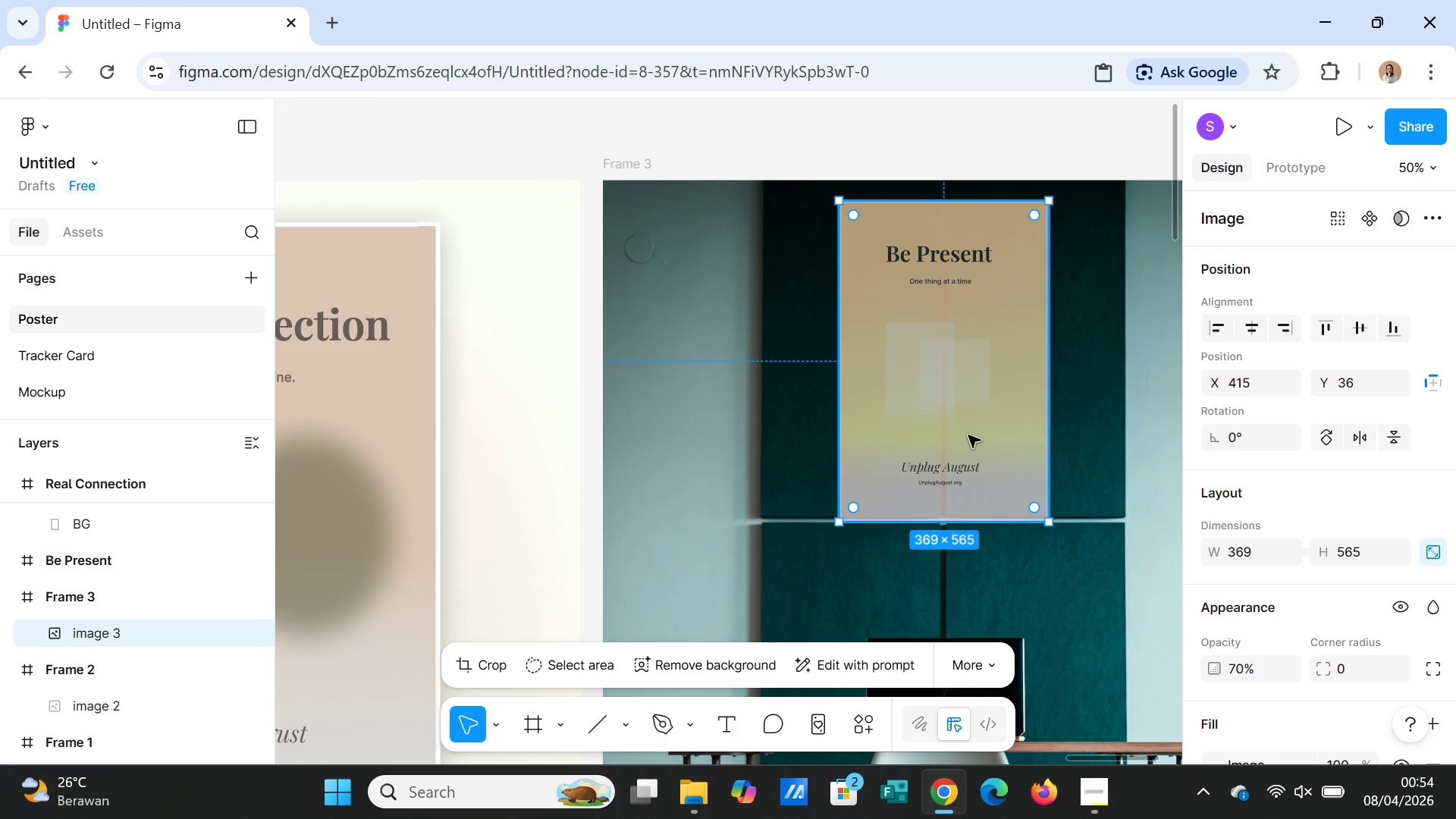 
left_click_drag(start_coordinate=[968, 435], to_coordinate=[968, 427])
 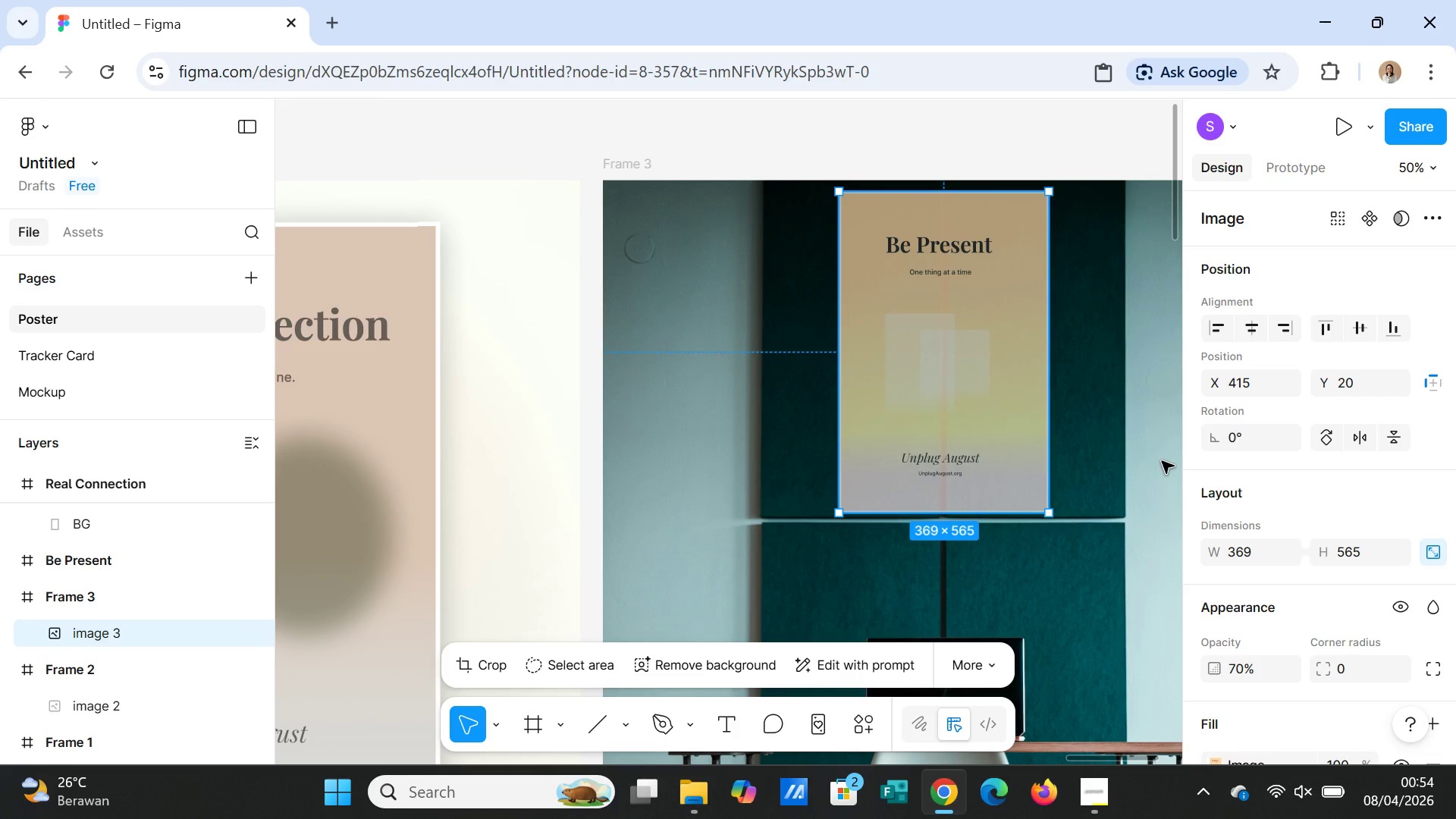 
left_click([1162, 461])
 